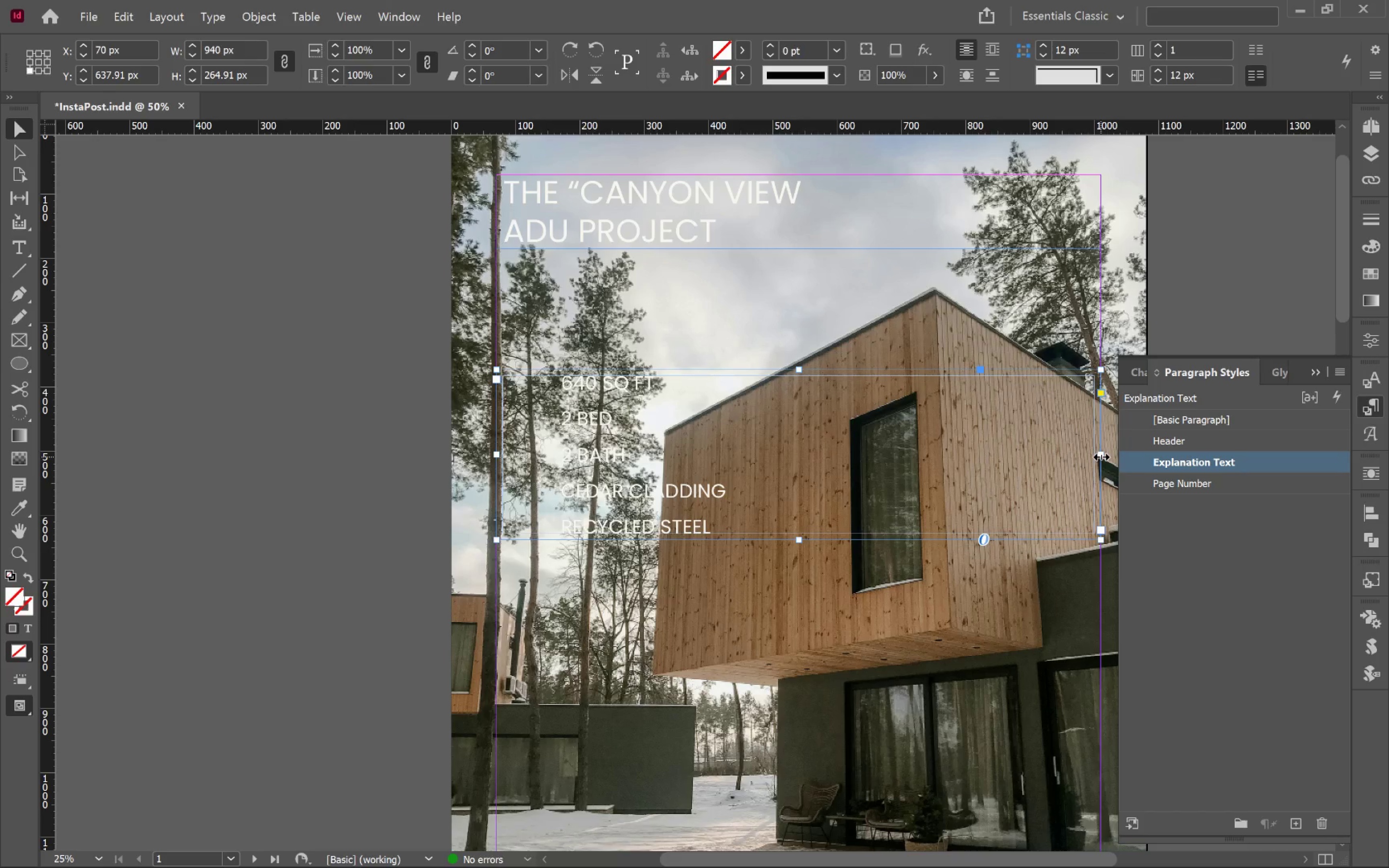 
wait(6.53)
 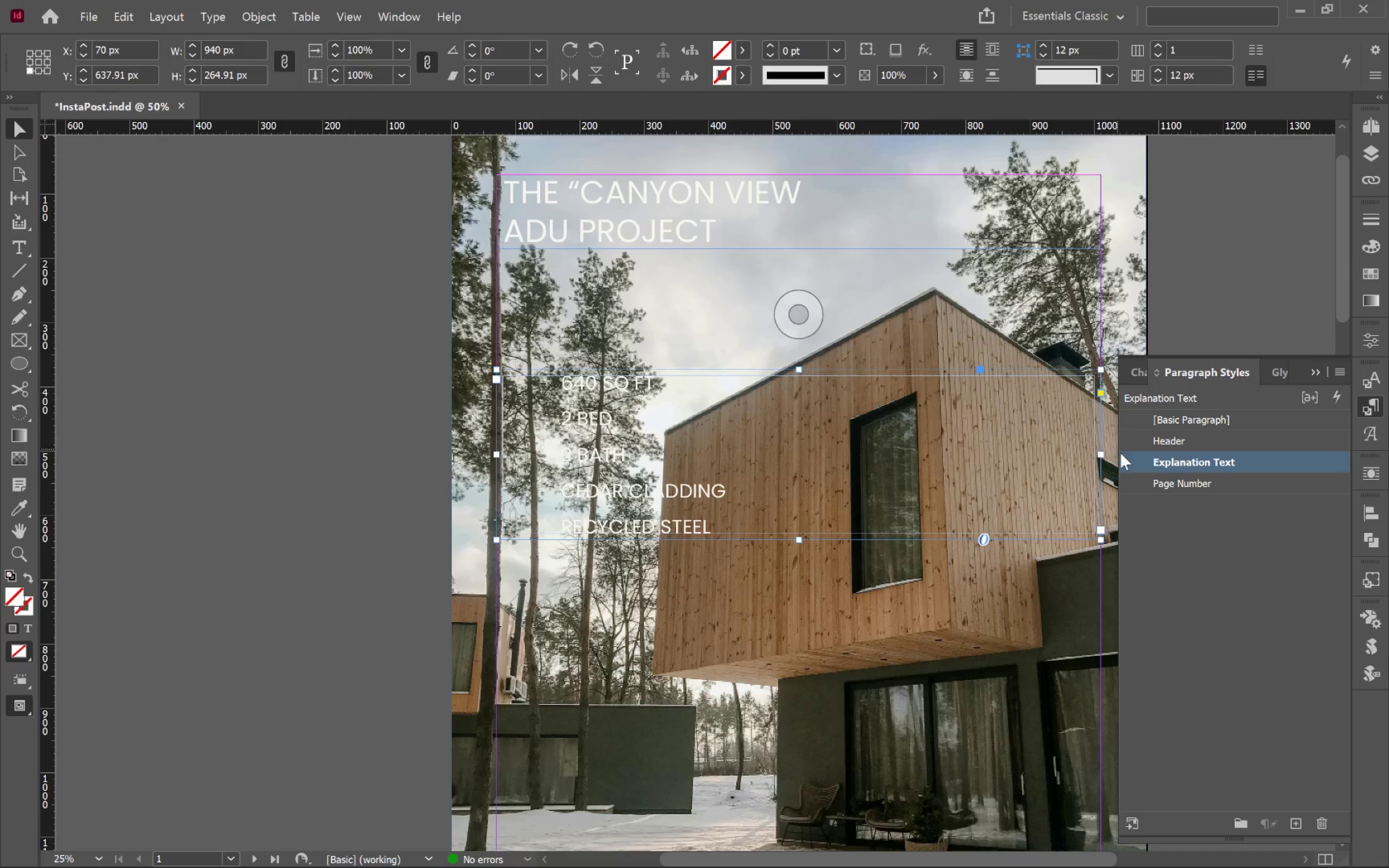 
hold_key(key=Space, duration=0.86)
 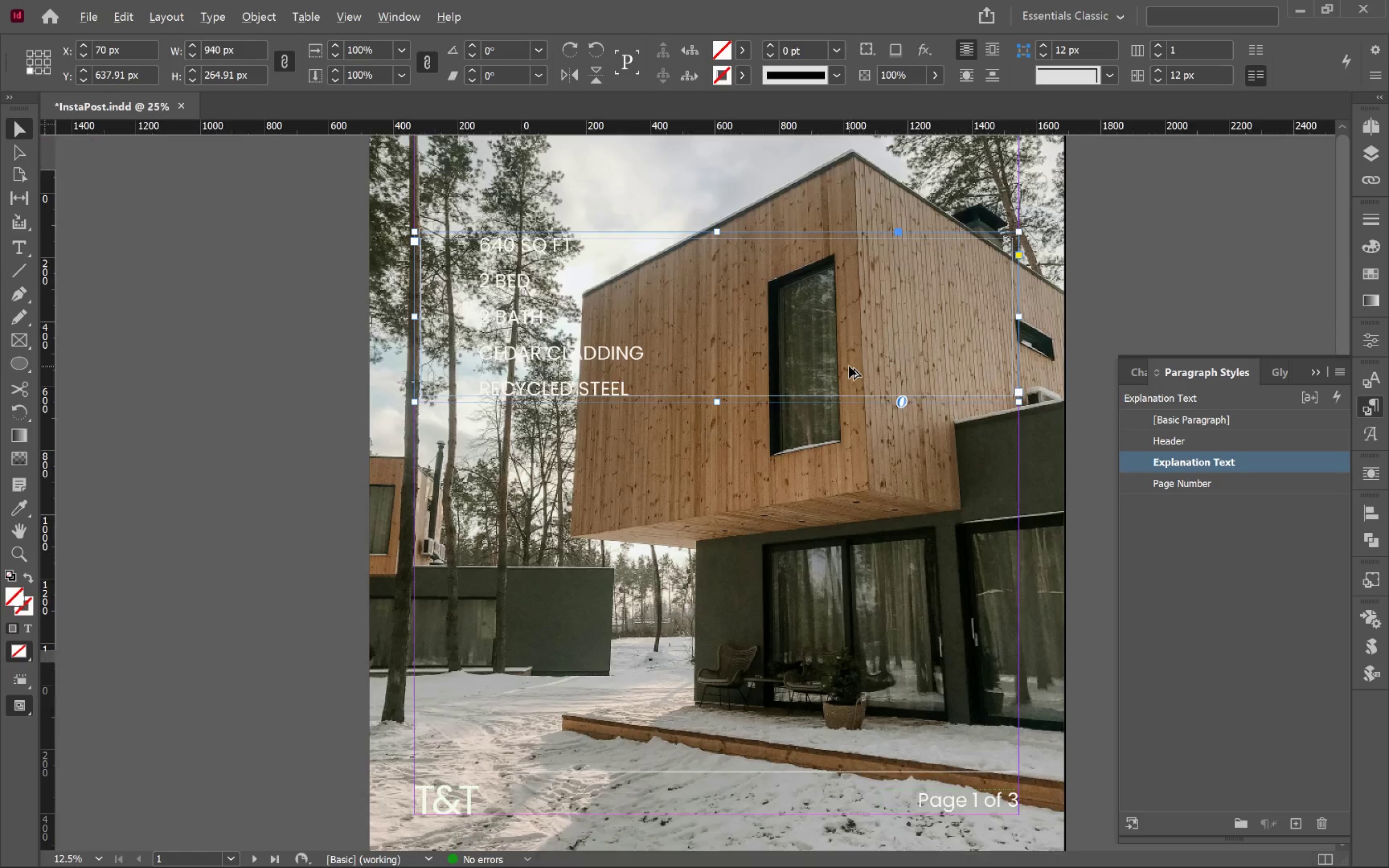 
left_click_drag(start_coordinate=[936, 468], to_coordinate=[854, 329])
 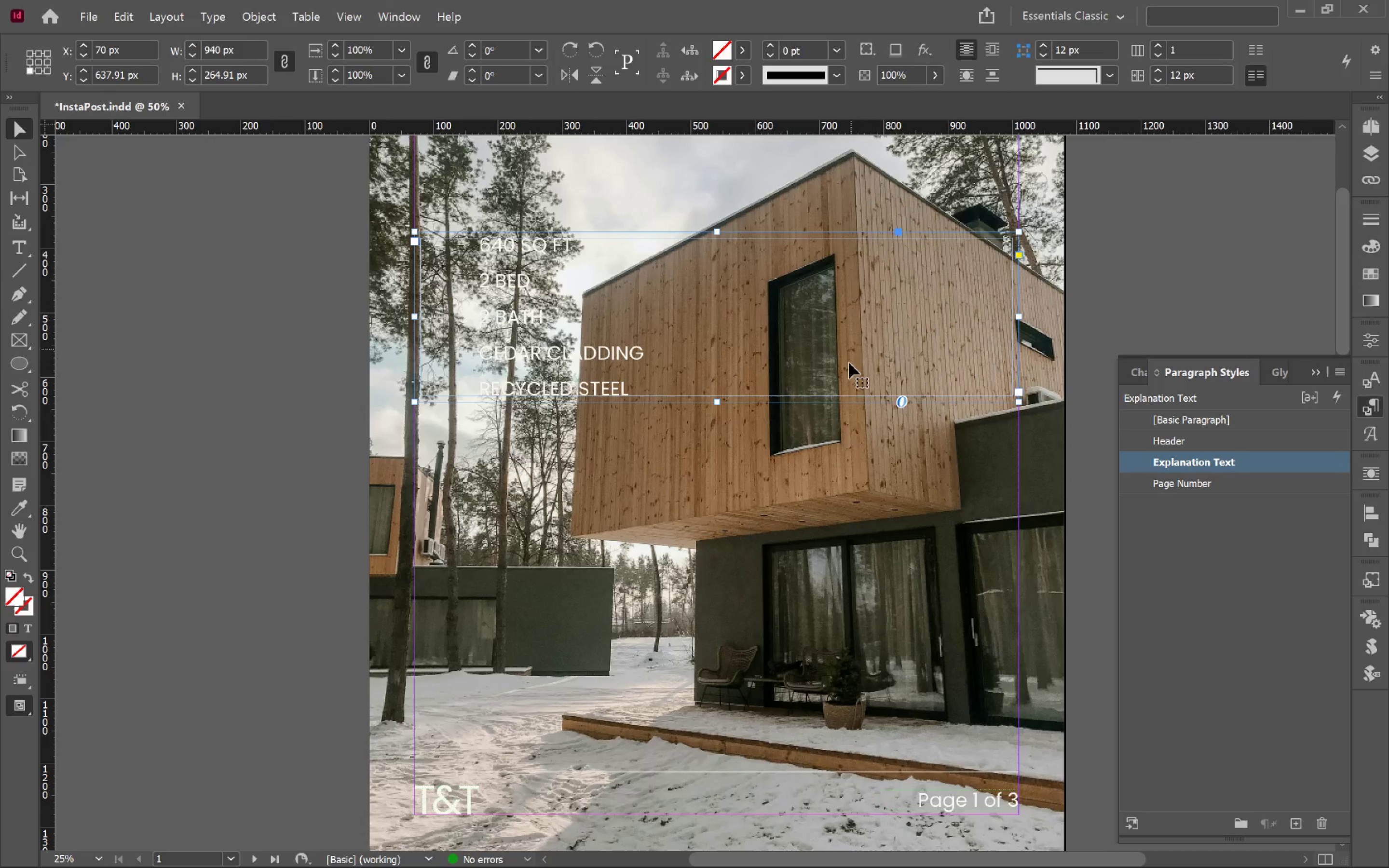 
hold_key(key=AltLeft, duration=0.39)
 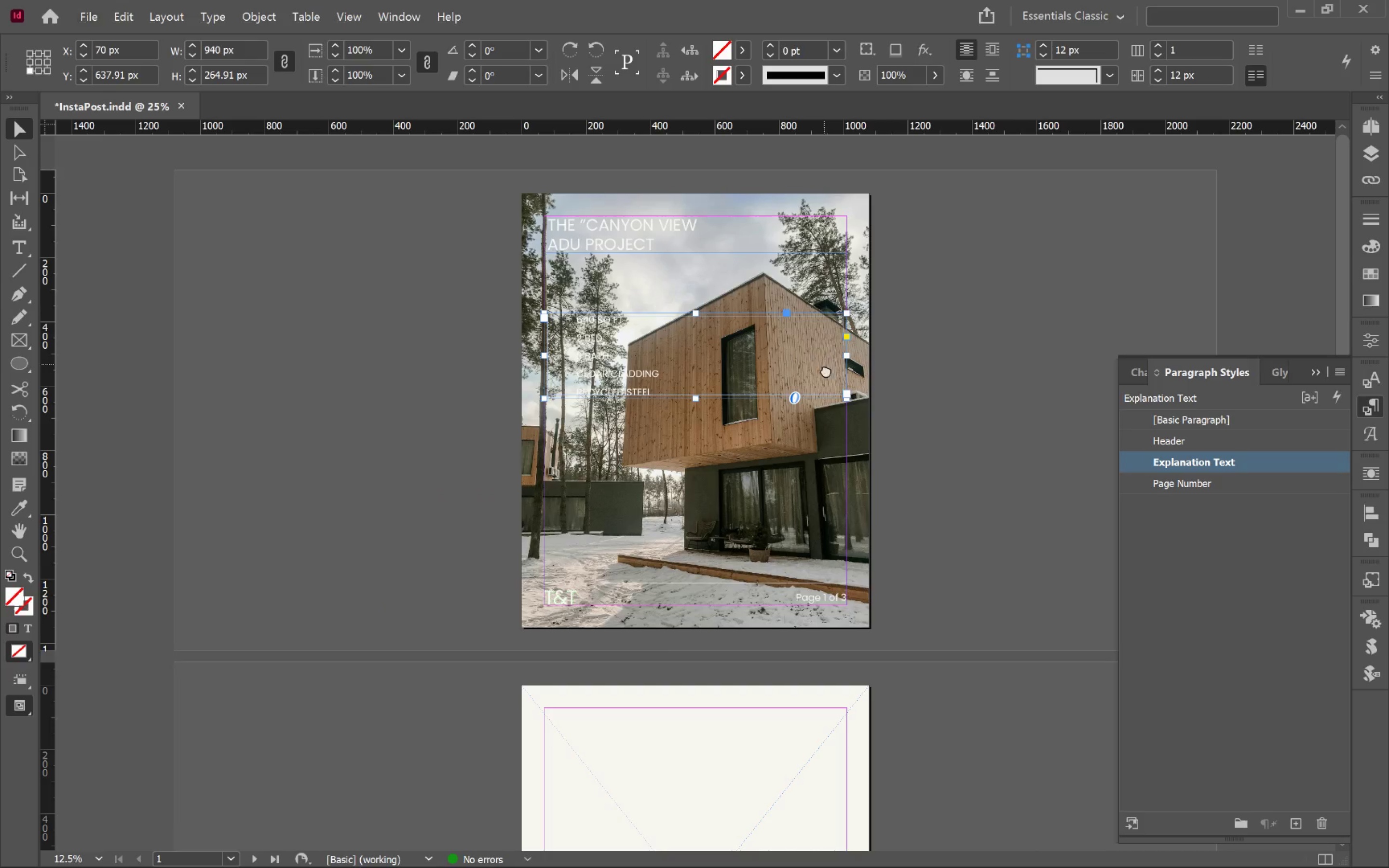 
hold_key(key=Space, duration=1.08)
 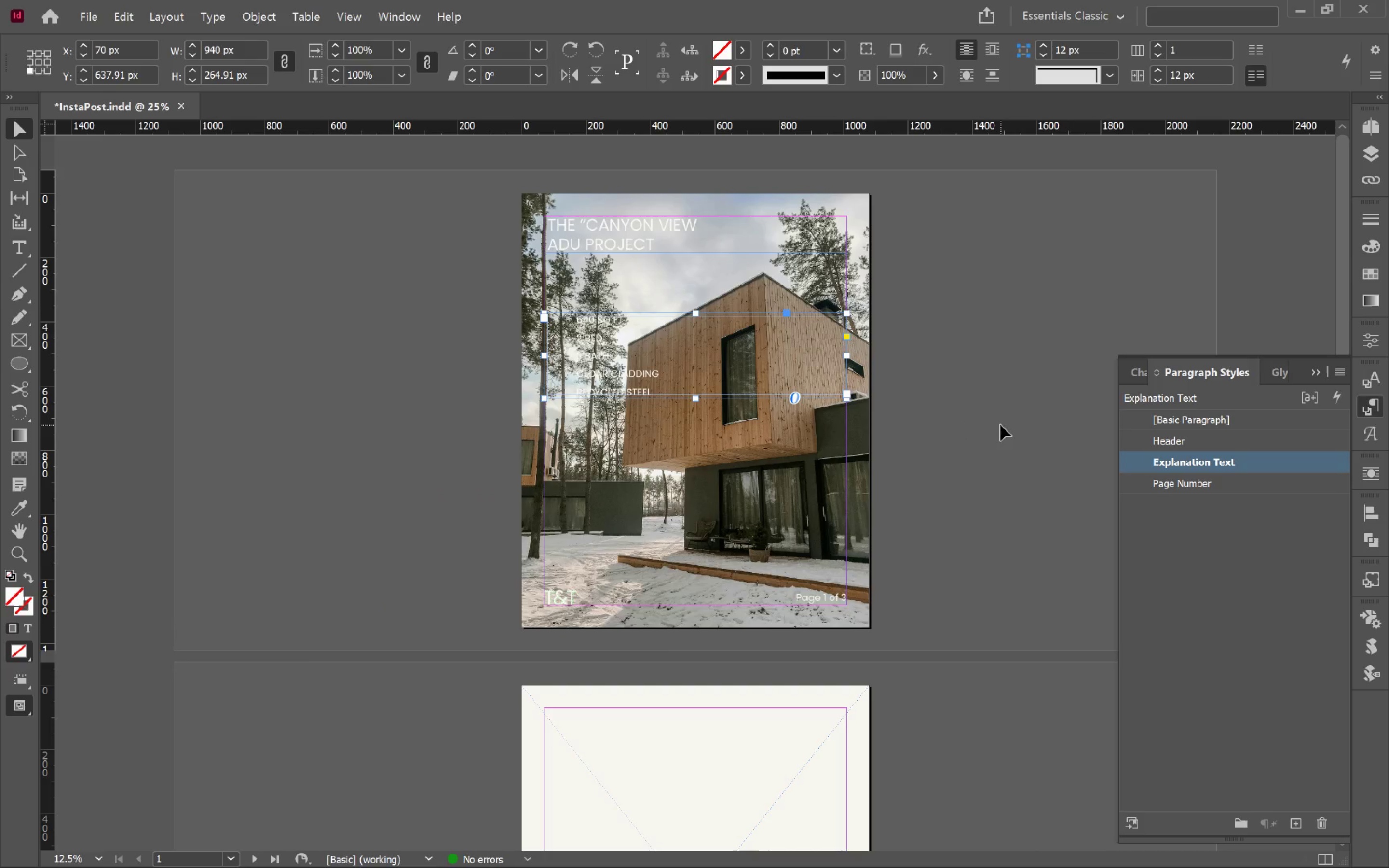 
scroll: coordinate [849, 366], scroll_direction: down, amount: 1.0
 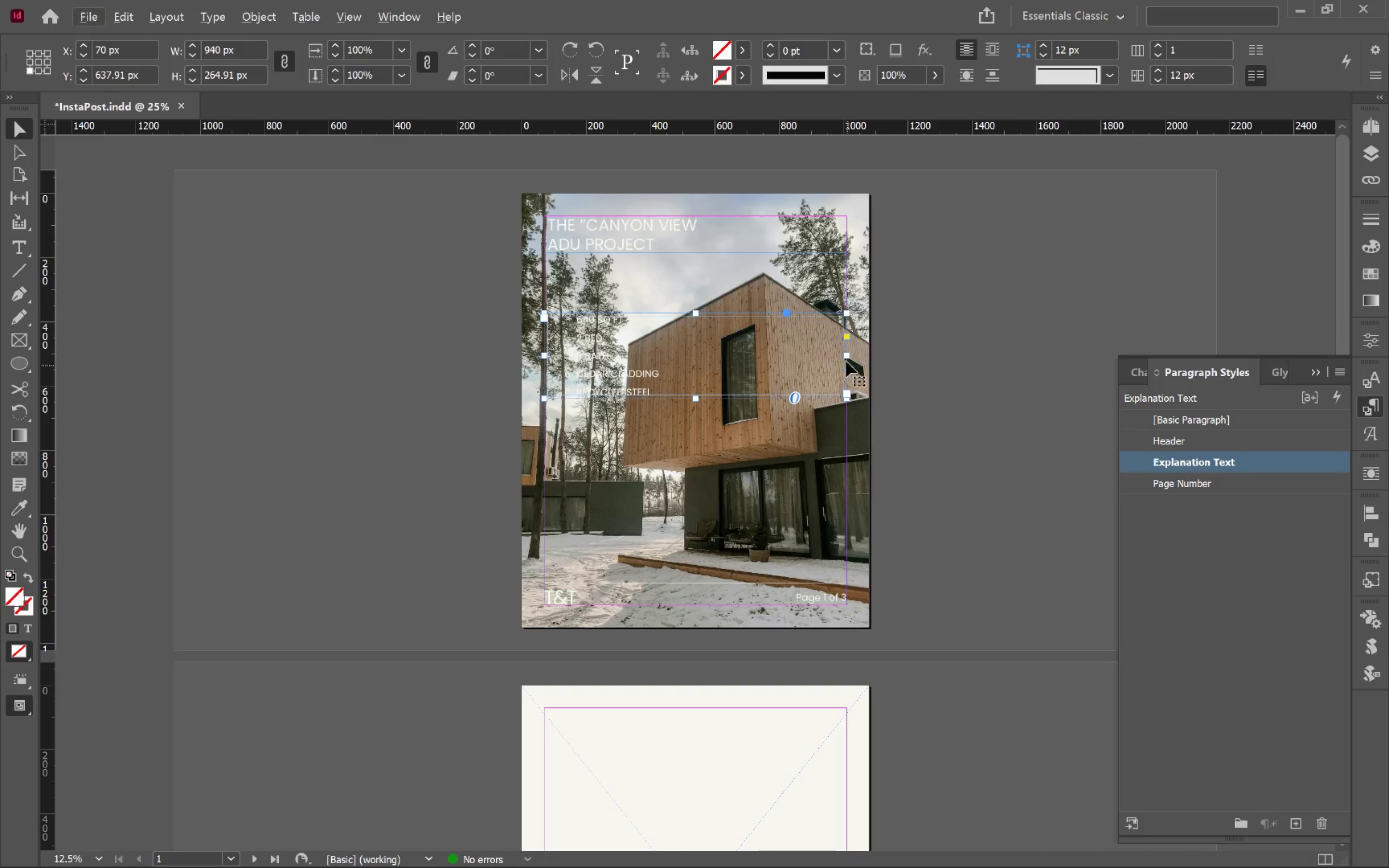 
left_click_drag(start_coordinate=[824, 364], to_coordinate=[835, 424])
 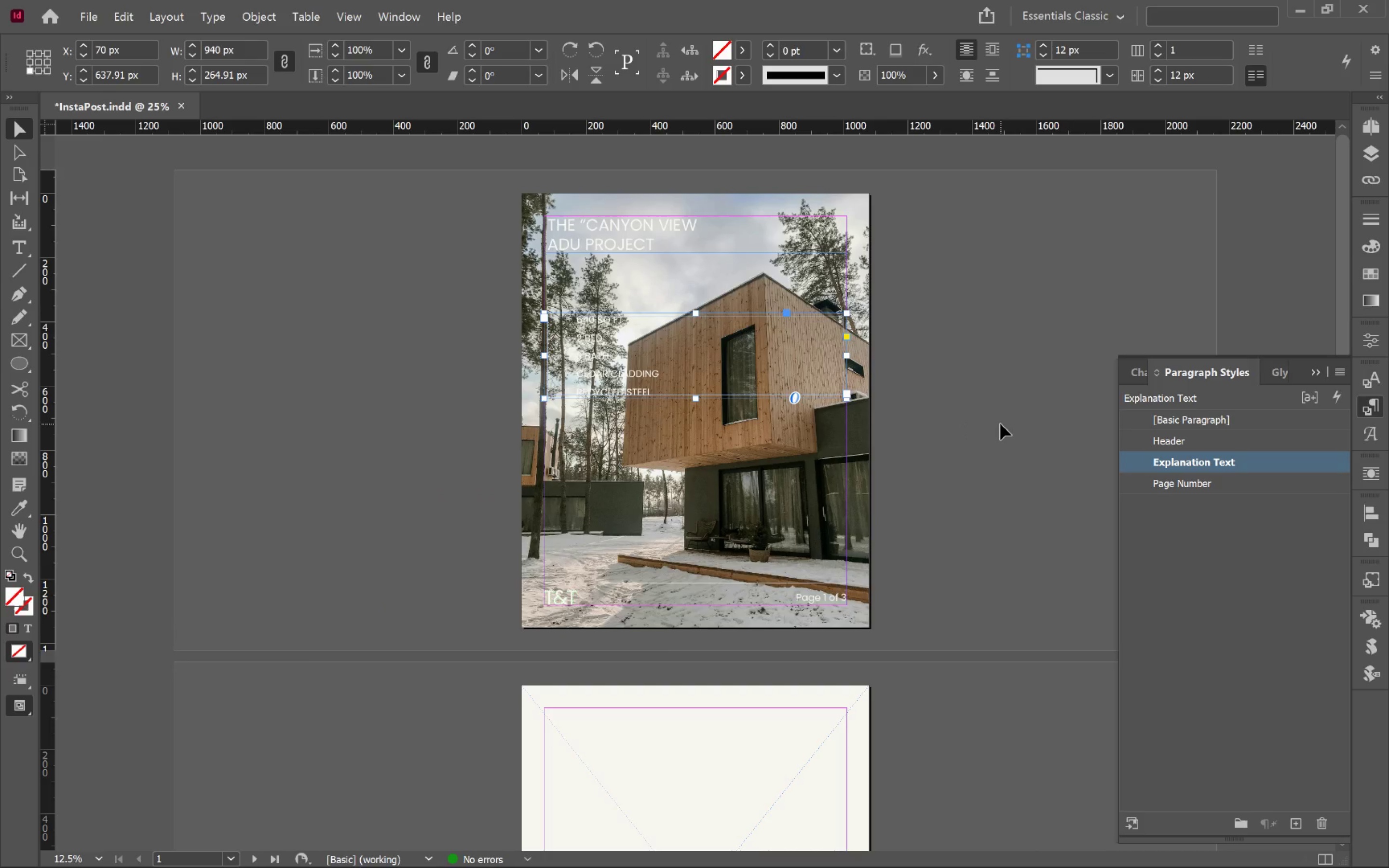 
wait(13.25)
 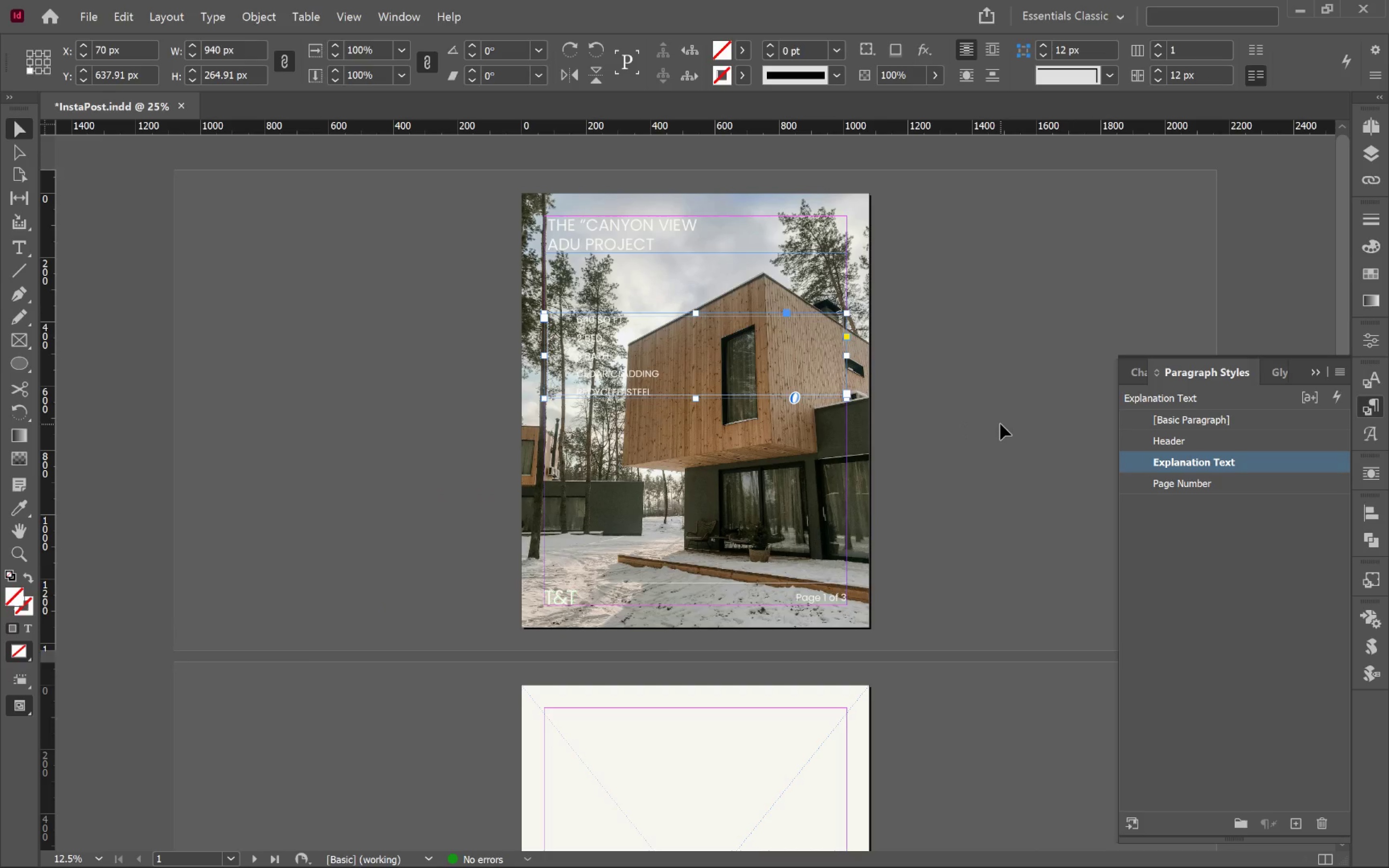 
left_click([972, 458])
 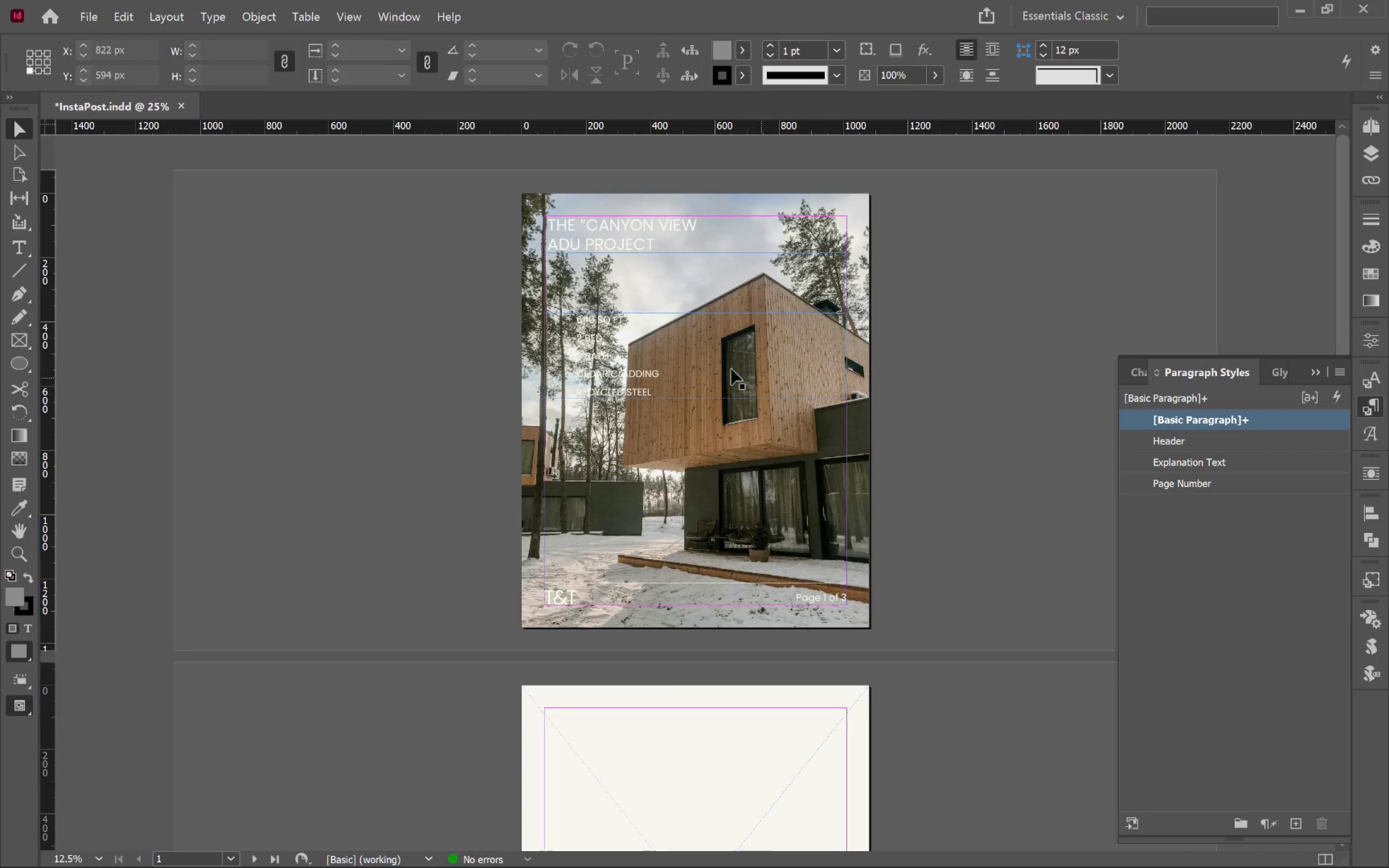 
left_click([711, 363])
 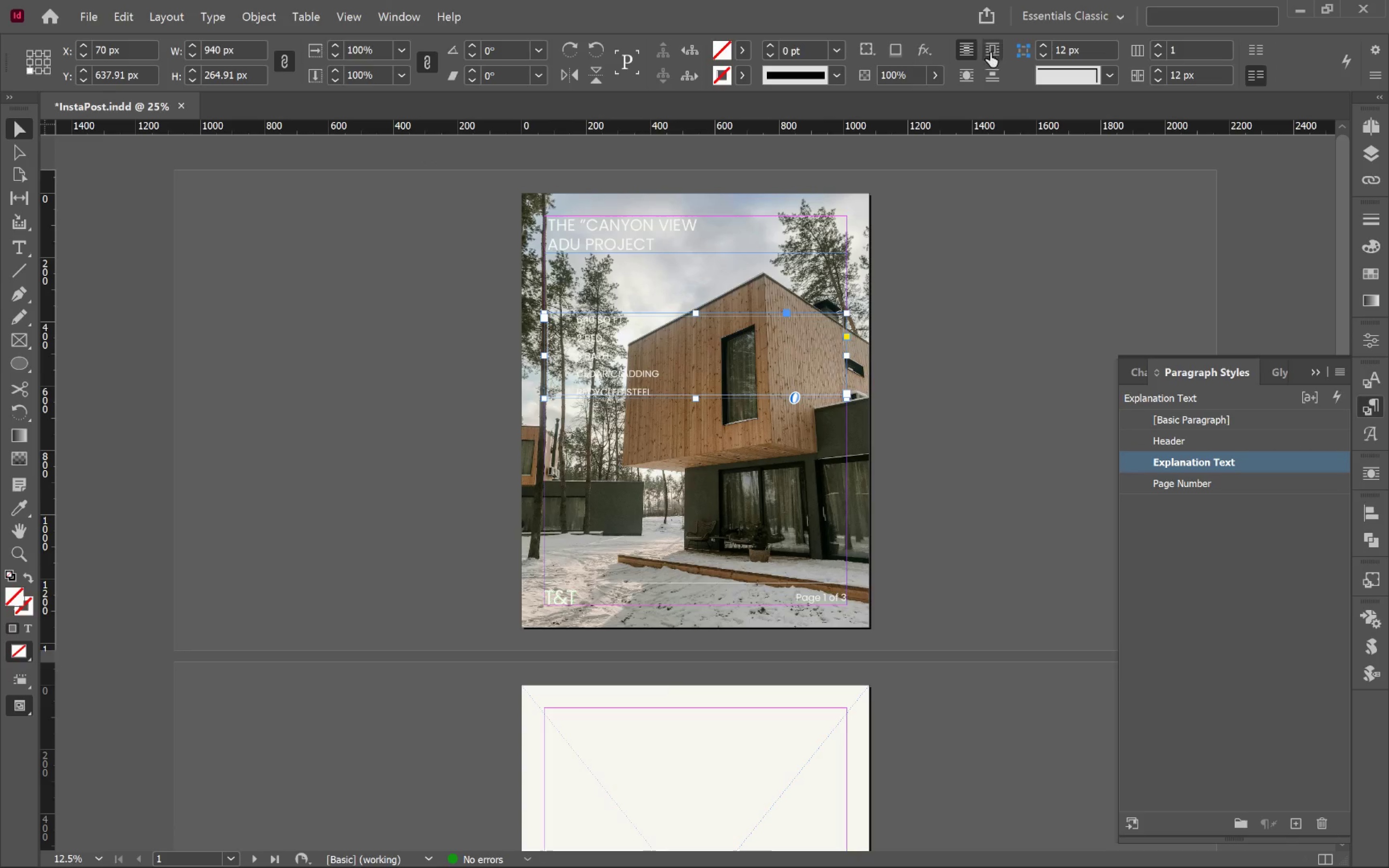 
left_click([931, 54])
 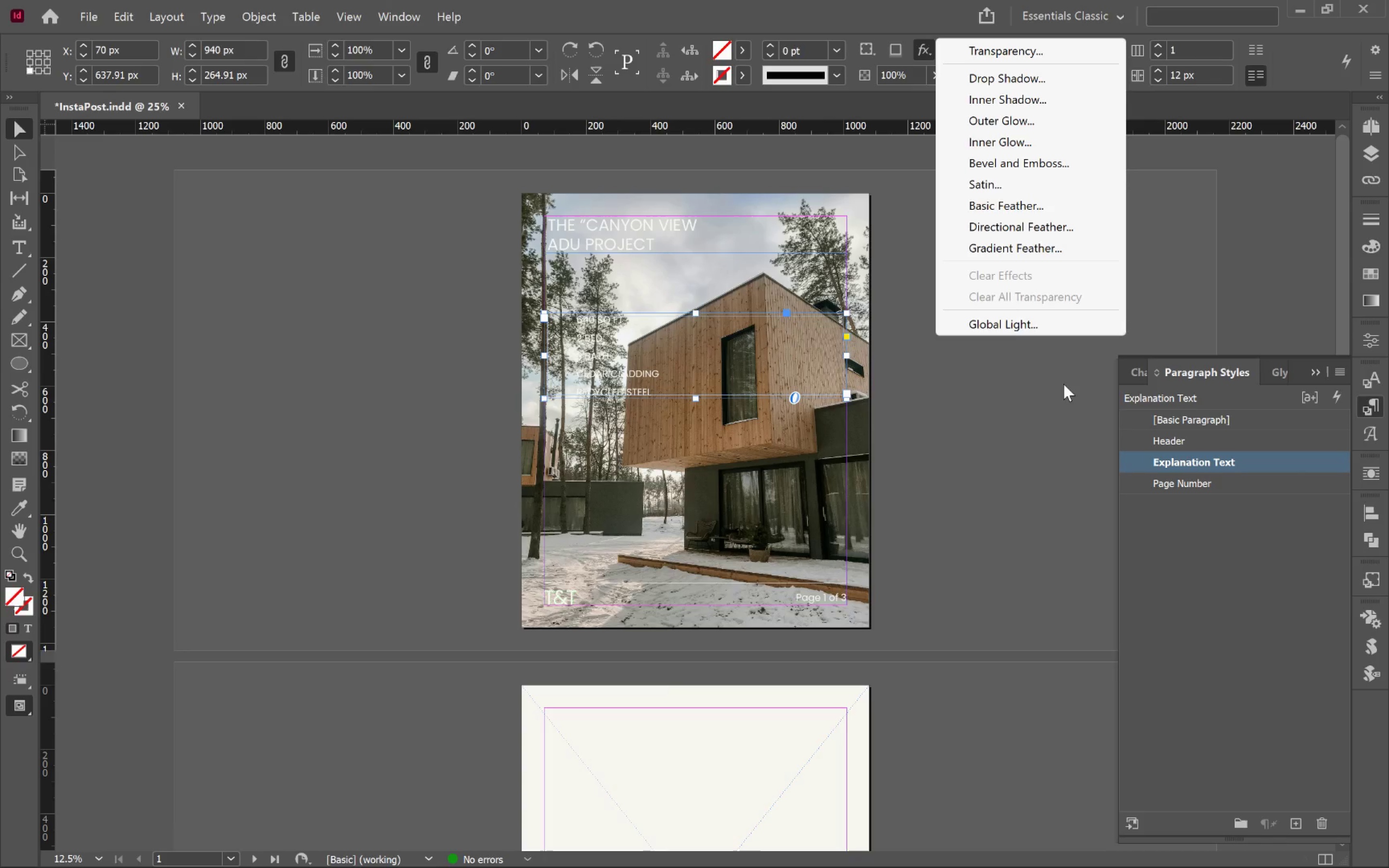 
wait(14.24)
 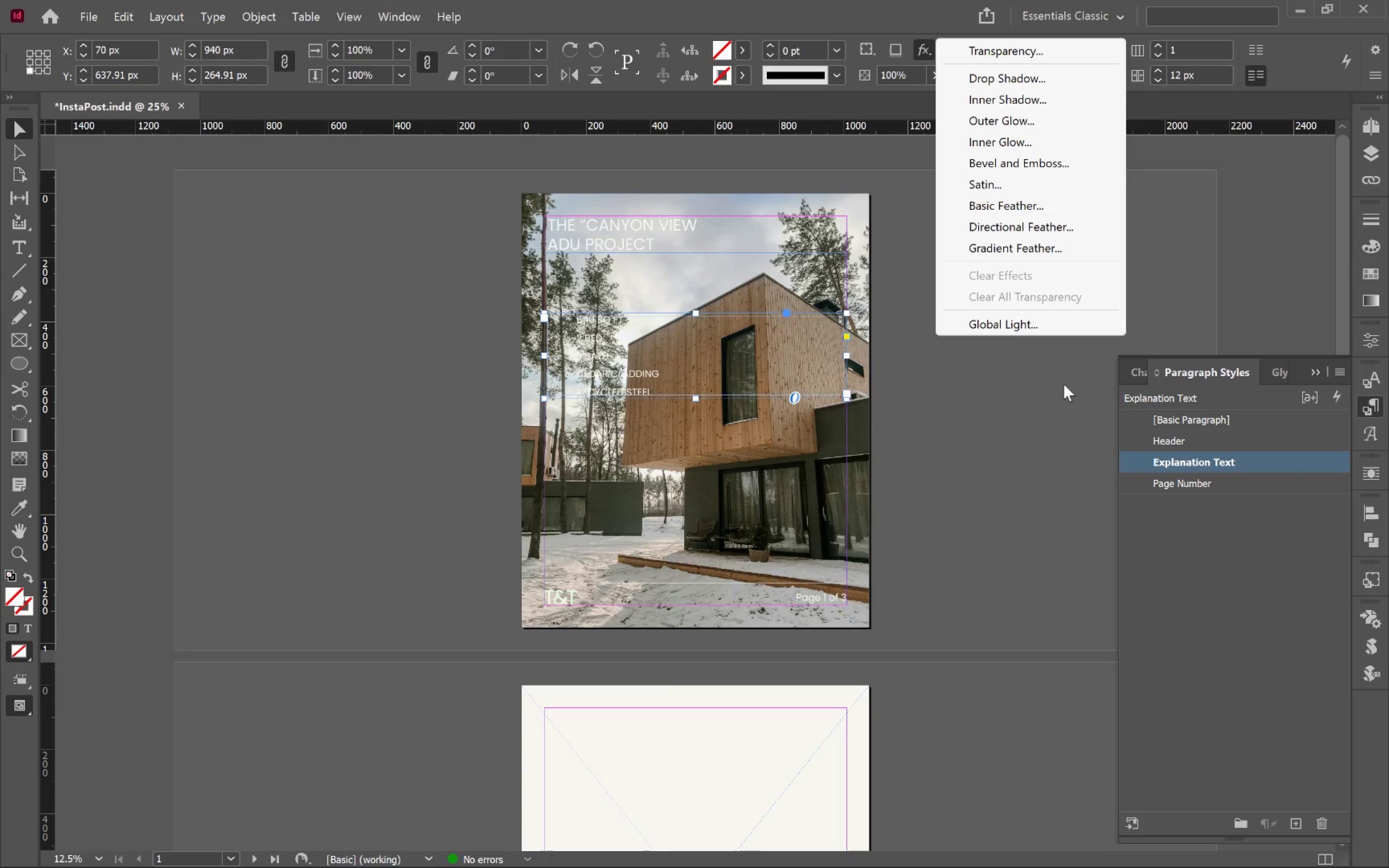 
left_click([1027, 411])
 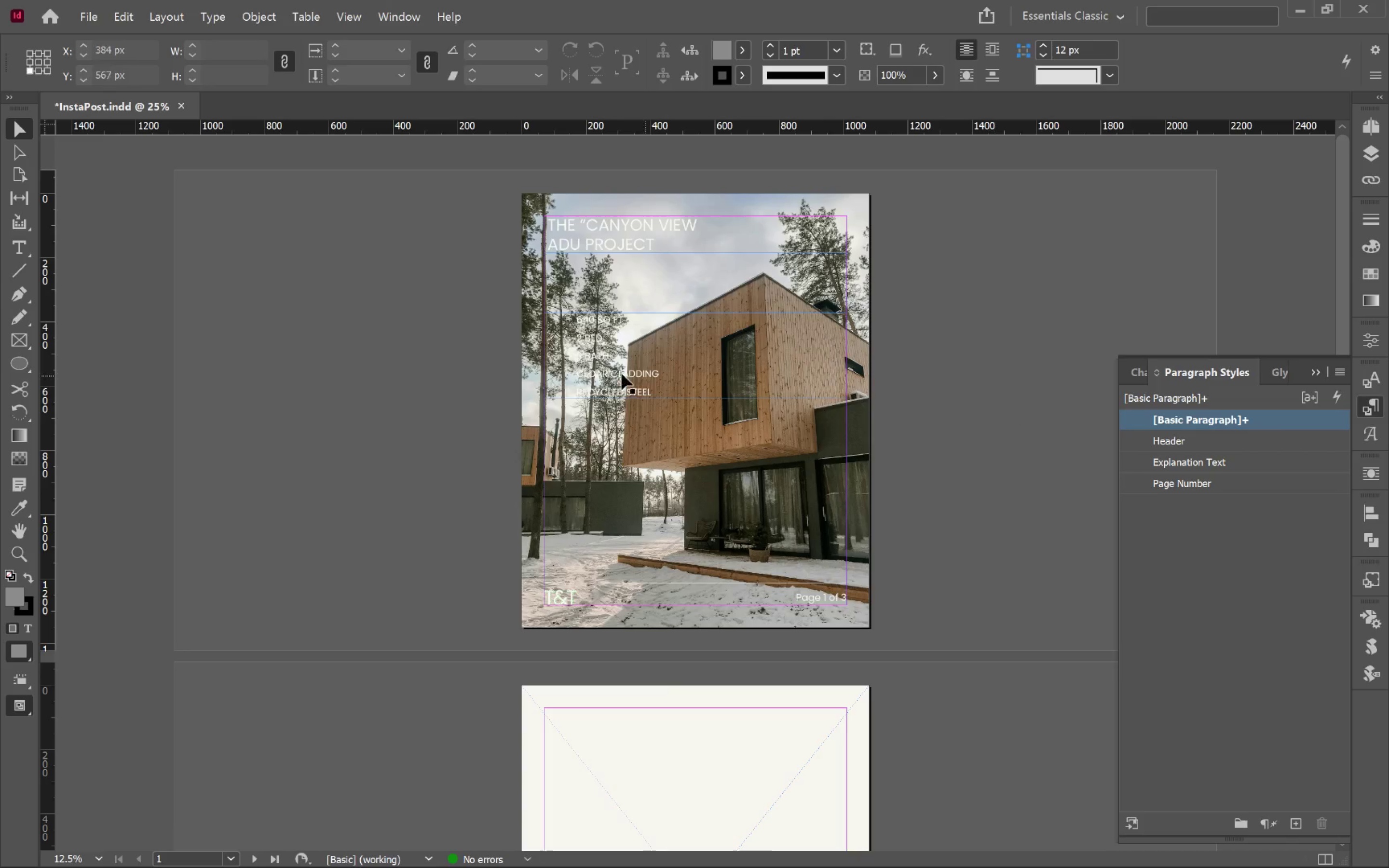 
left_click([578, 367])
 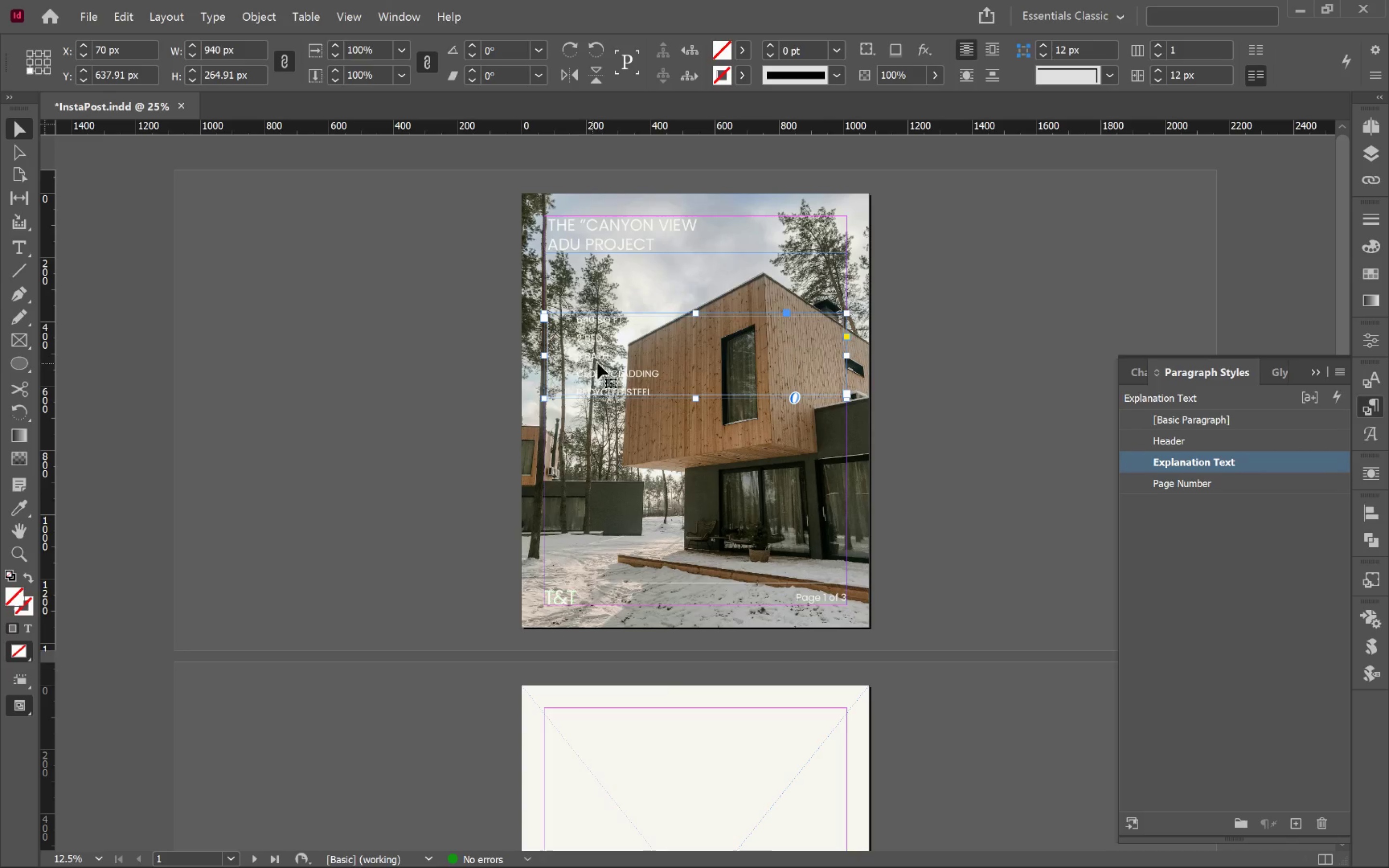 
hold_key(key=AltLeft, duration=0.7)
 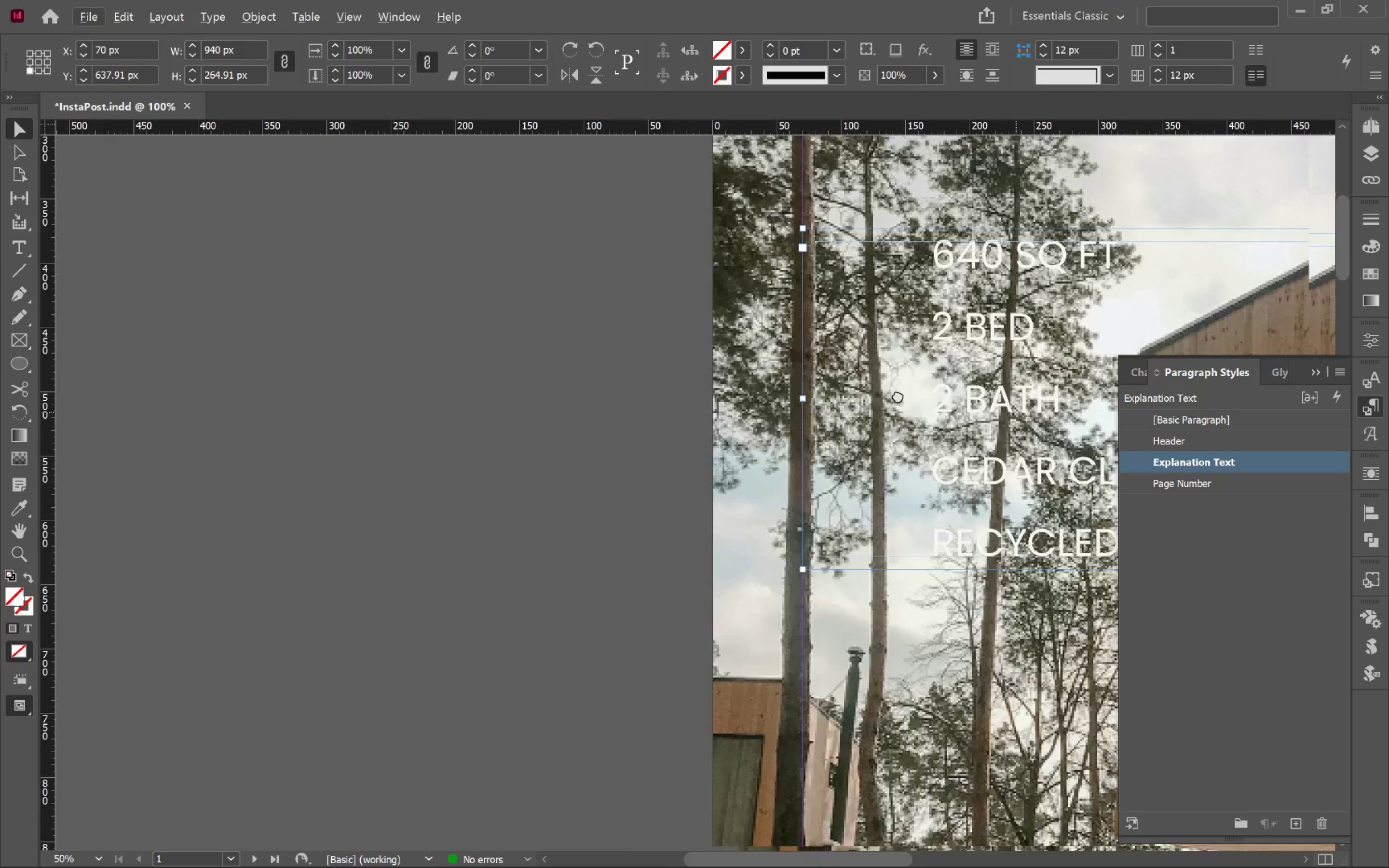 
hold_key(key=Space, duration=0.73)
 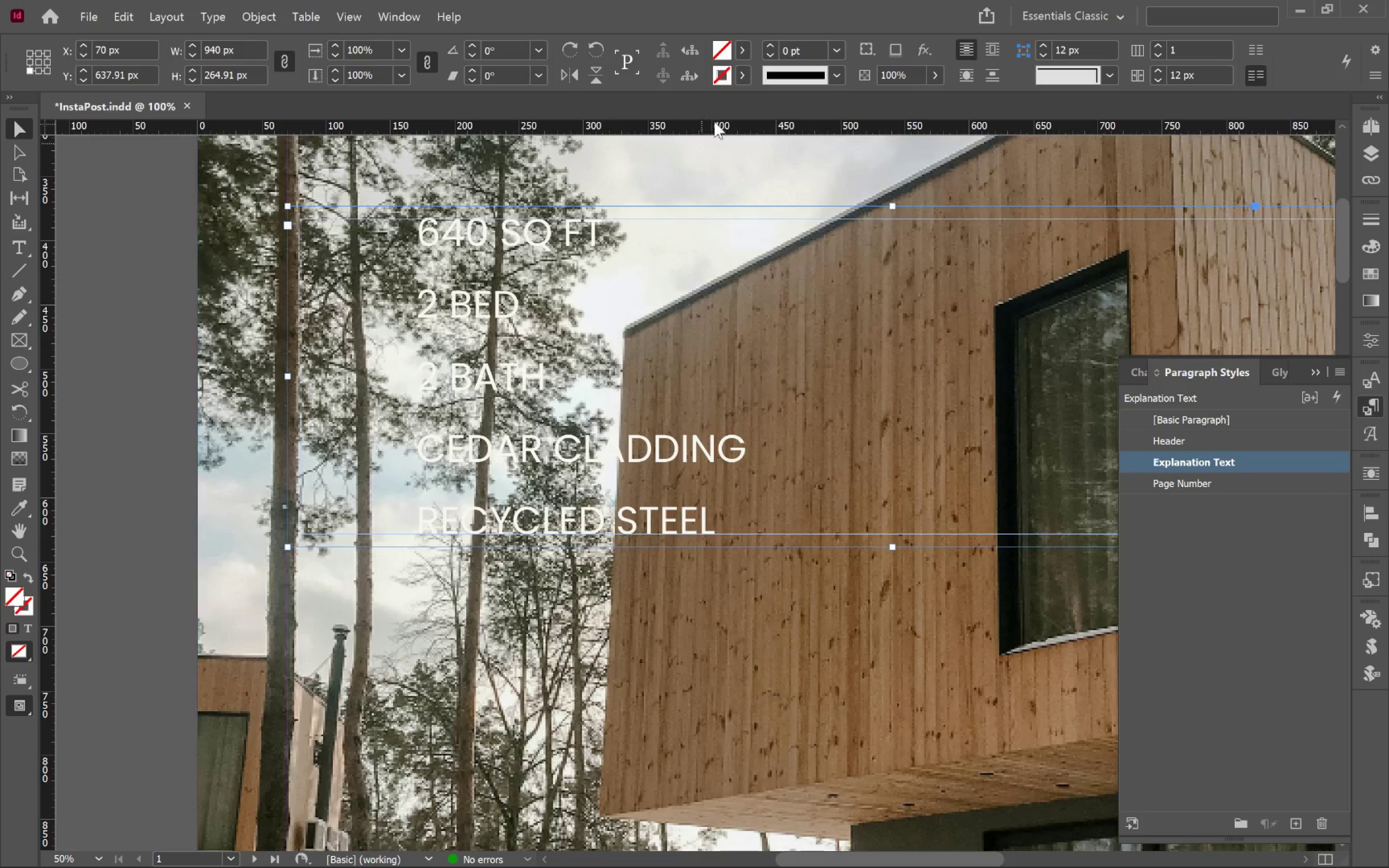 
scroll: coordinate [608, 363], scroll_direction: up, amount: 3.0
 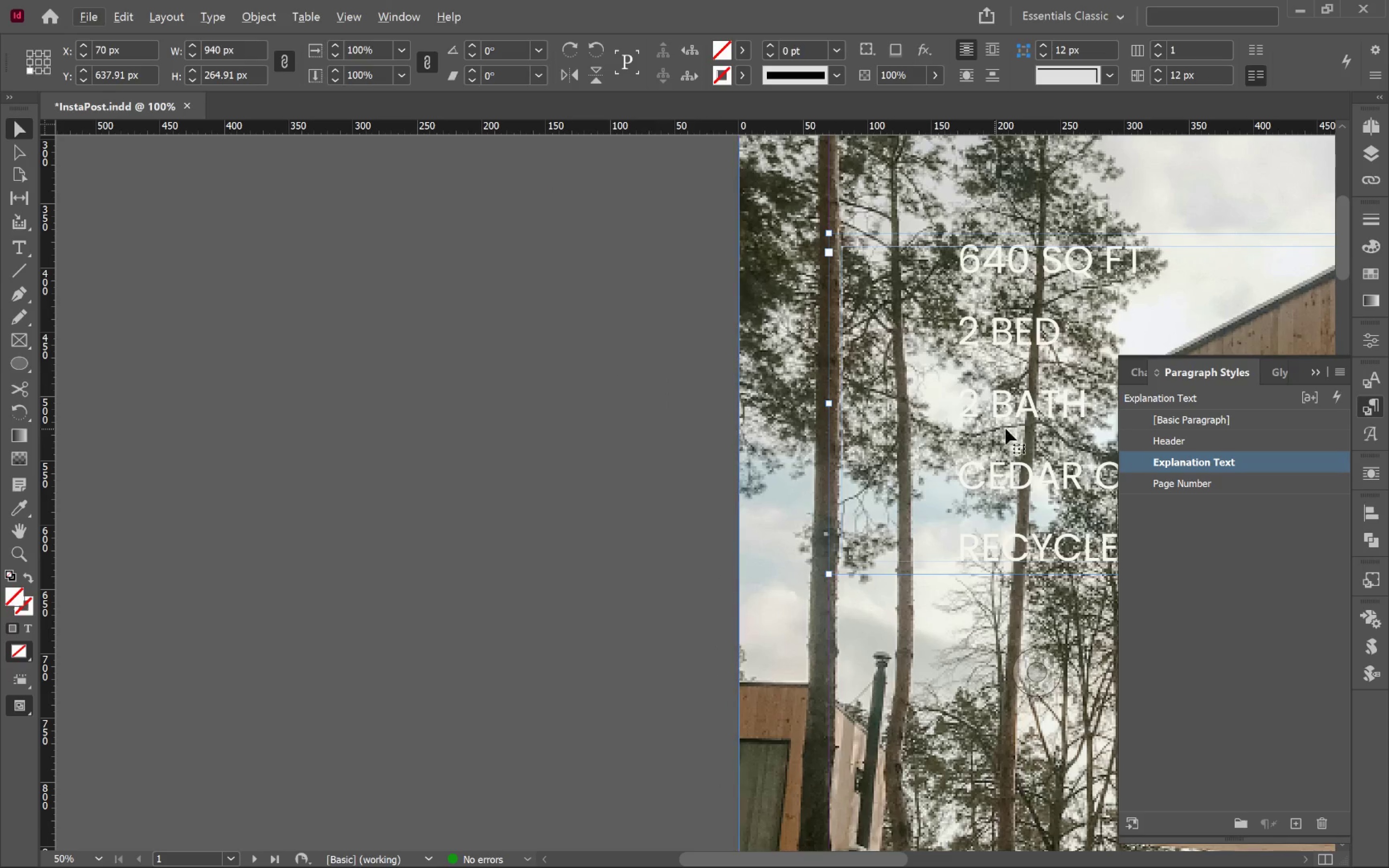 
left_click_drag(start_coordinate=[1006, 413], to_coordinate=[464, 386])
 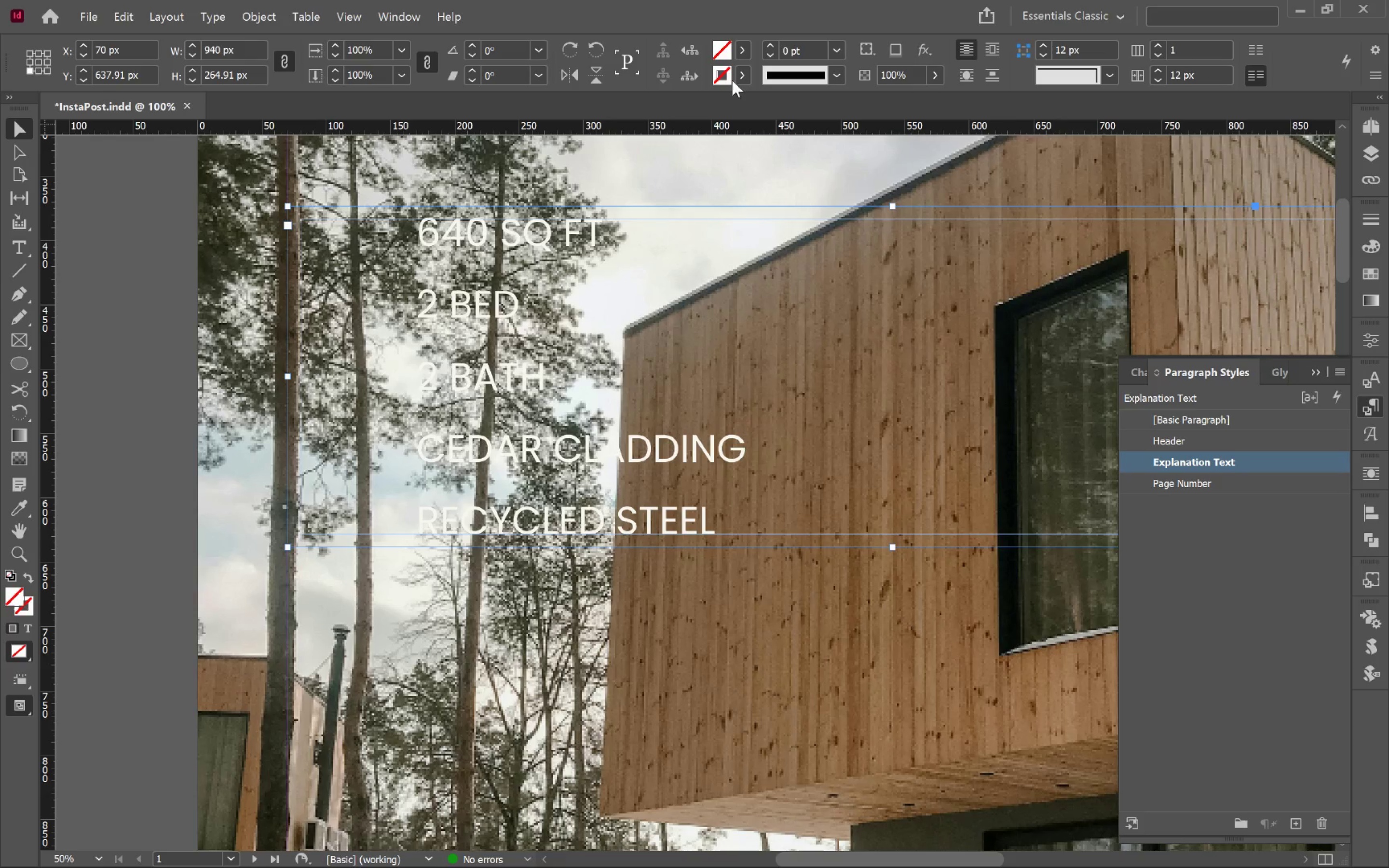 
left_click([747, 56])
 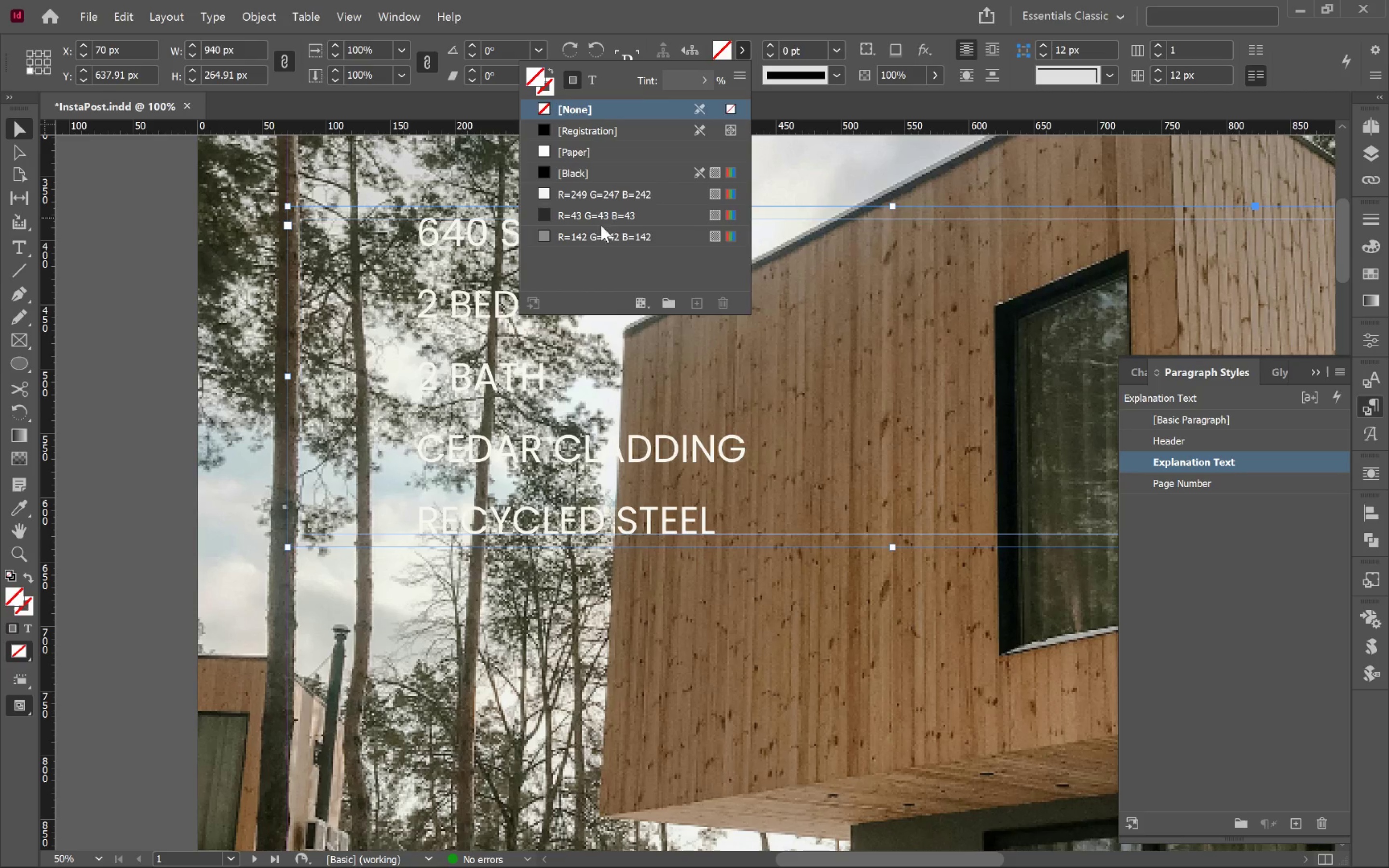 
left_click([593, 234])
 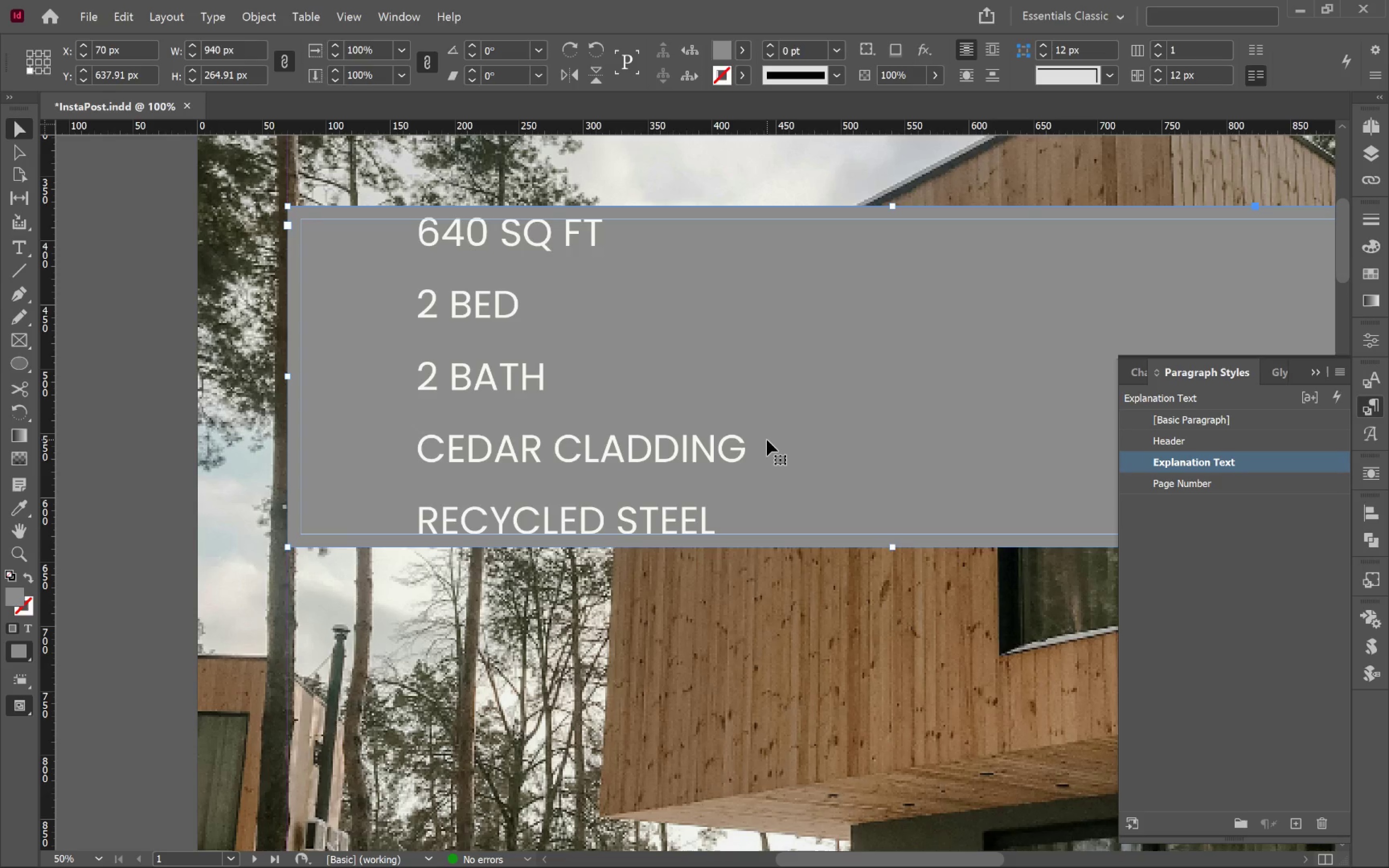 
left_click([768, 434])
 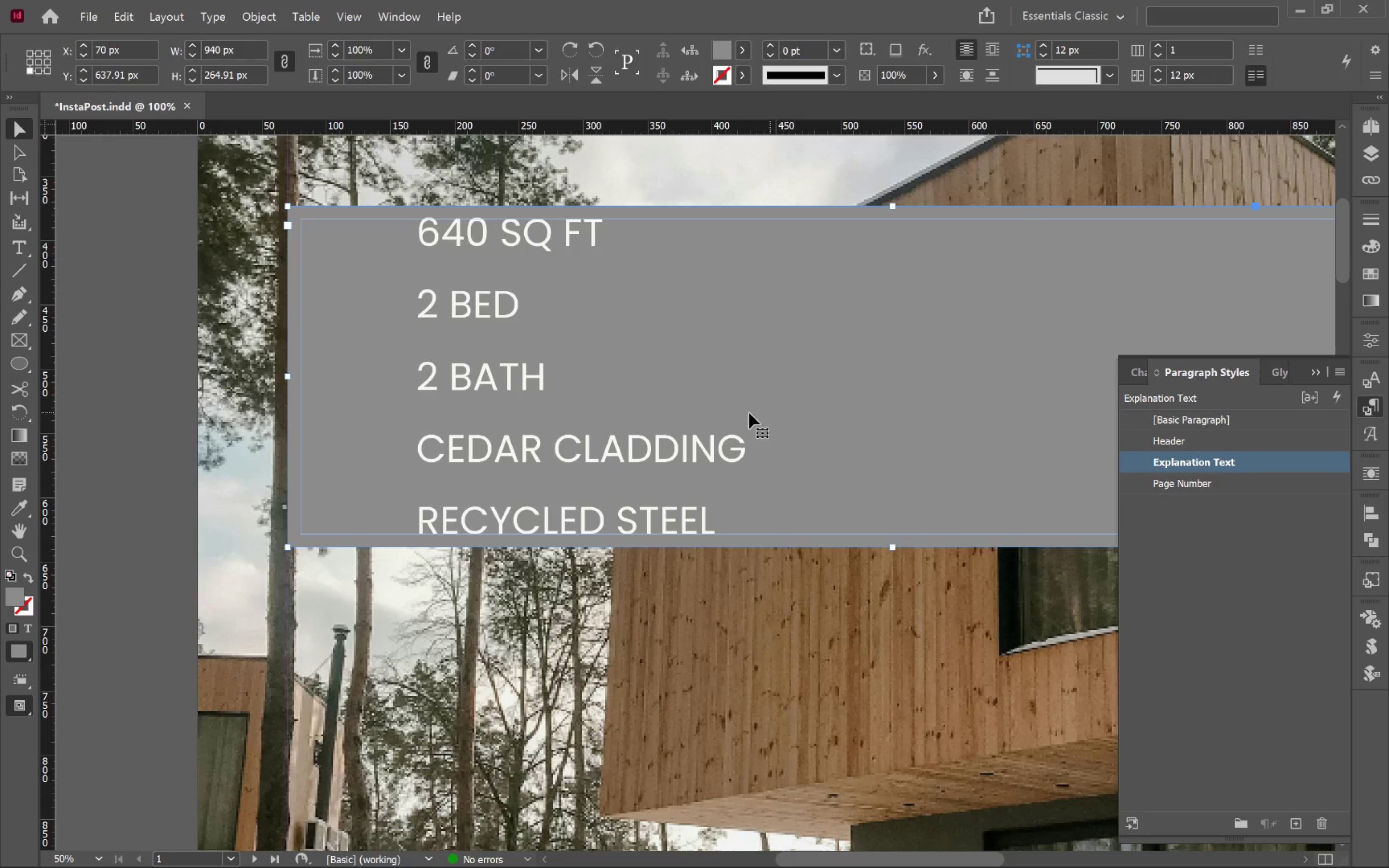 
left_click([777, 655])
 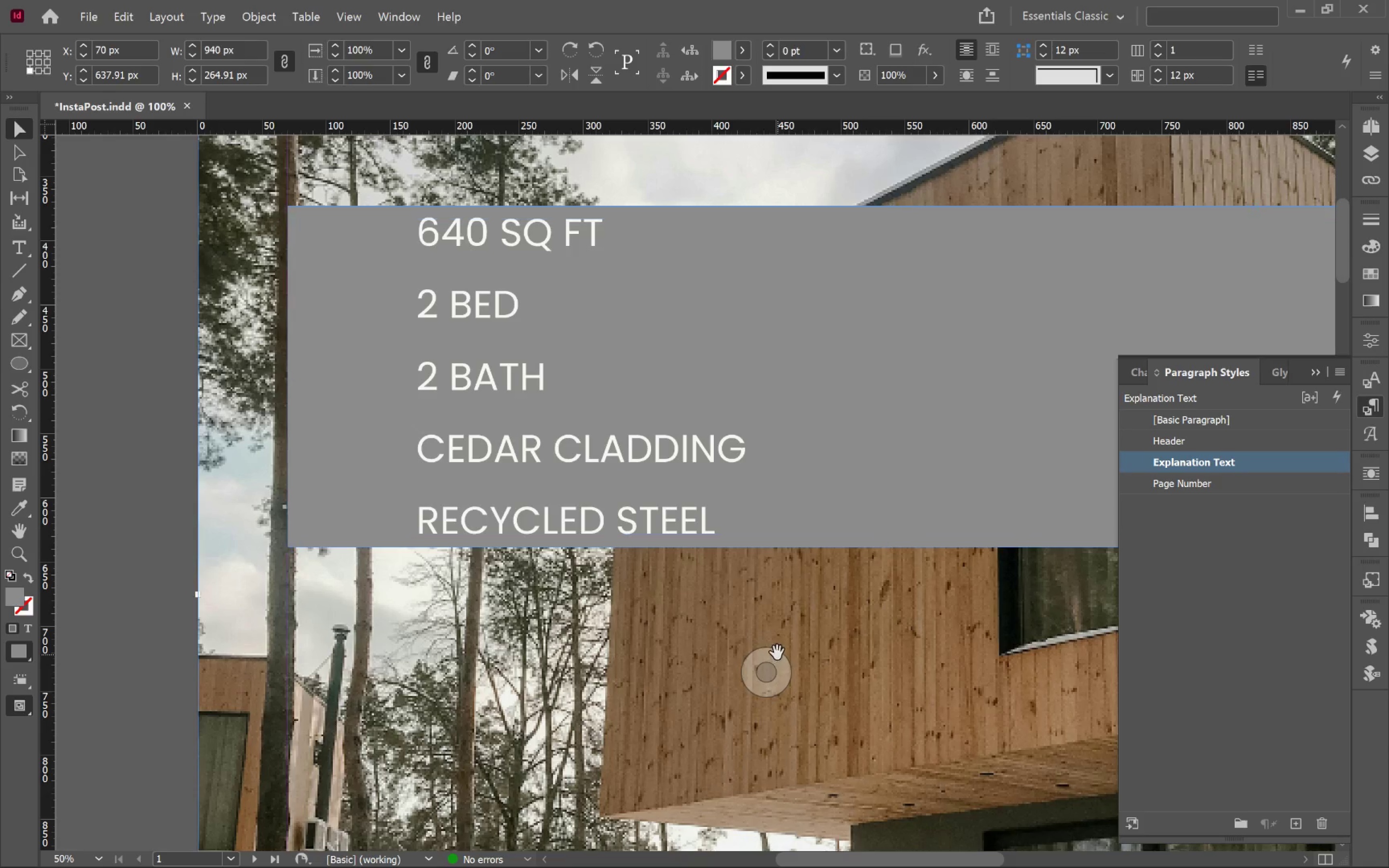 
key(W)
 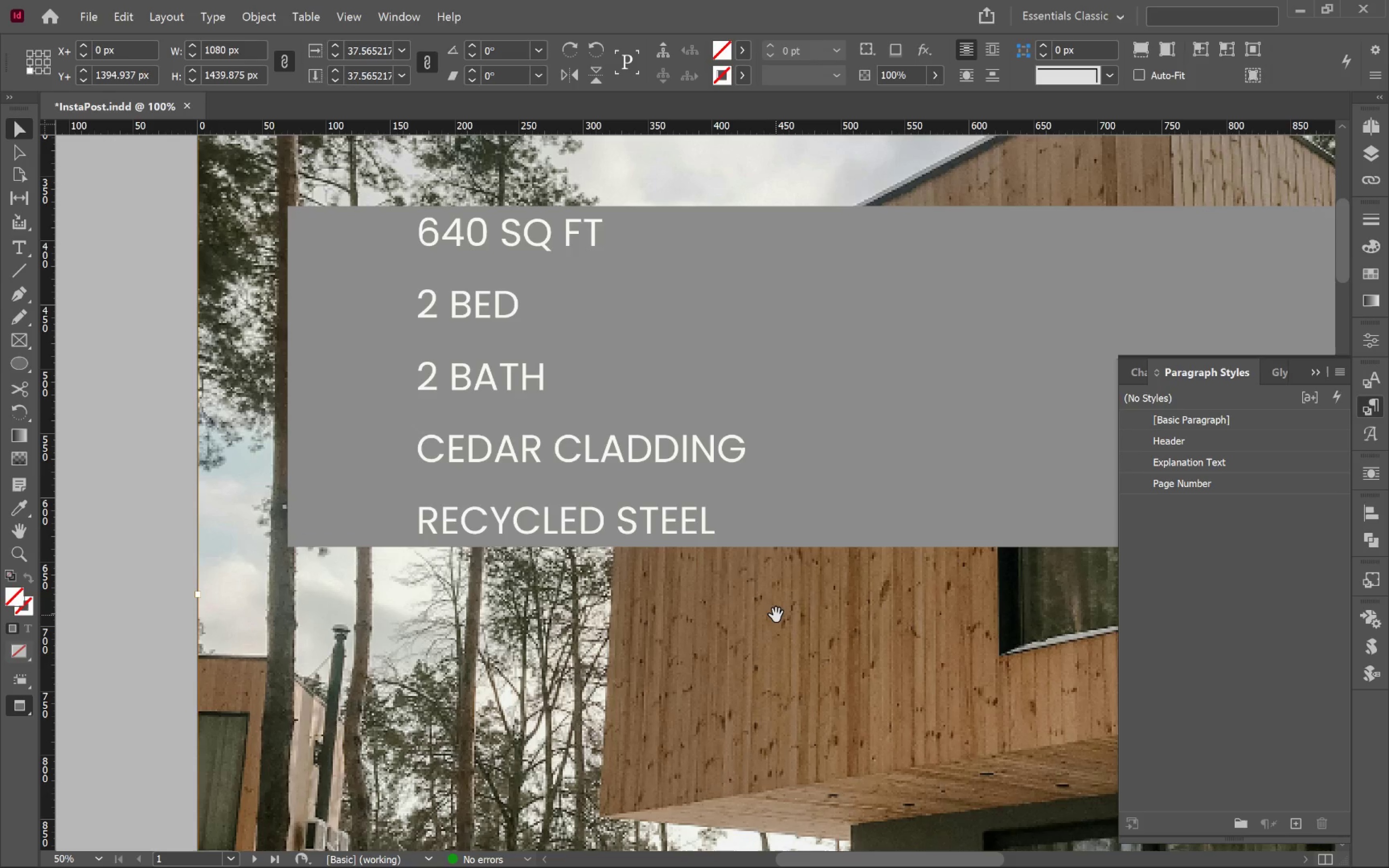 
hold_key(key=AltLeft, duration=0.45)
scroll: coordinate [776, 614], scroll_direction: down, amount: 2.0
 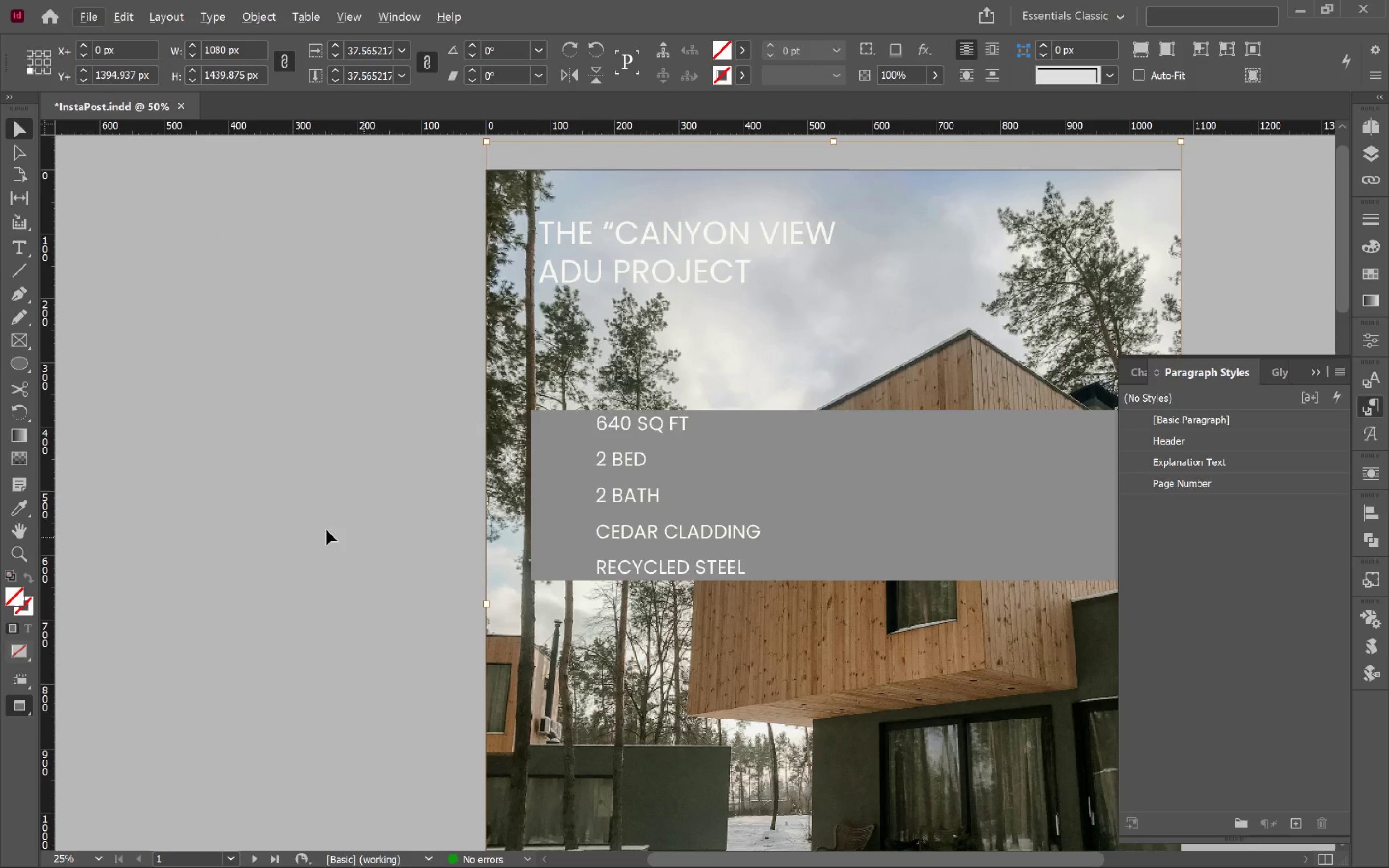 
left_click([312, 527])
 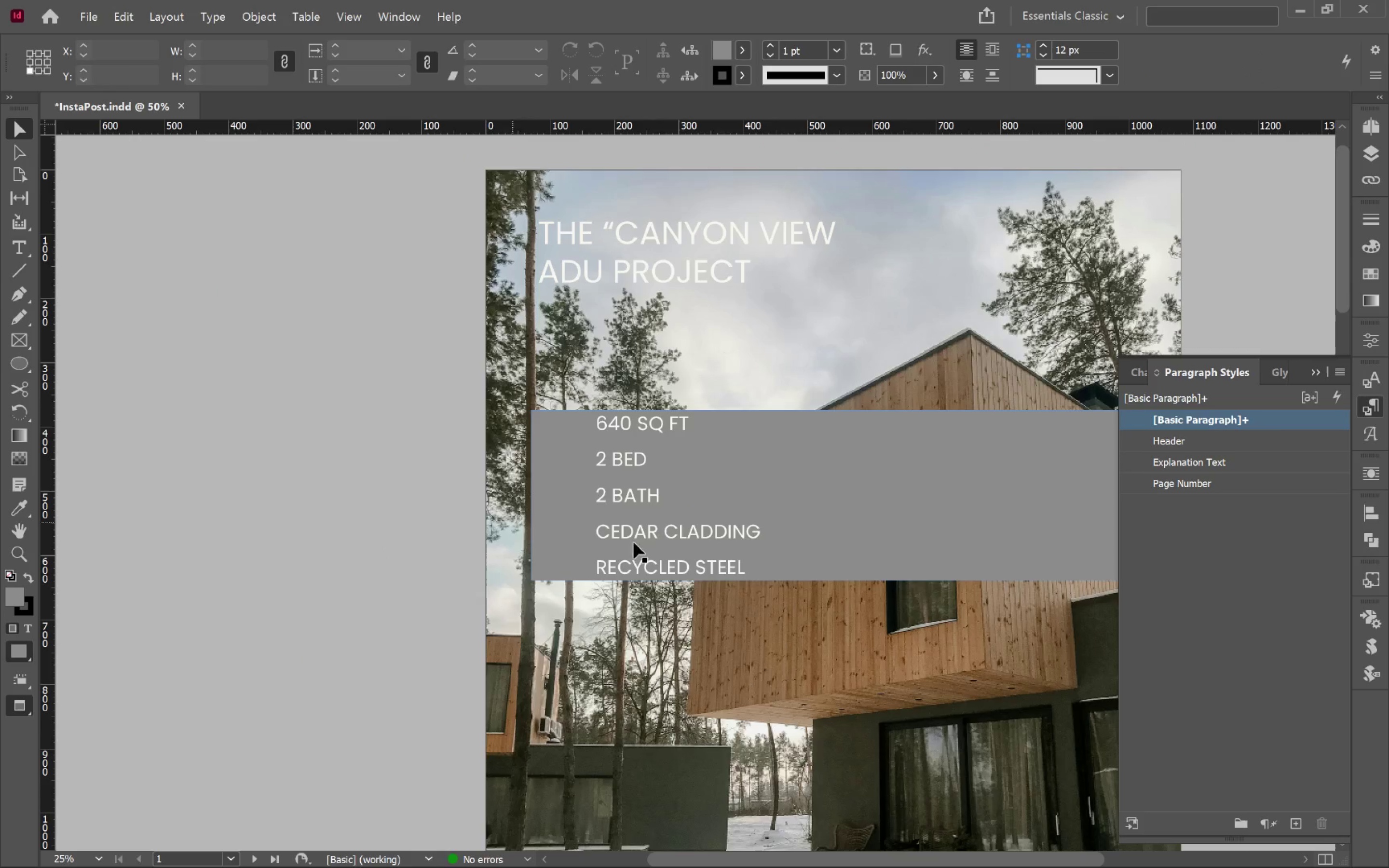 
hold_key(key=Space, duration=0.91)
 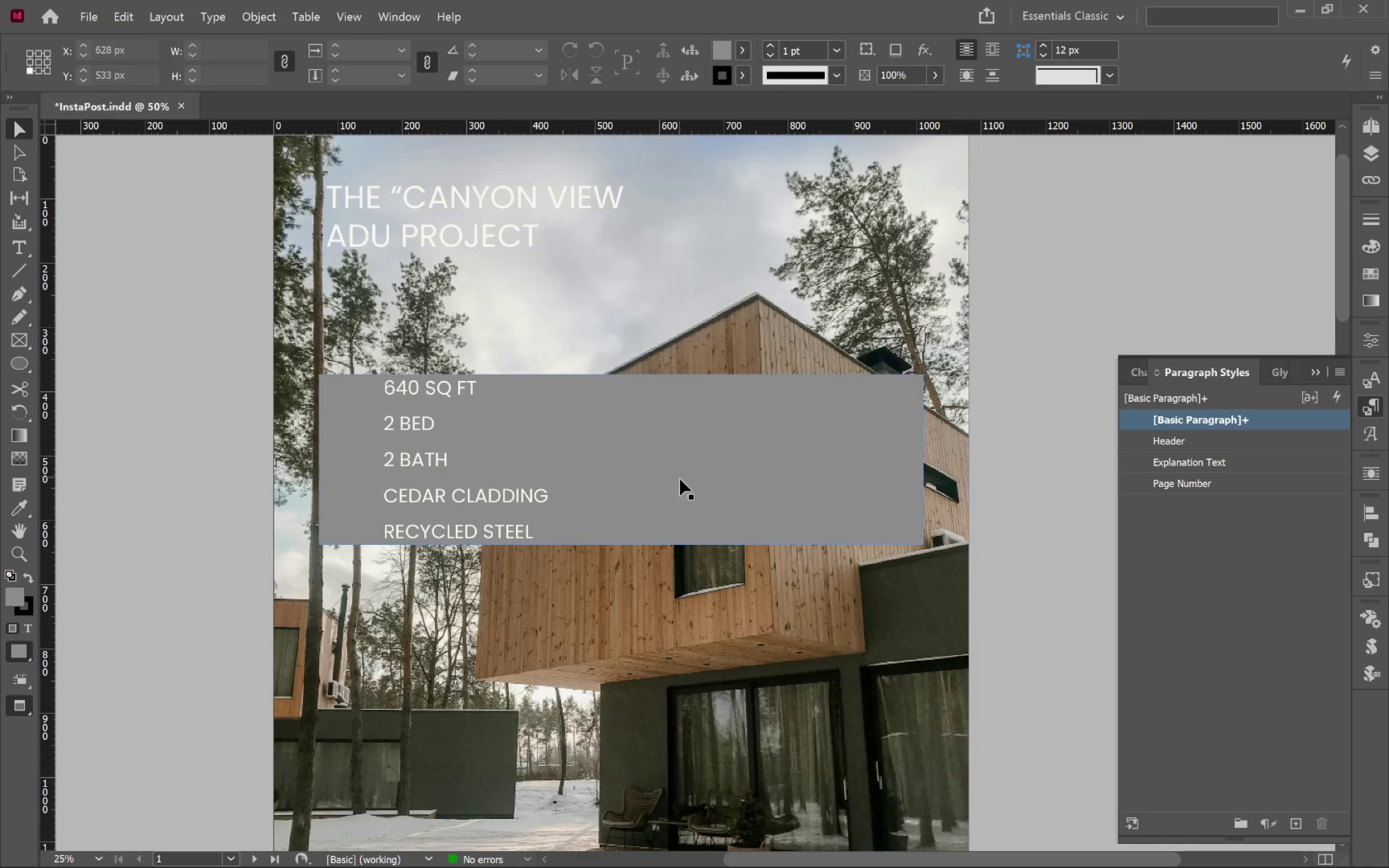 
left_click_drag(start_coordinate=[816, 479], to_coordinate=[604, 443])
 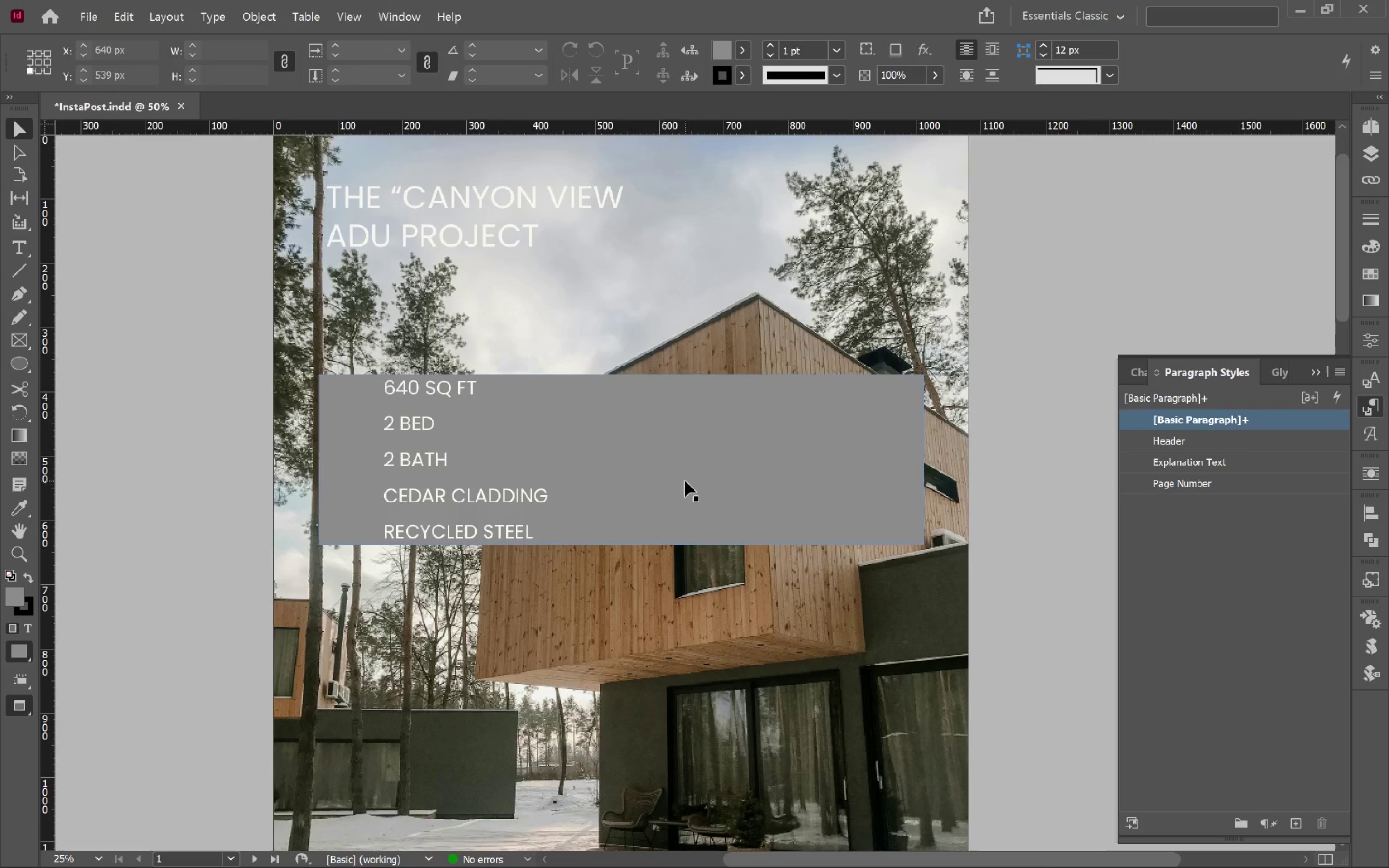 
wait(15.0)
 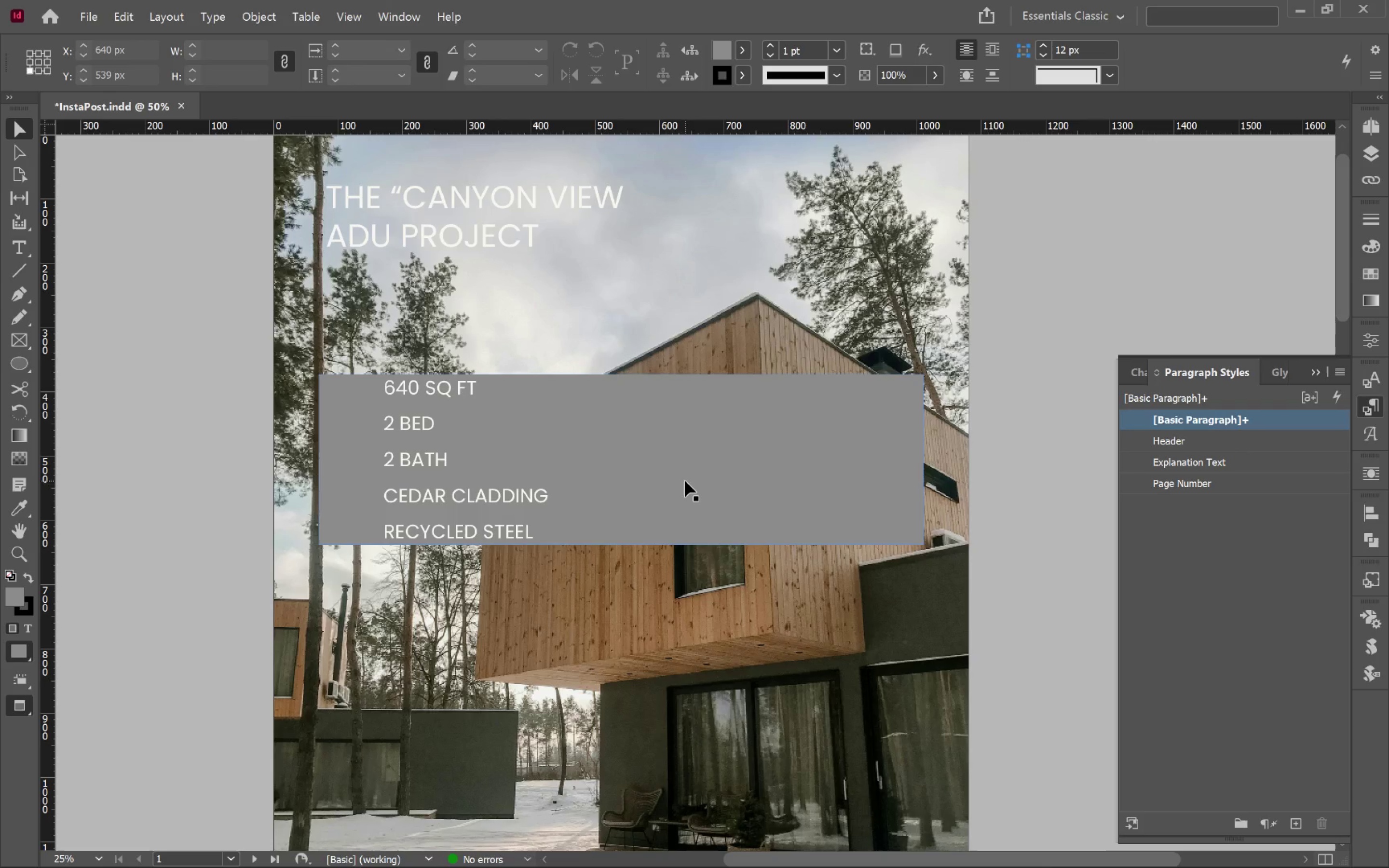 
left_click([675, 647])
 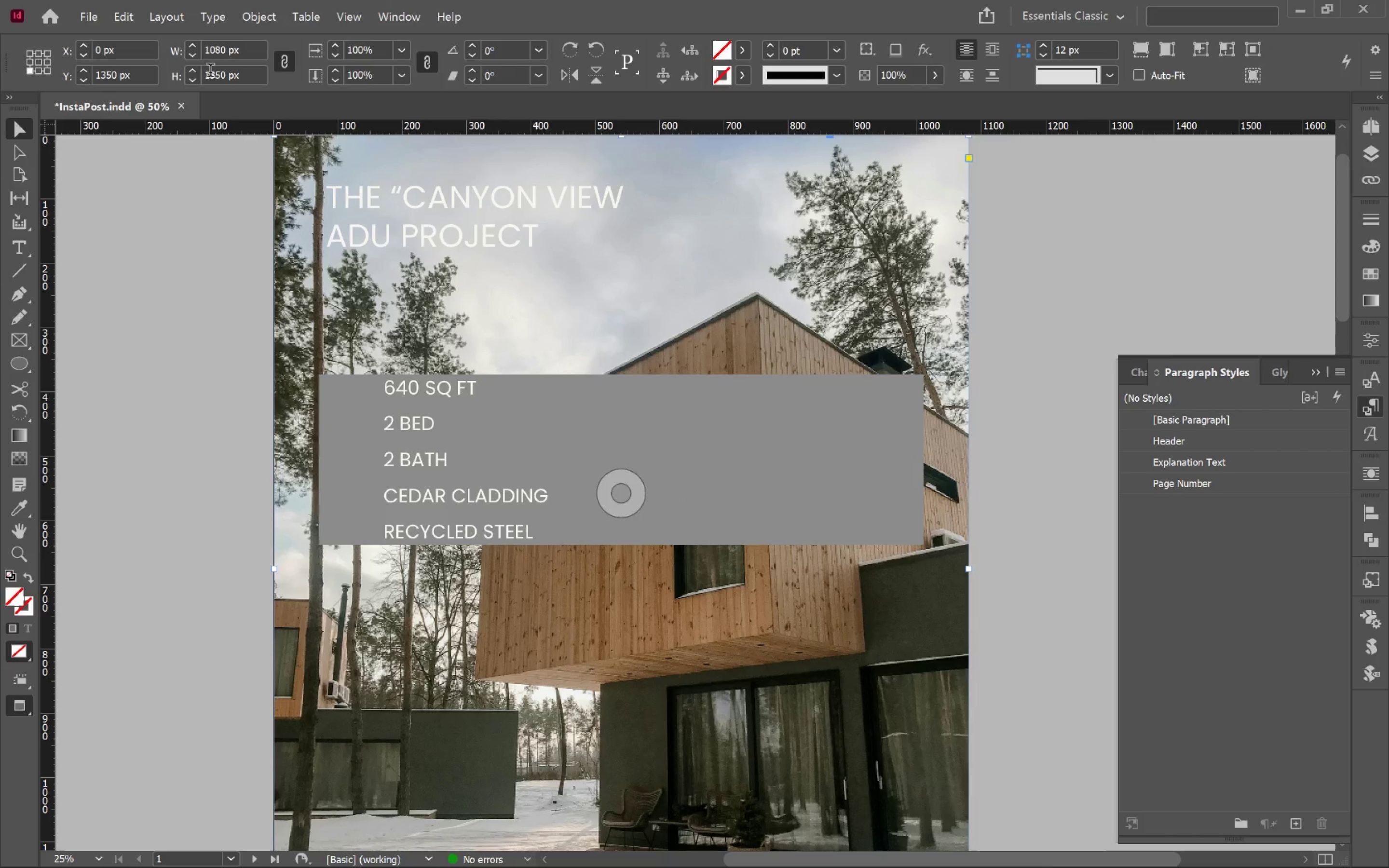 
key(W)
 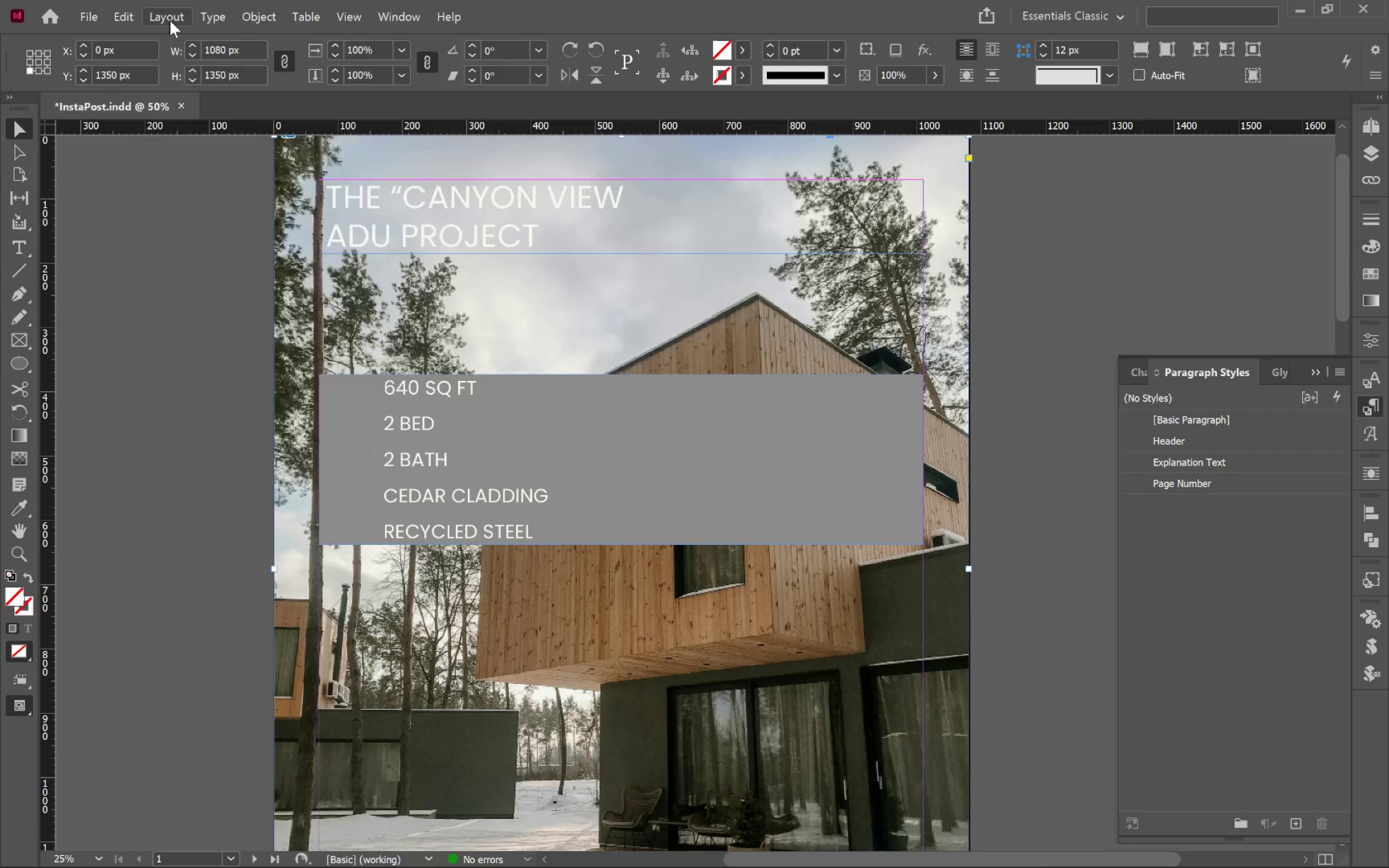 
left_click([170, 20])
 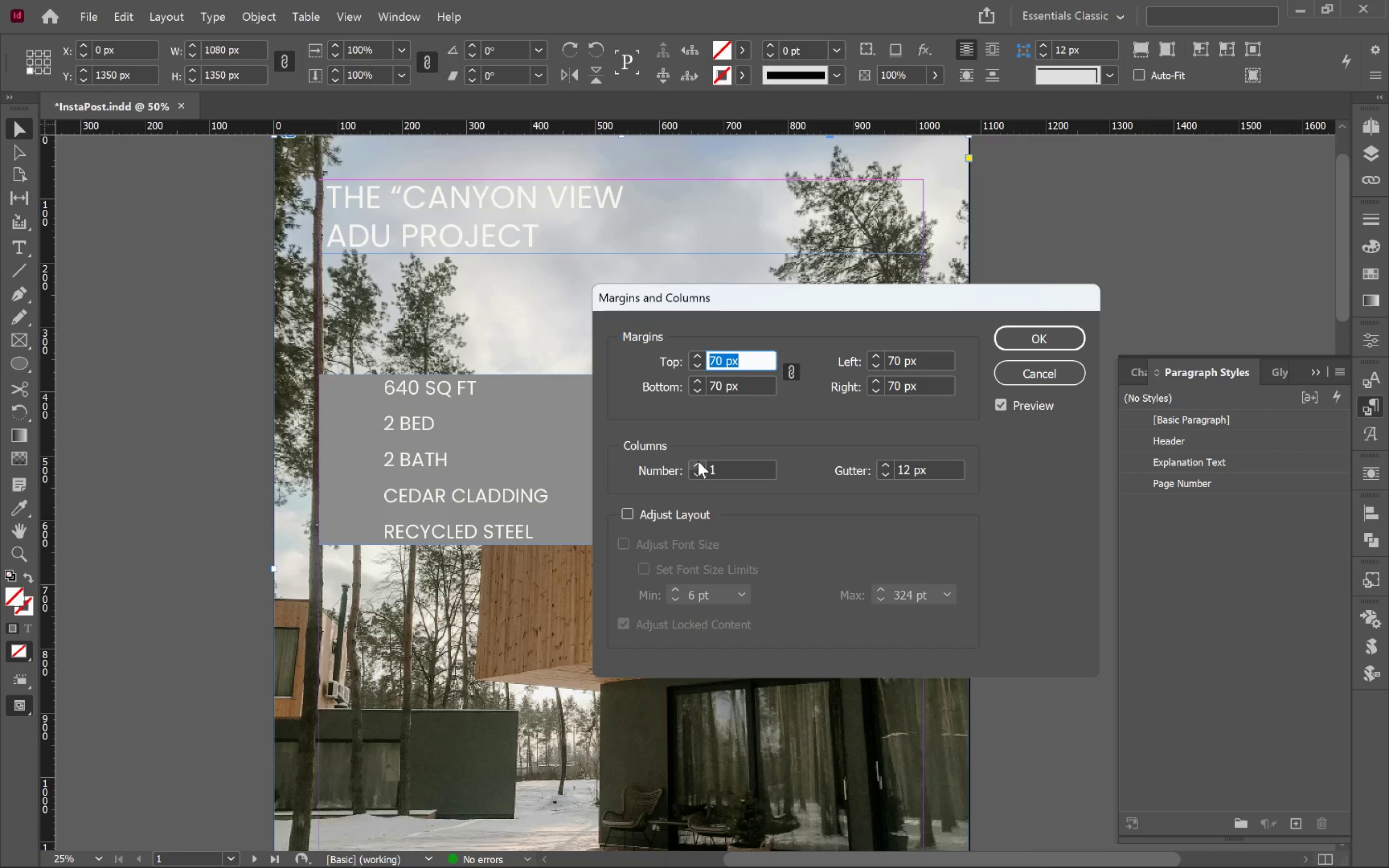 
double_click([698, 465])
 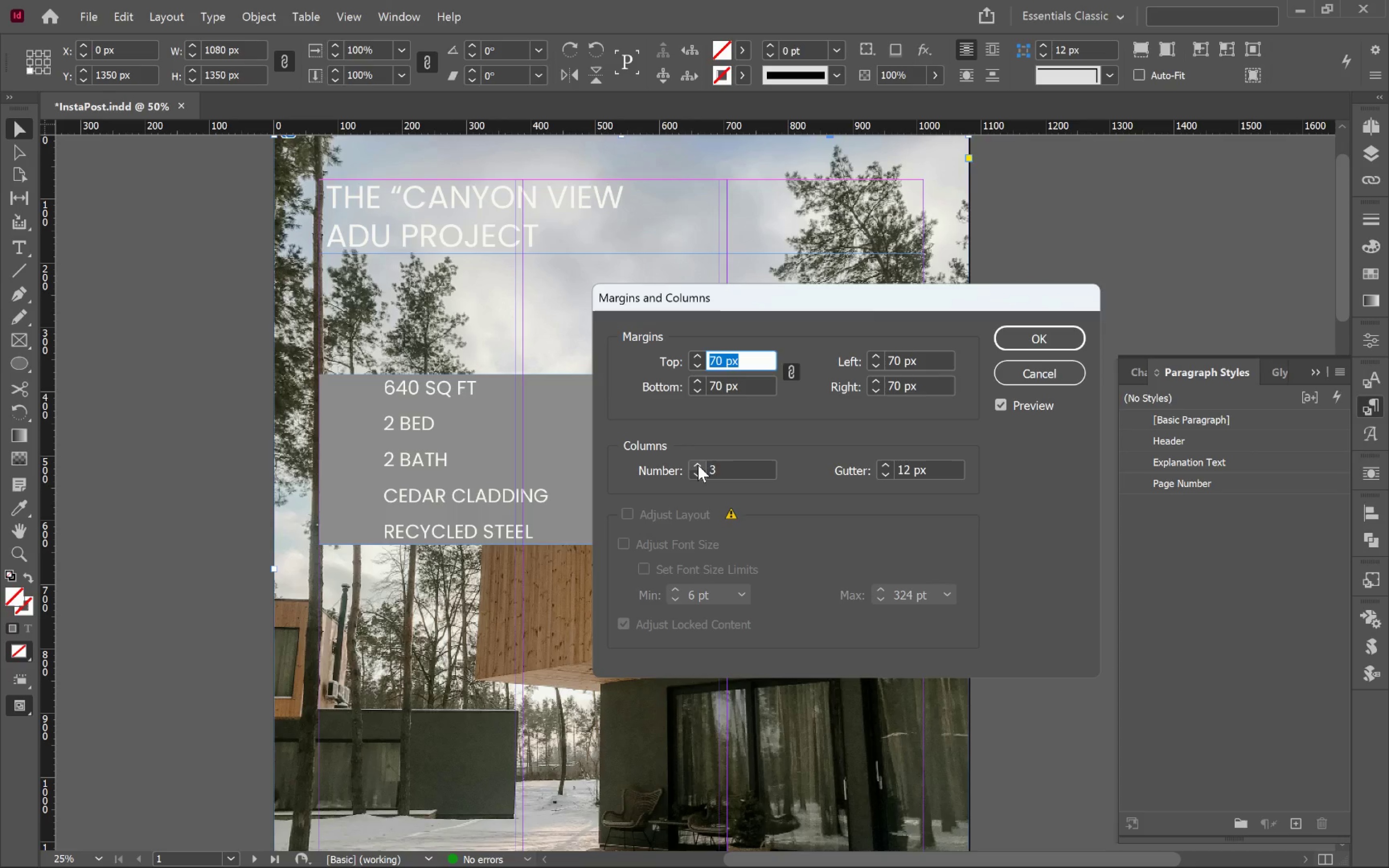 
triple_click([698, 465])
 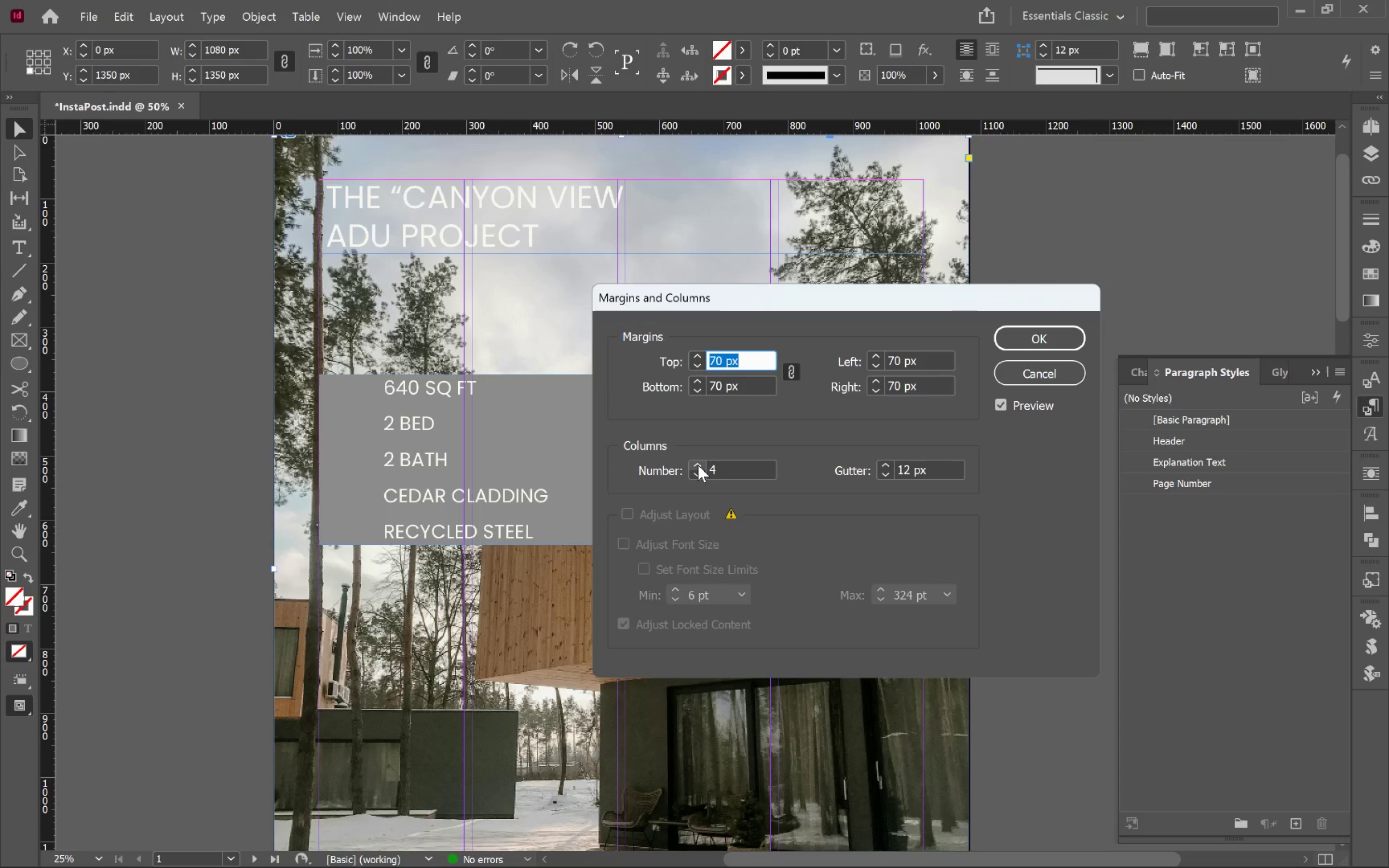 
left_click([698, 465])
 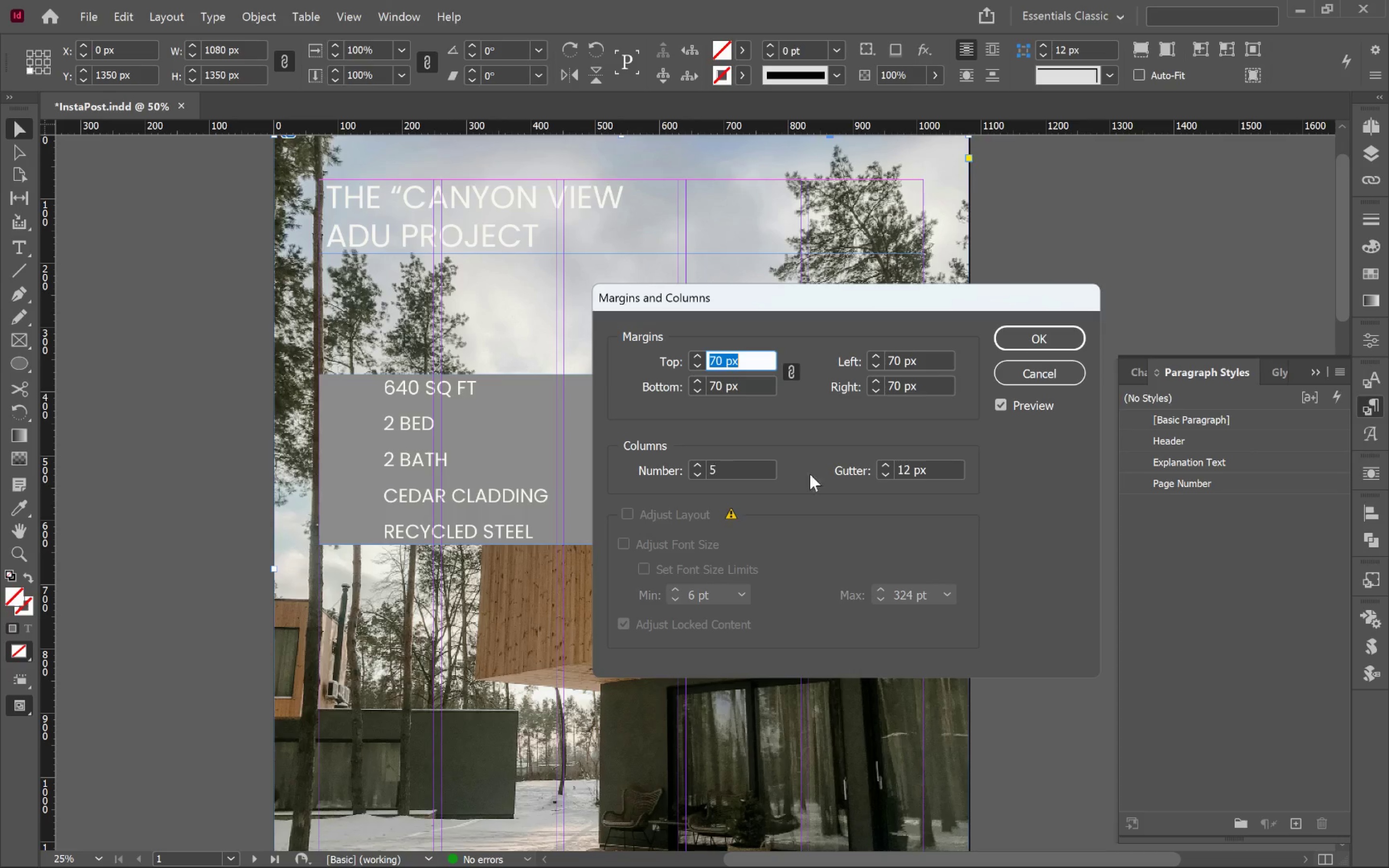 
hold_key(key=ShiftLeft, duration=1.39)
left_click([882, 467])
 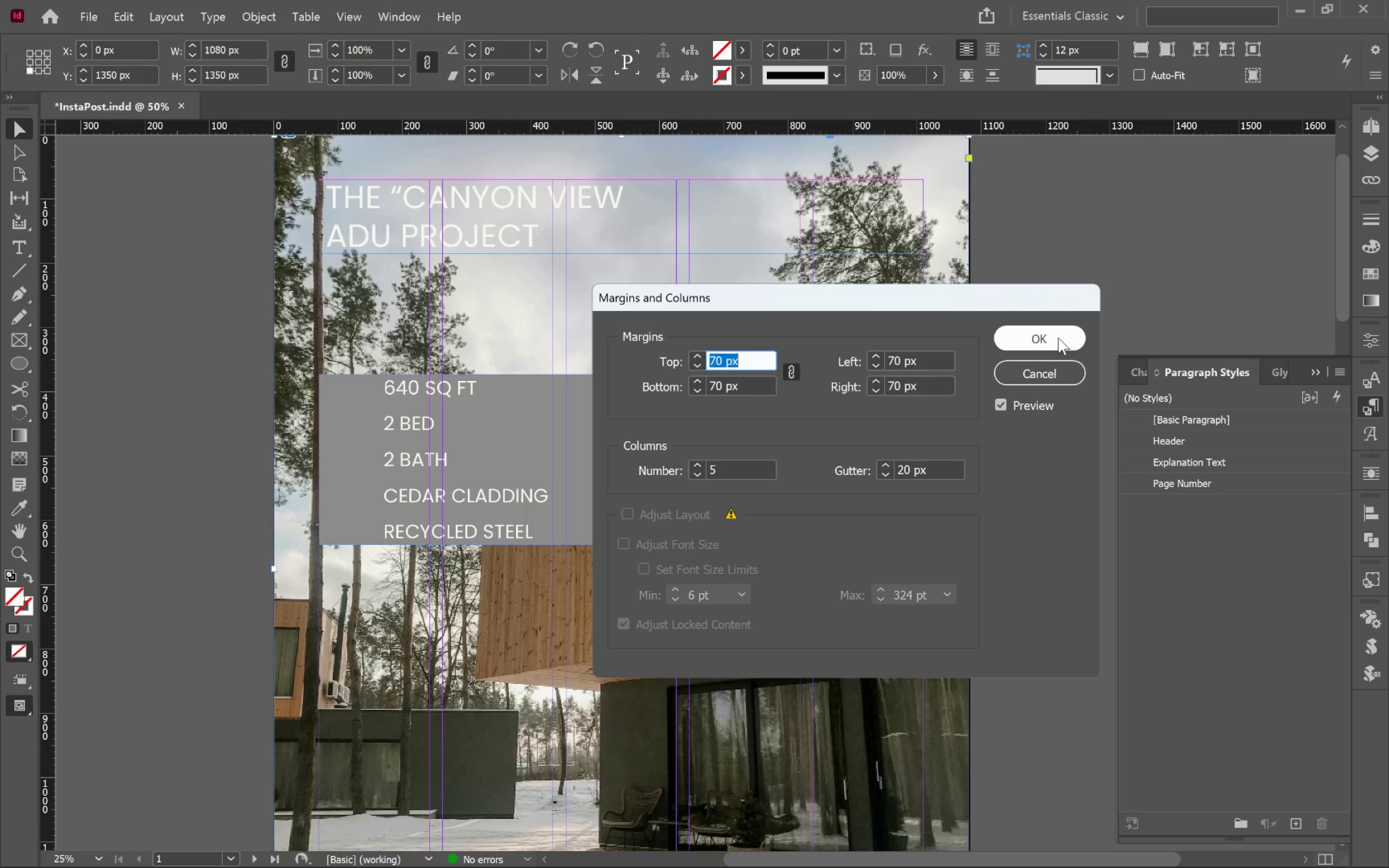 
left_click([1058, 338])
 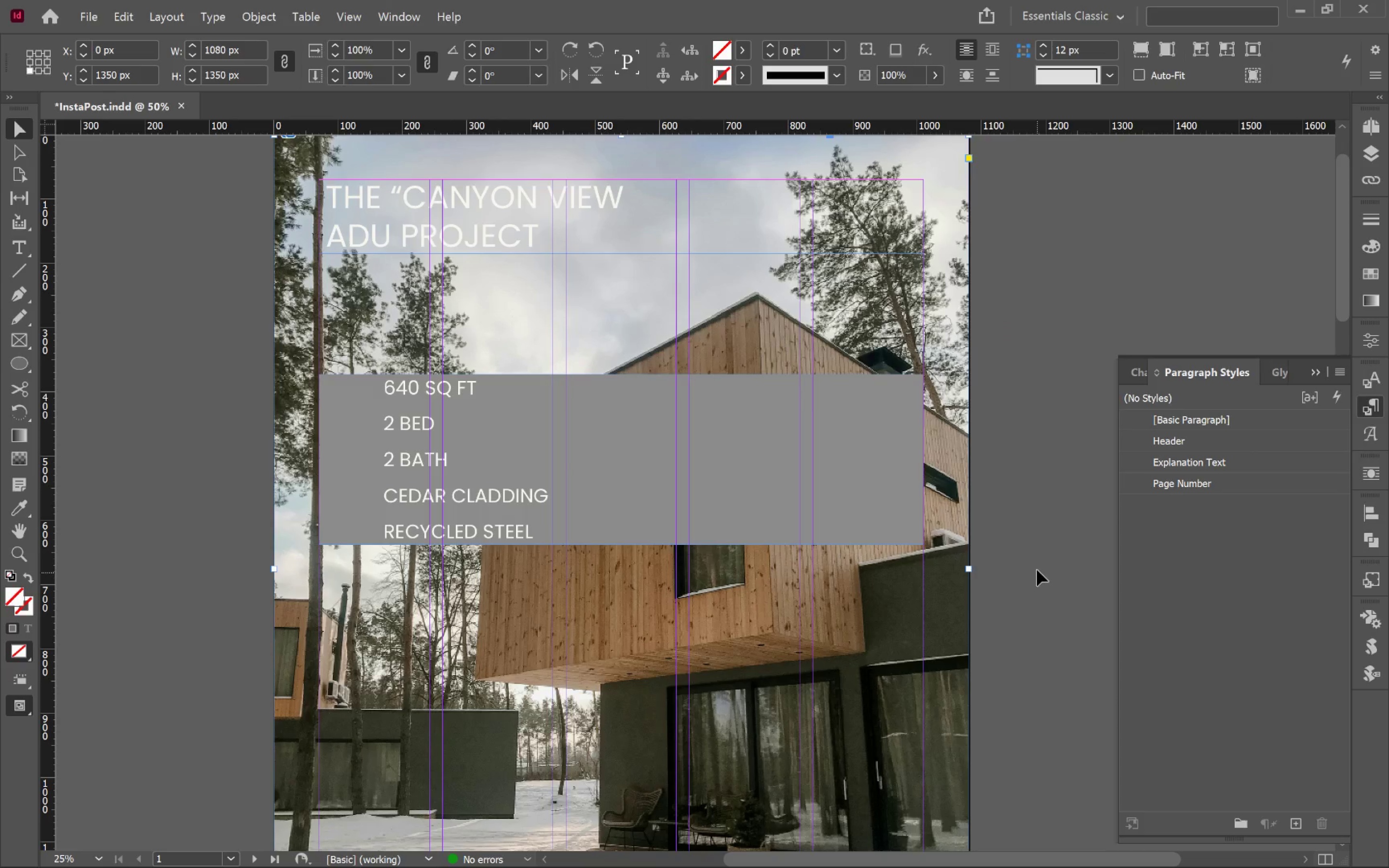 
left_click([1031, 541])
 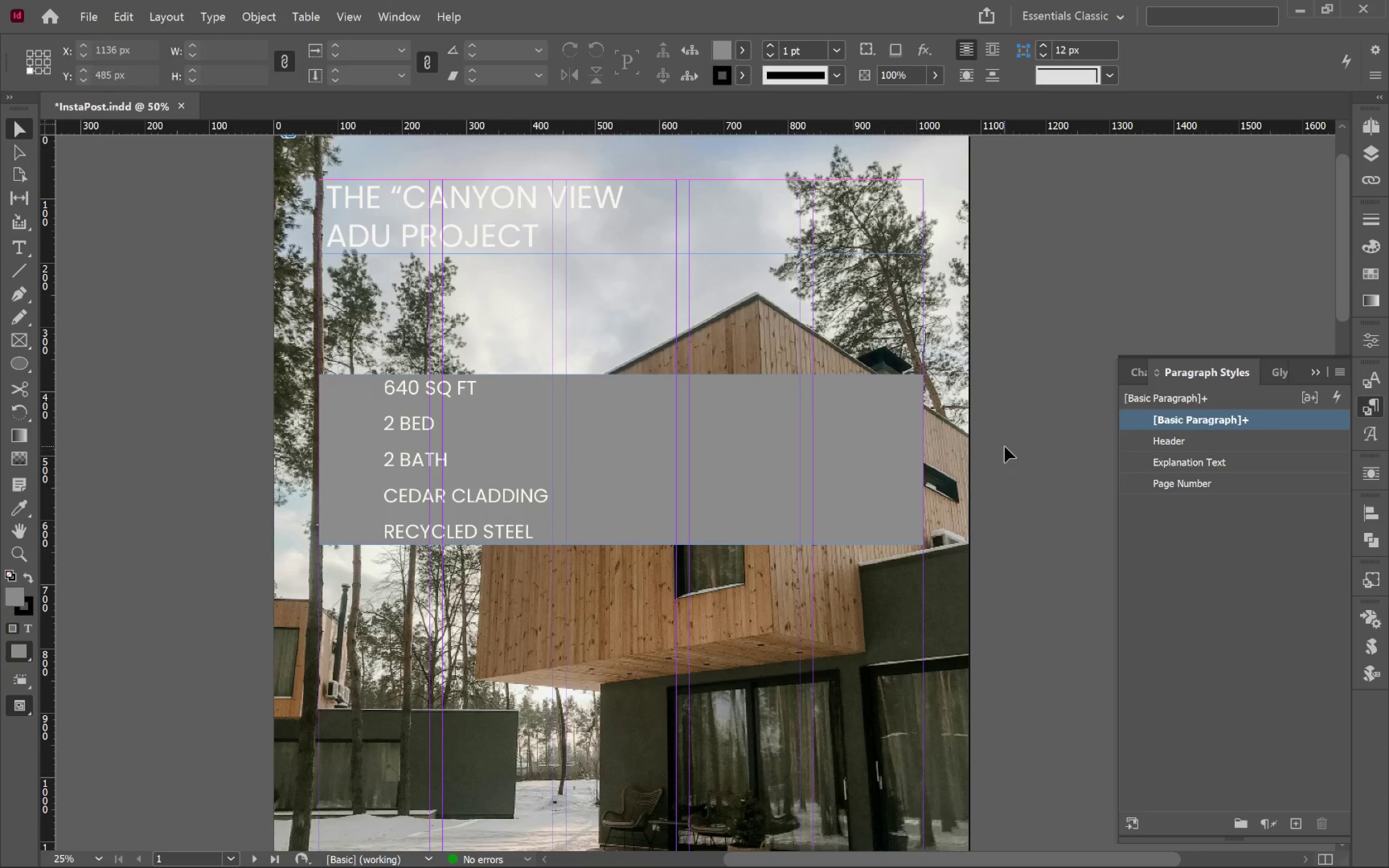 
key(Alt+AltLeft)
 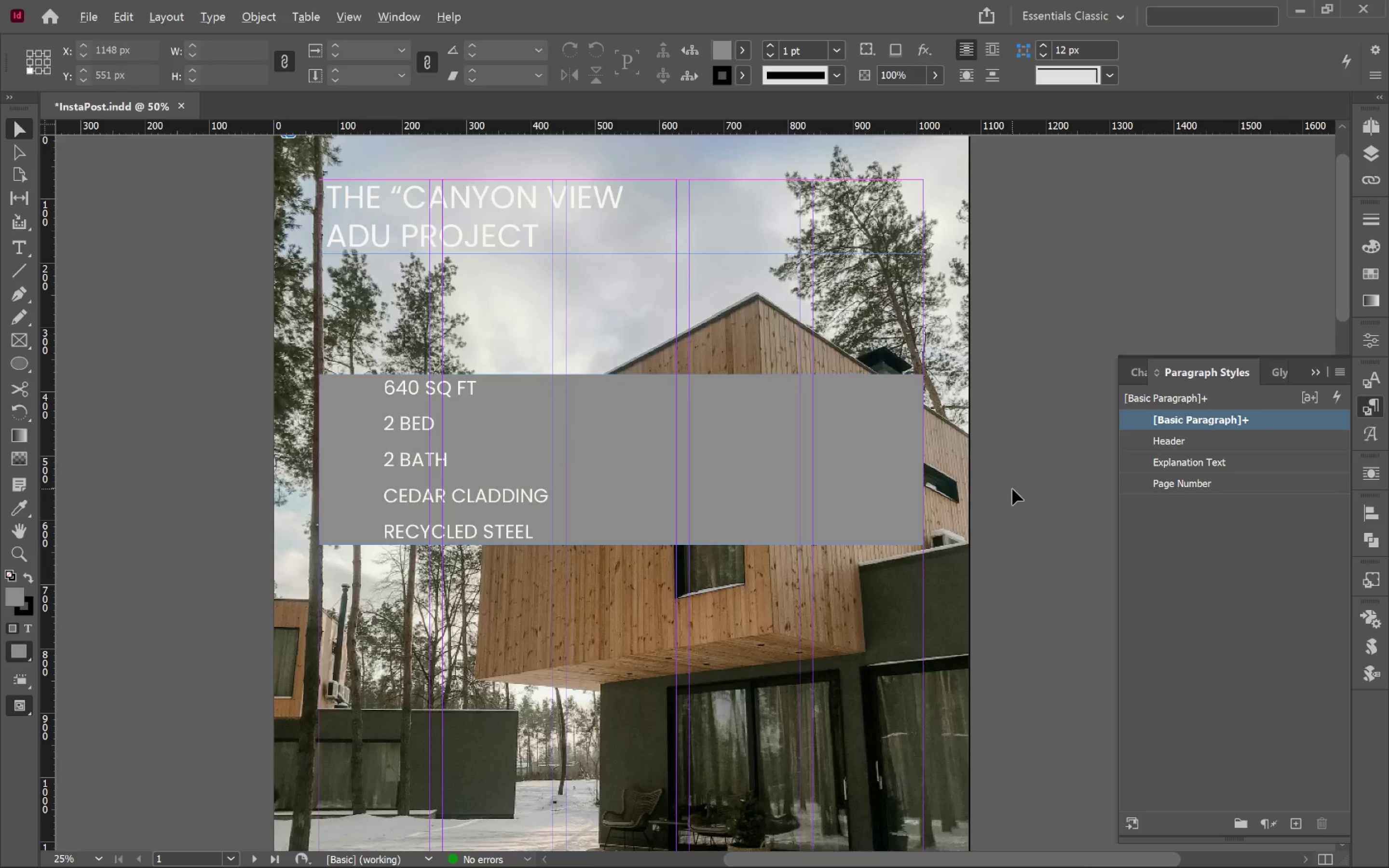 
hold_key(key=Space, duration=1.33)
 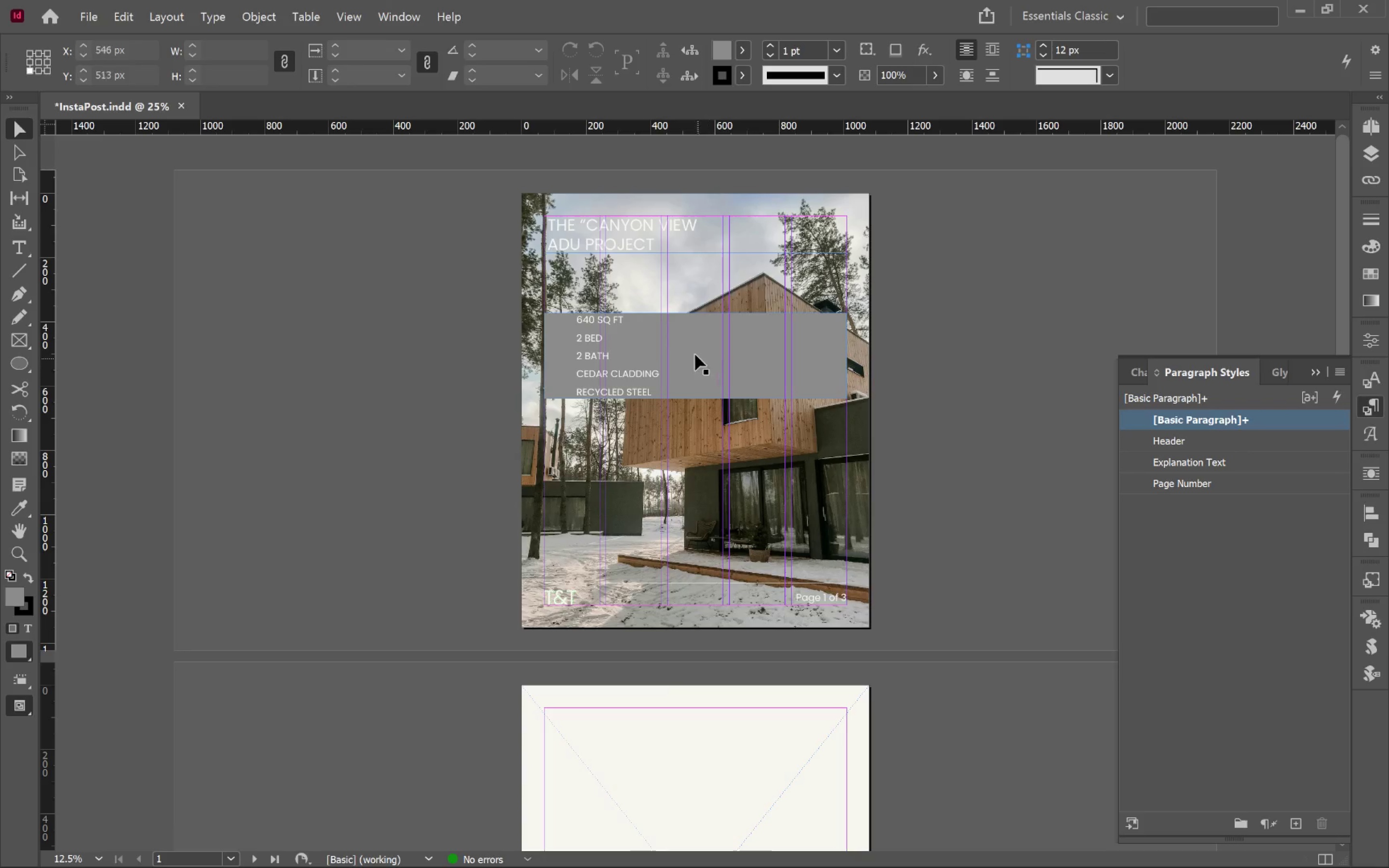 
left_click_drag(start_coordinate=[1008, 519], to_coordinate=[956, 536])
 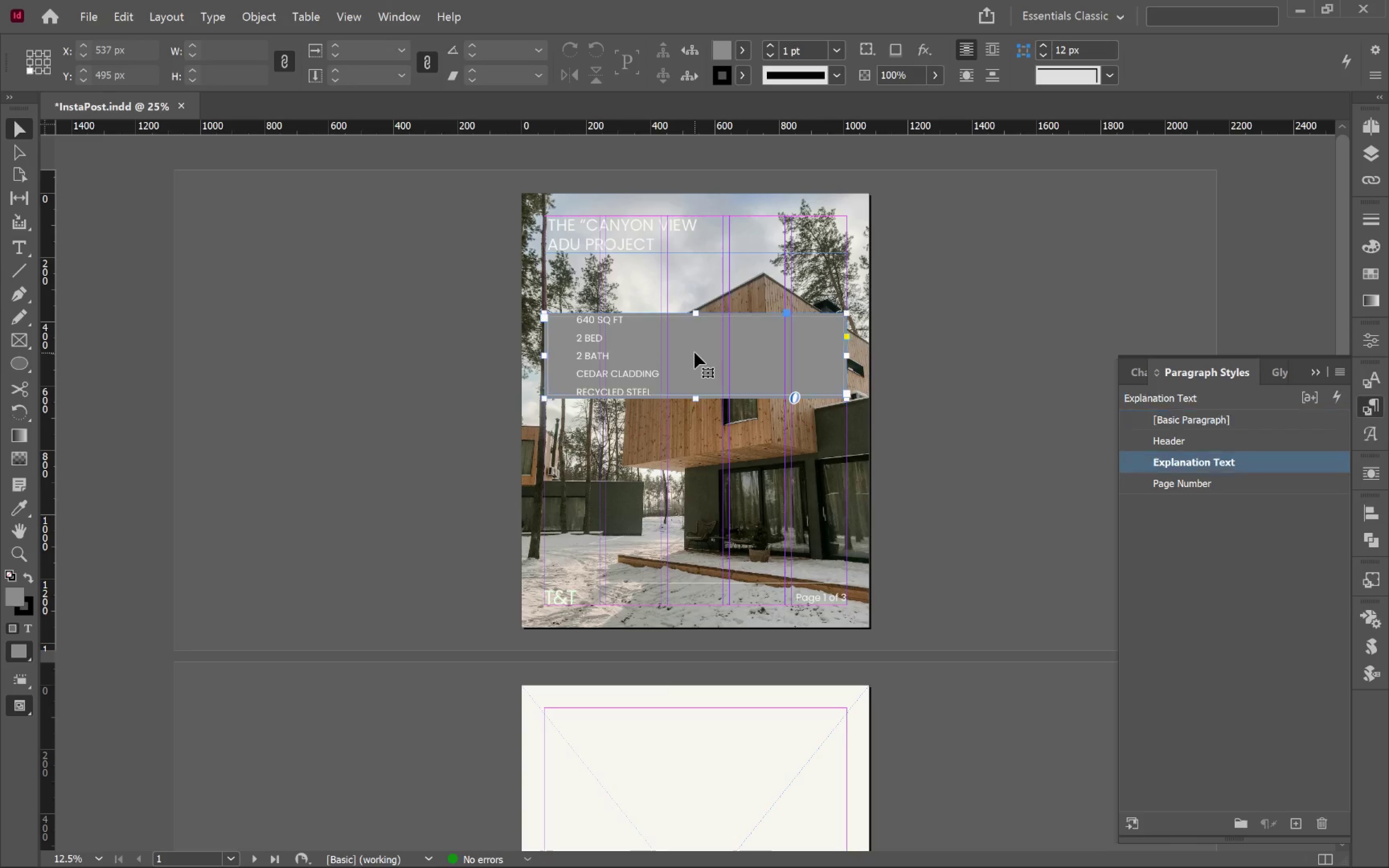 
scroll: coordinate [1012, 489], scroll_direction: down, amount: 1.0
 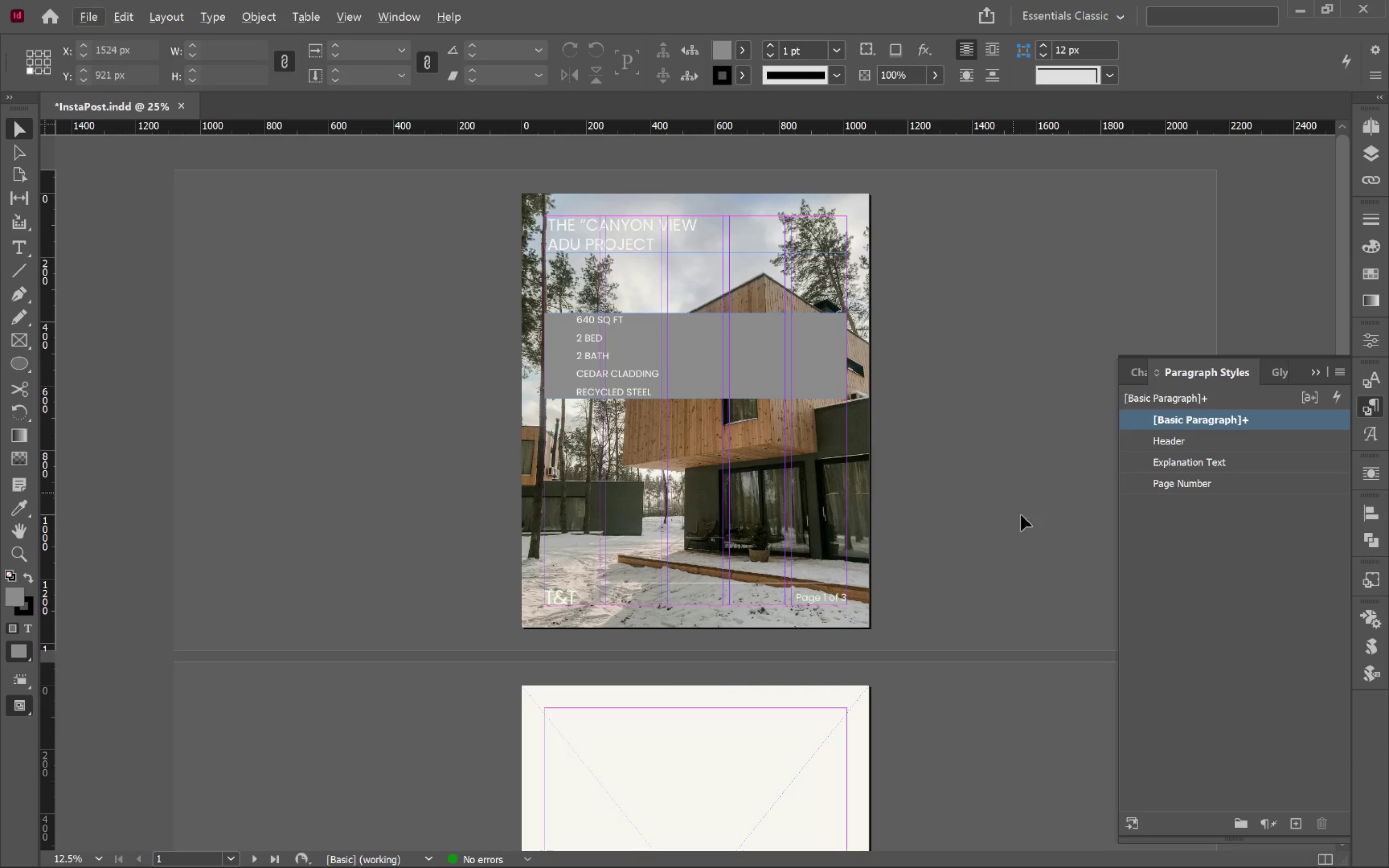 
hold_key(key=AltLeft, duration=0.55)
scroll: coordinate [699, 353], scroll_direction: up, amount: 1.0
 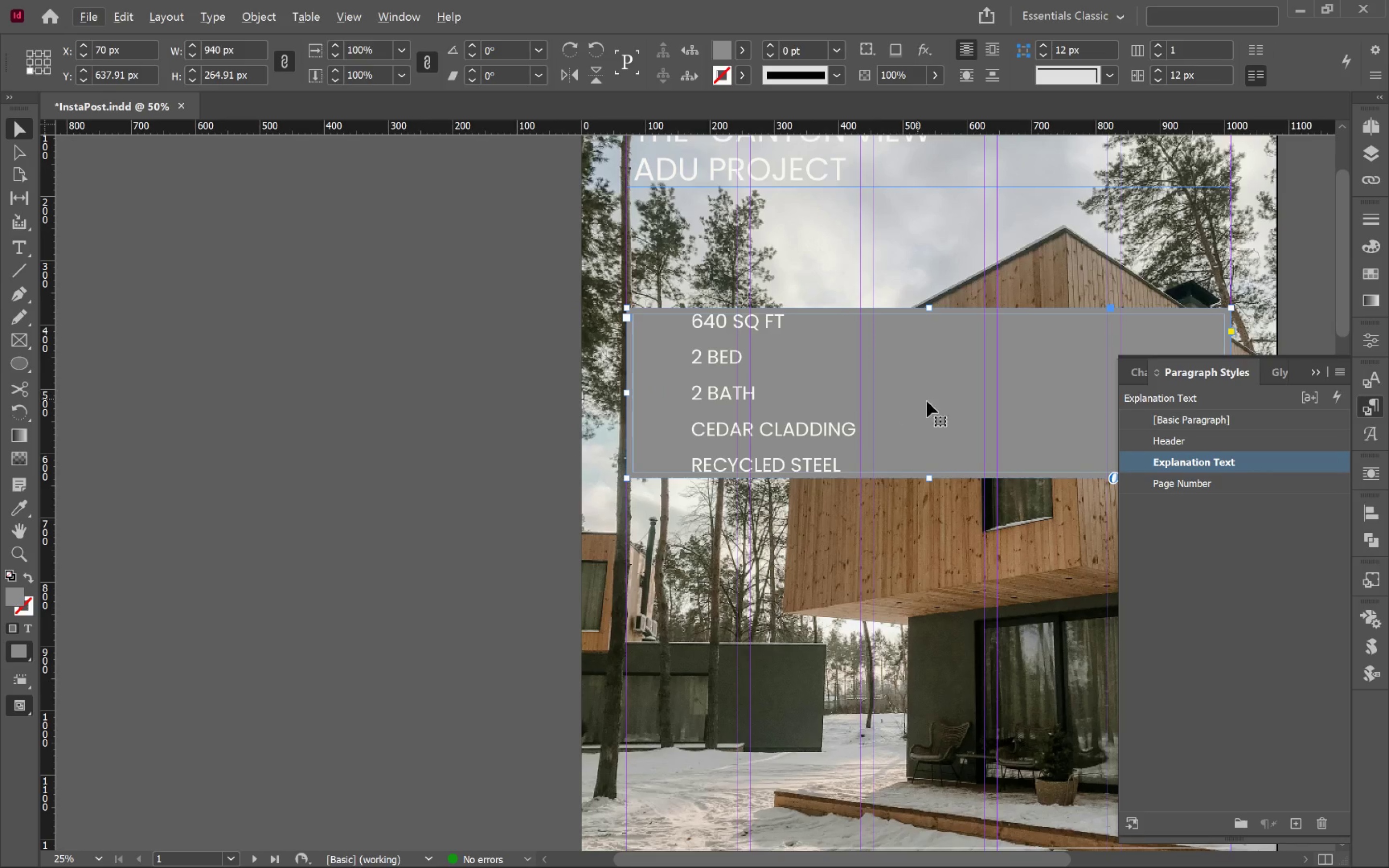 
hold_key(key=Space, duration=1.0)
 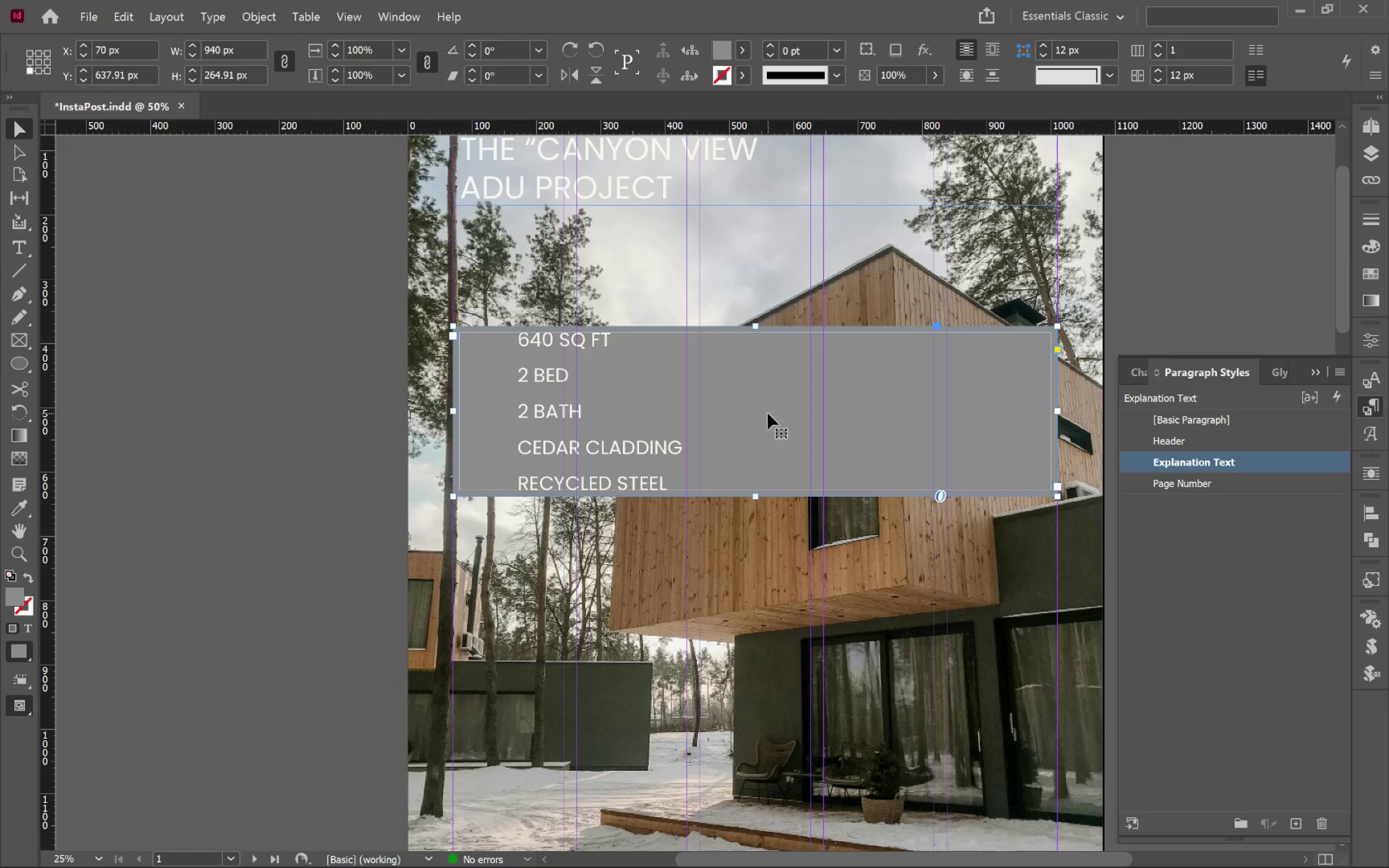 
left_click_drag(start_coordinate=[934, 403], to_coordinate=[760, 420])
 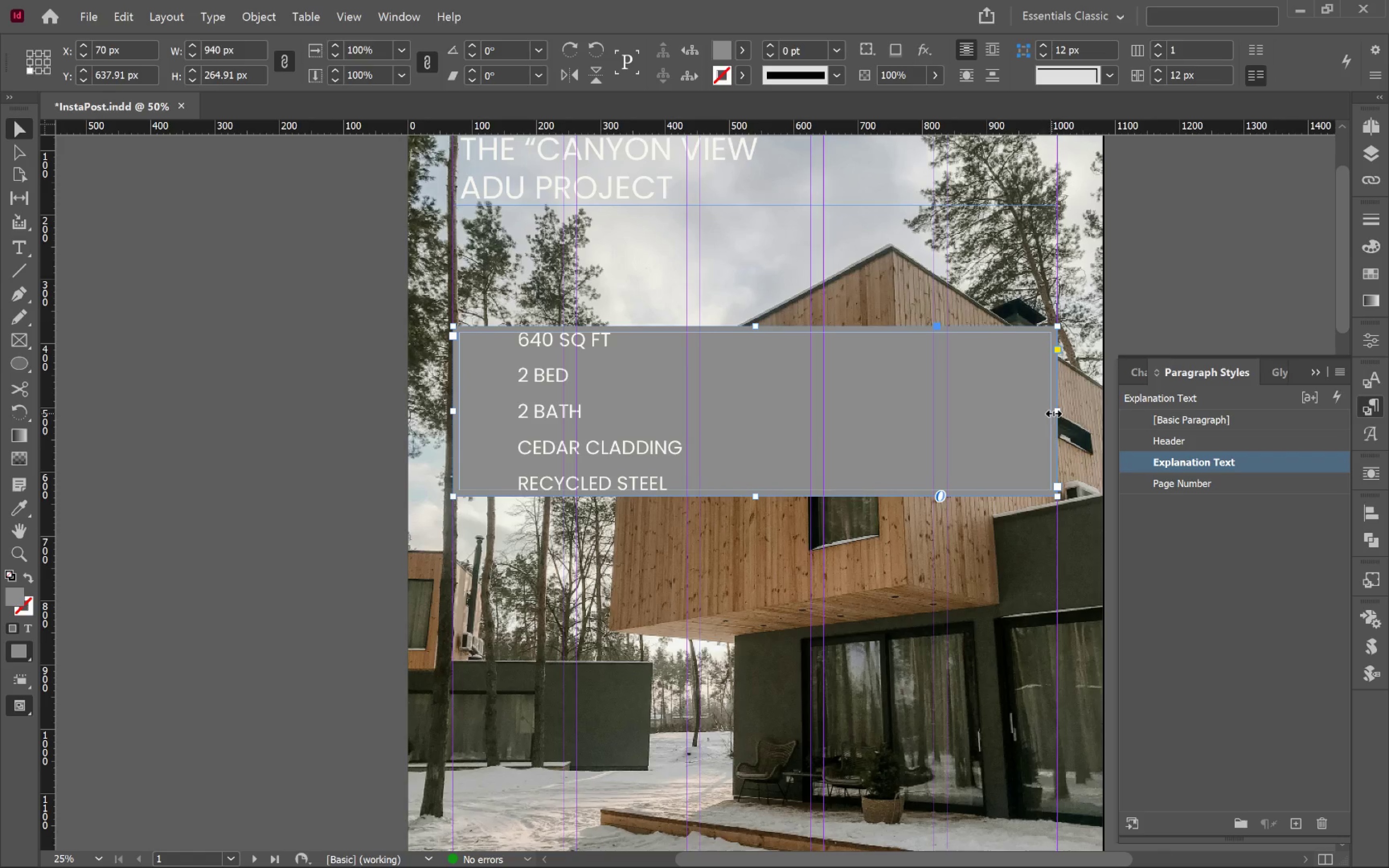 
left_click_drag(start_coordinate=[1059, 414], to_coordinate=[563, 401])
 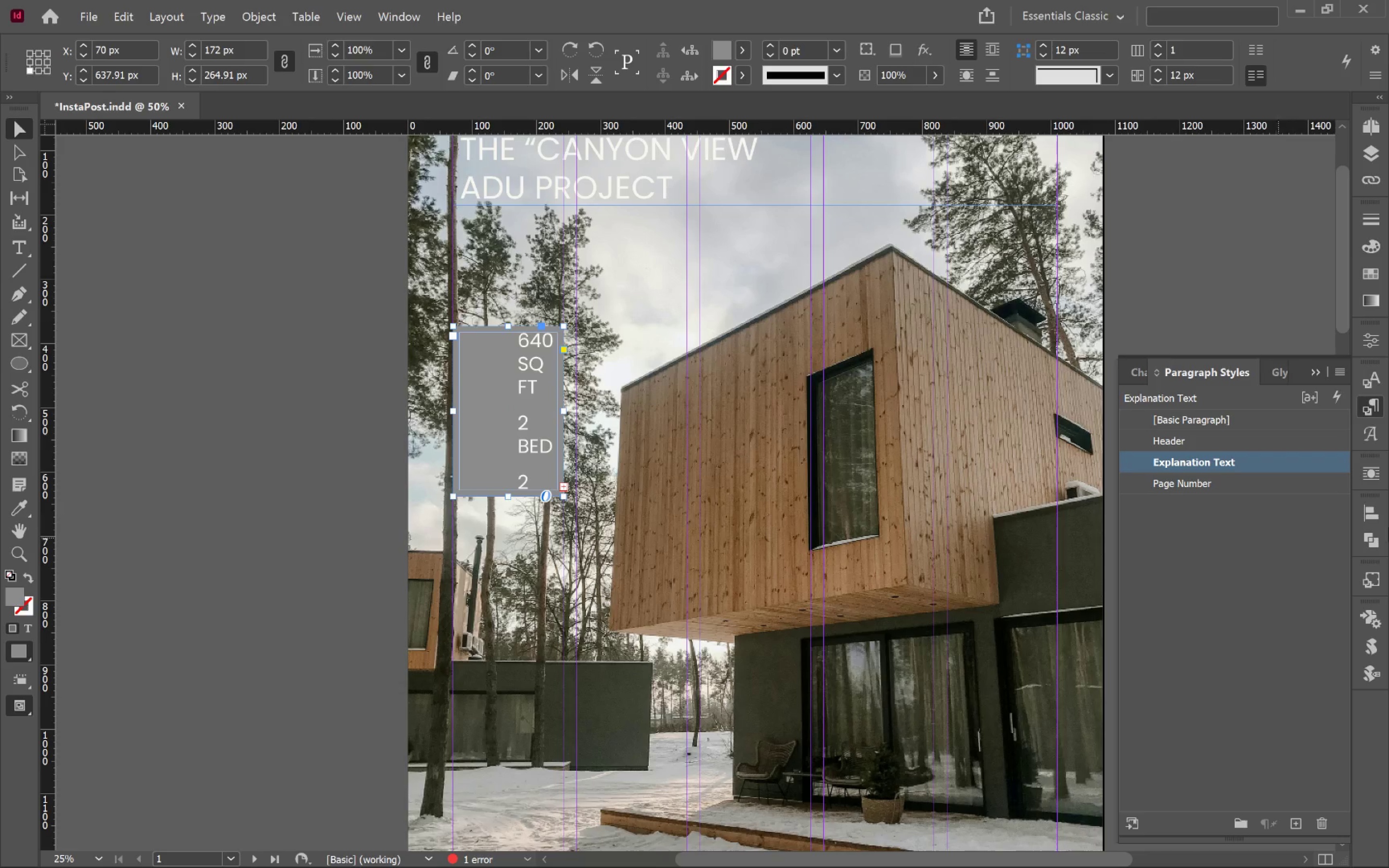 
right_click([1283, 461])
 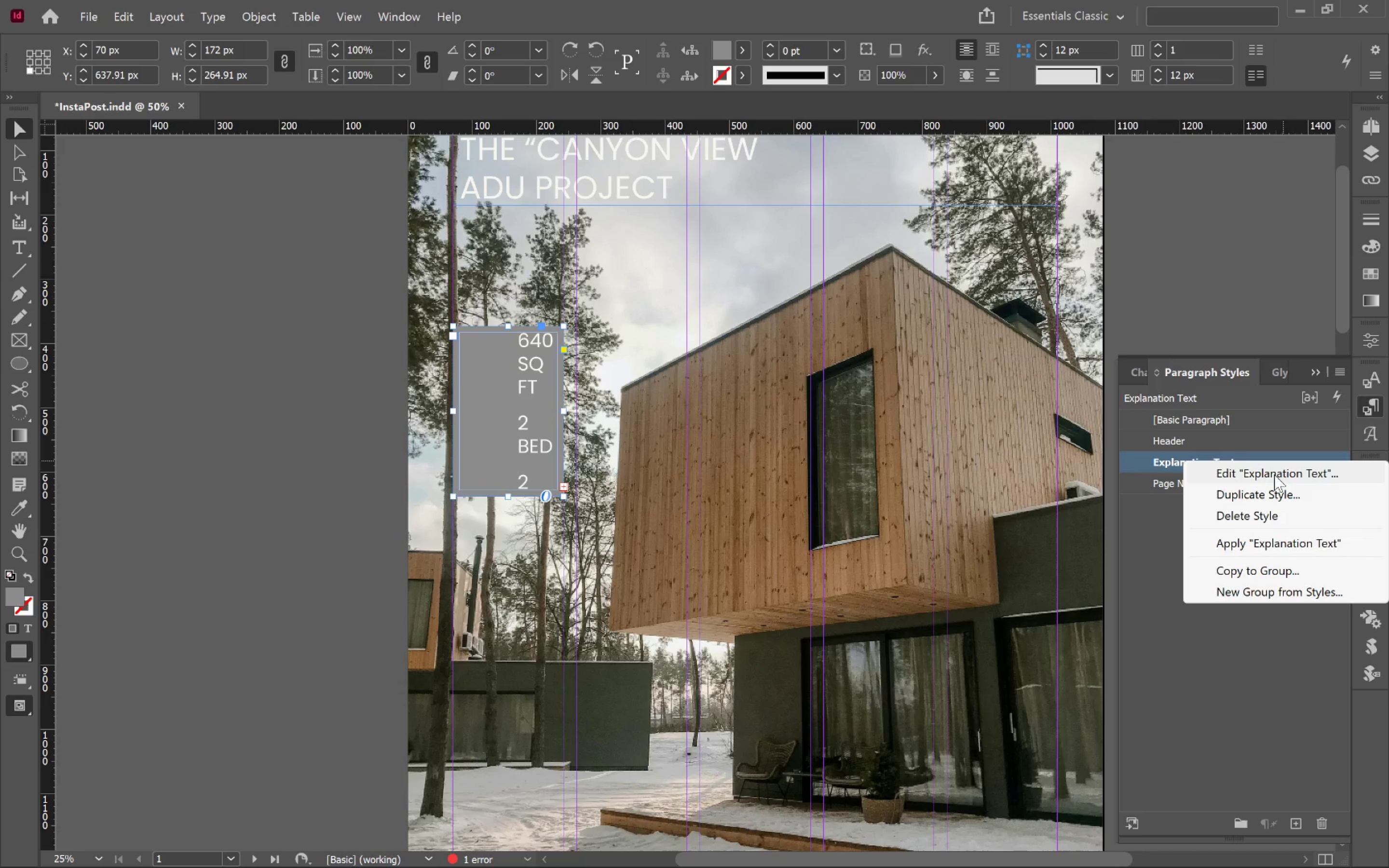 
left_click([1274, 475])
 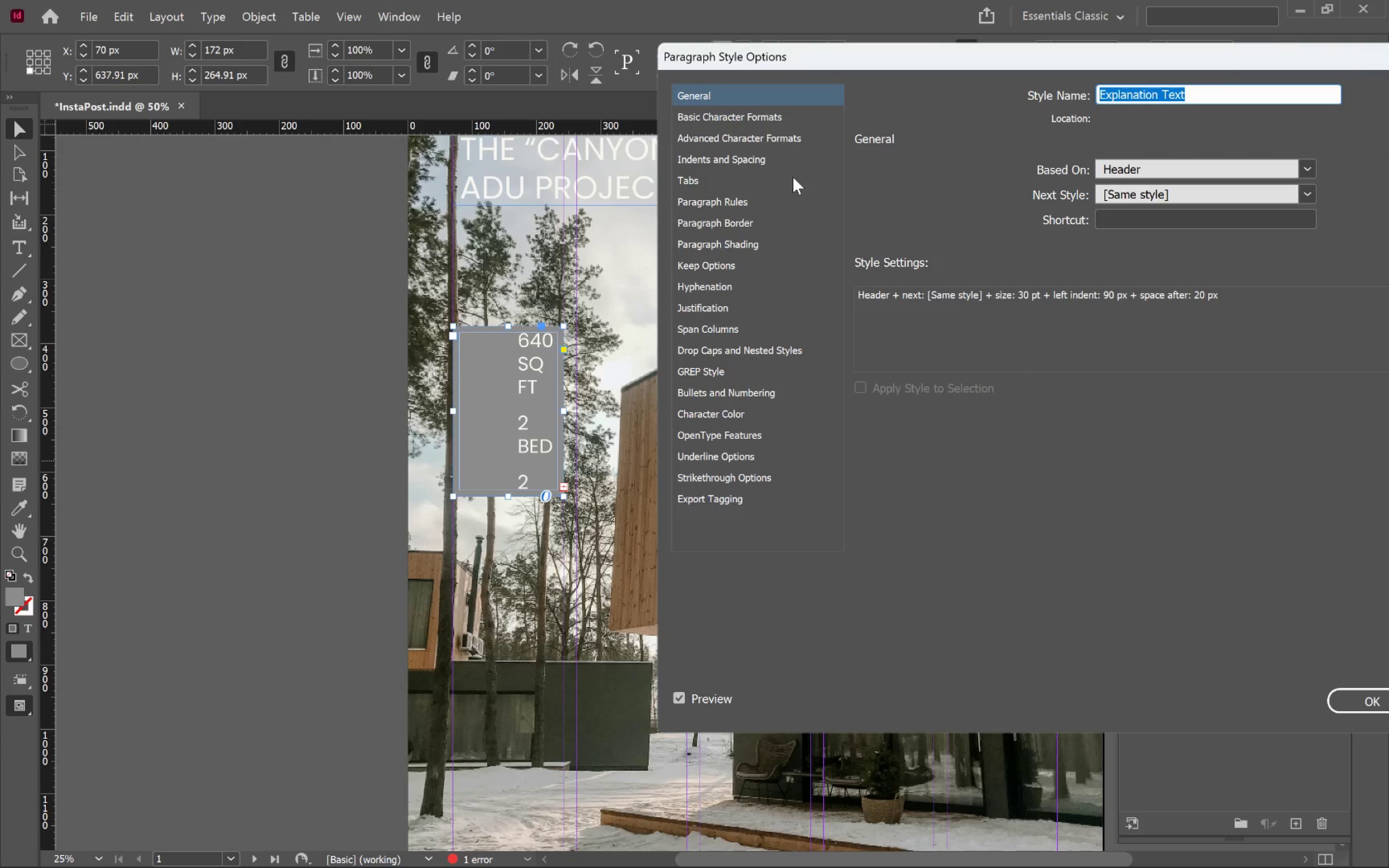 
left_click([777, 165])
 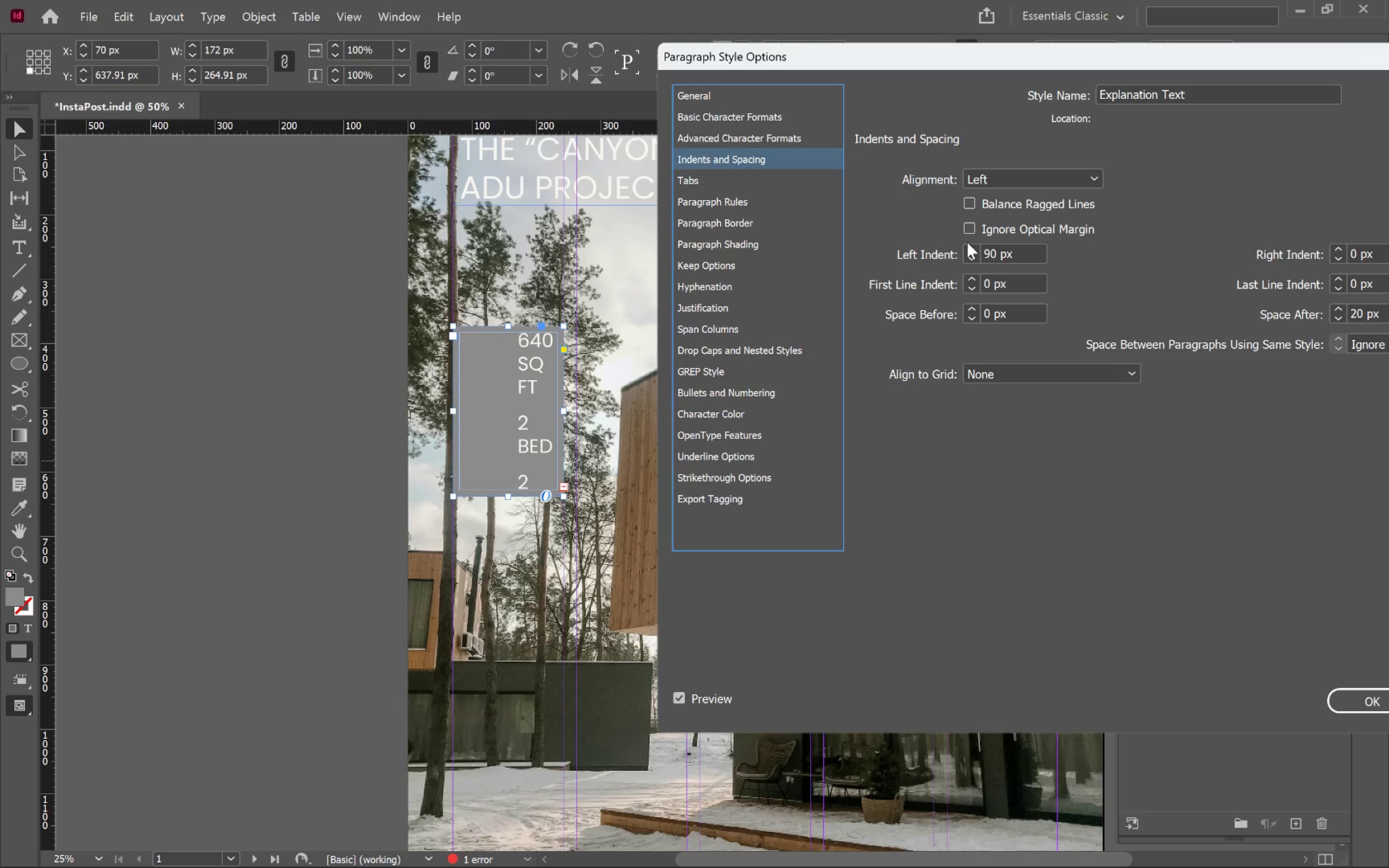 
hold_key(key=ShiftLeft, duration=3.5)
double_click([975, 258])
 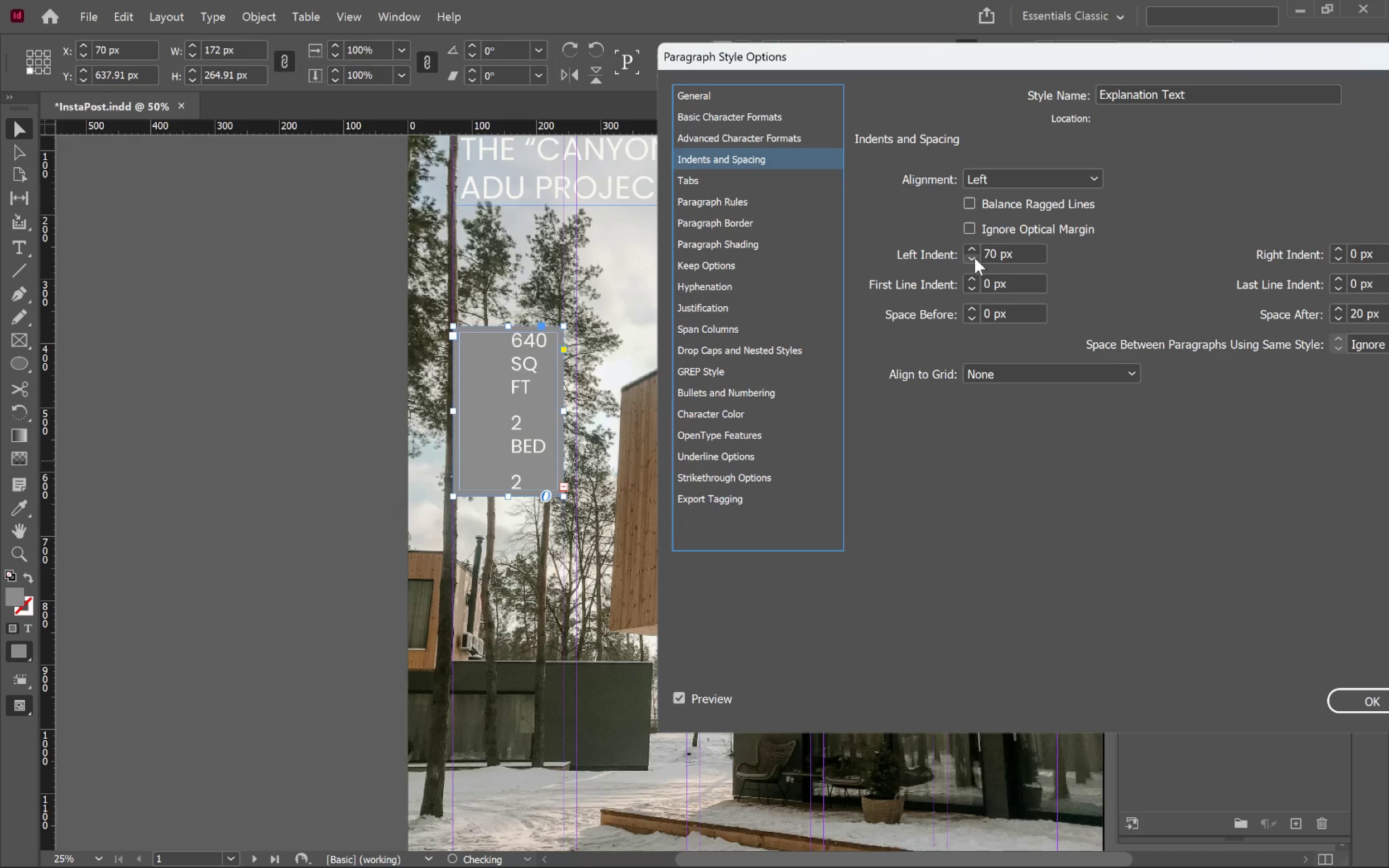 
triple_click([975, 258])
 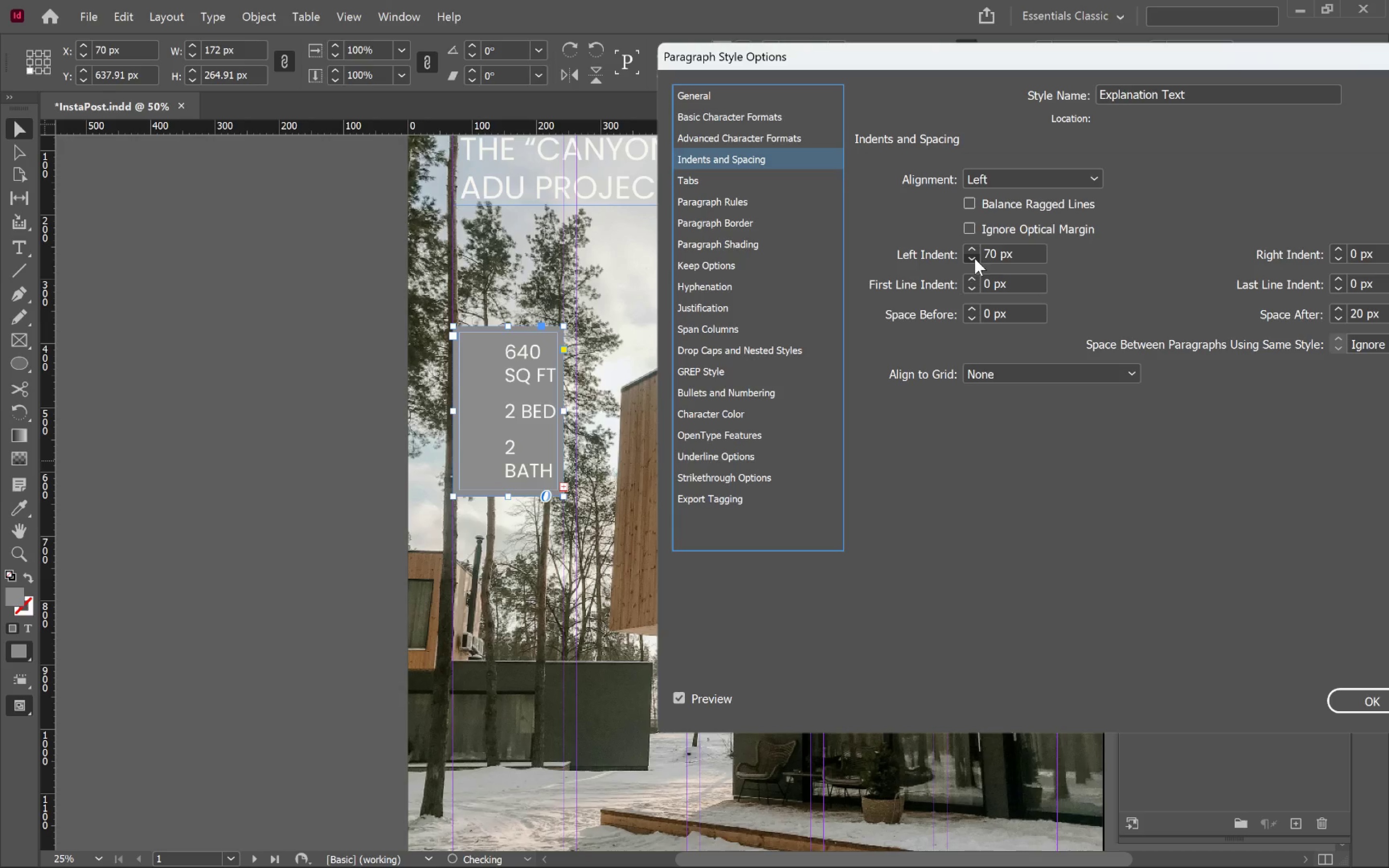 
triple_click([975, 258])
 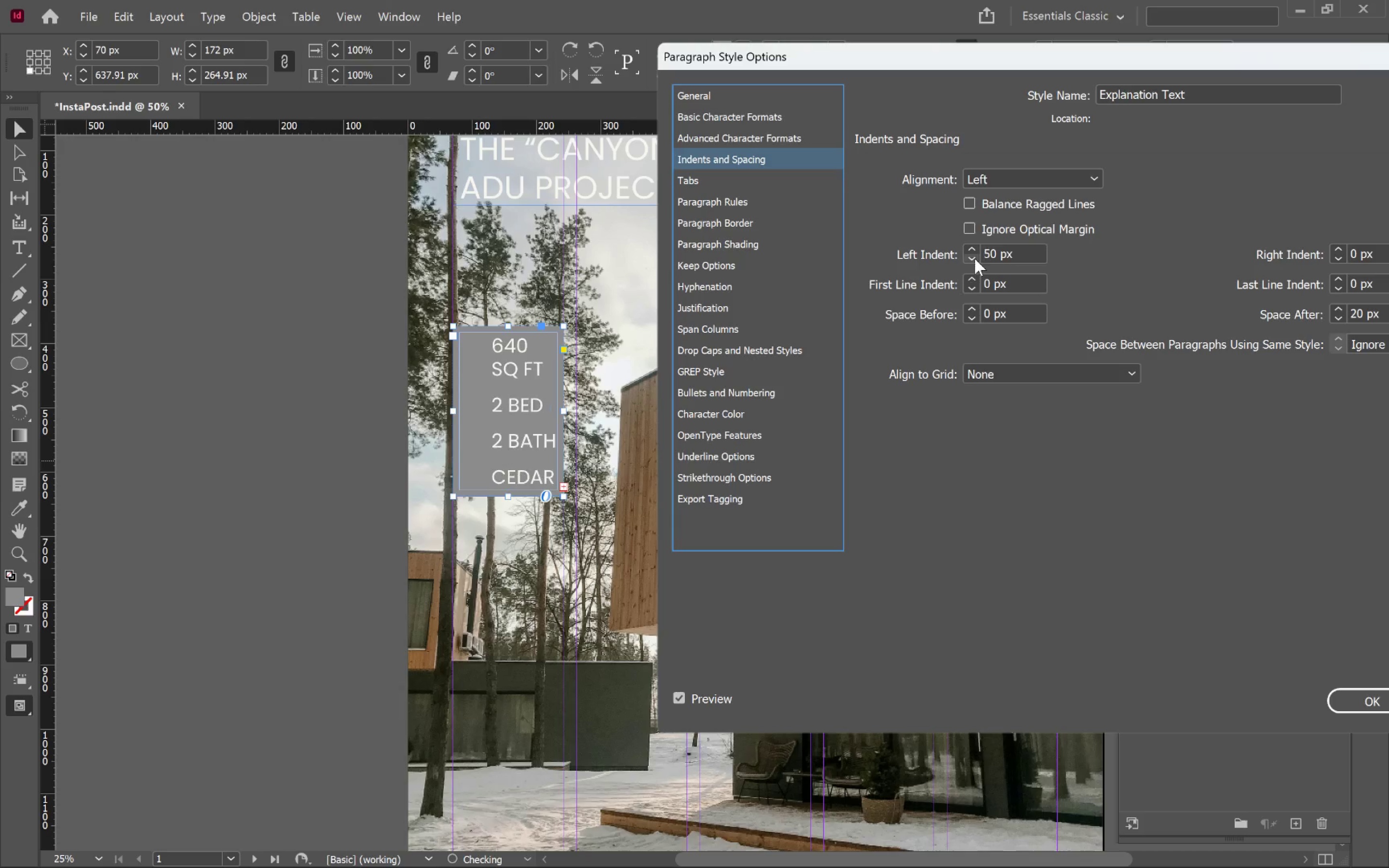 
triple_click([975, 258])
 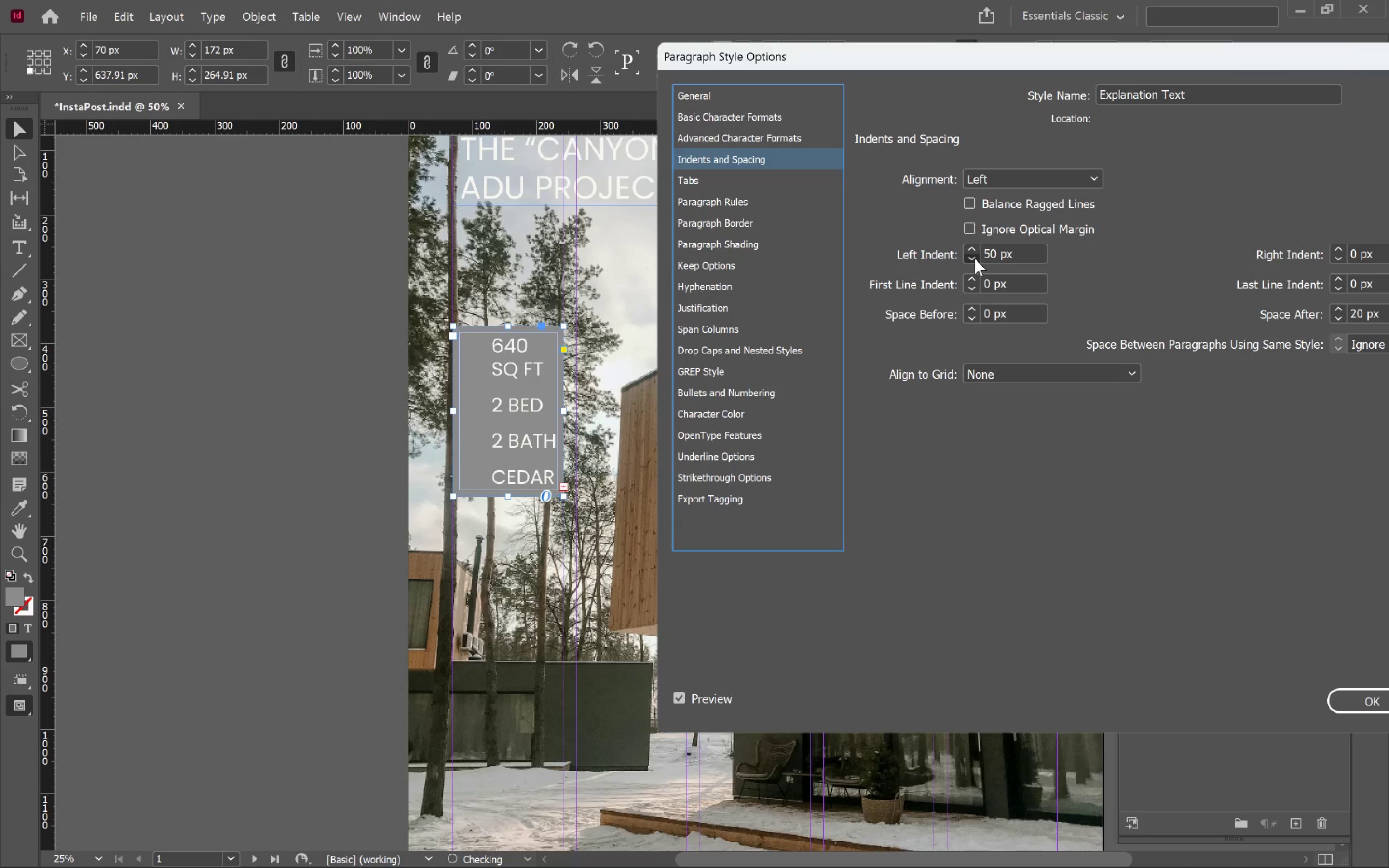 
triple_click([975, 258])
 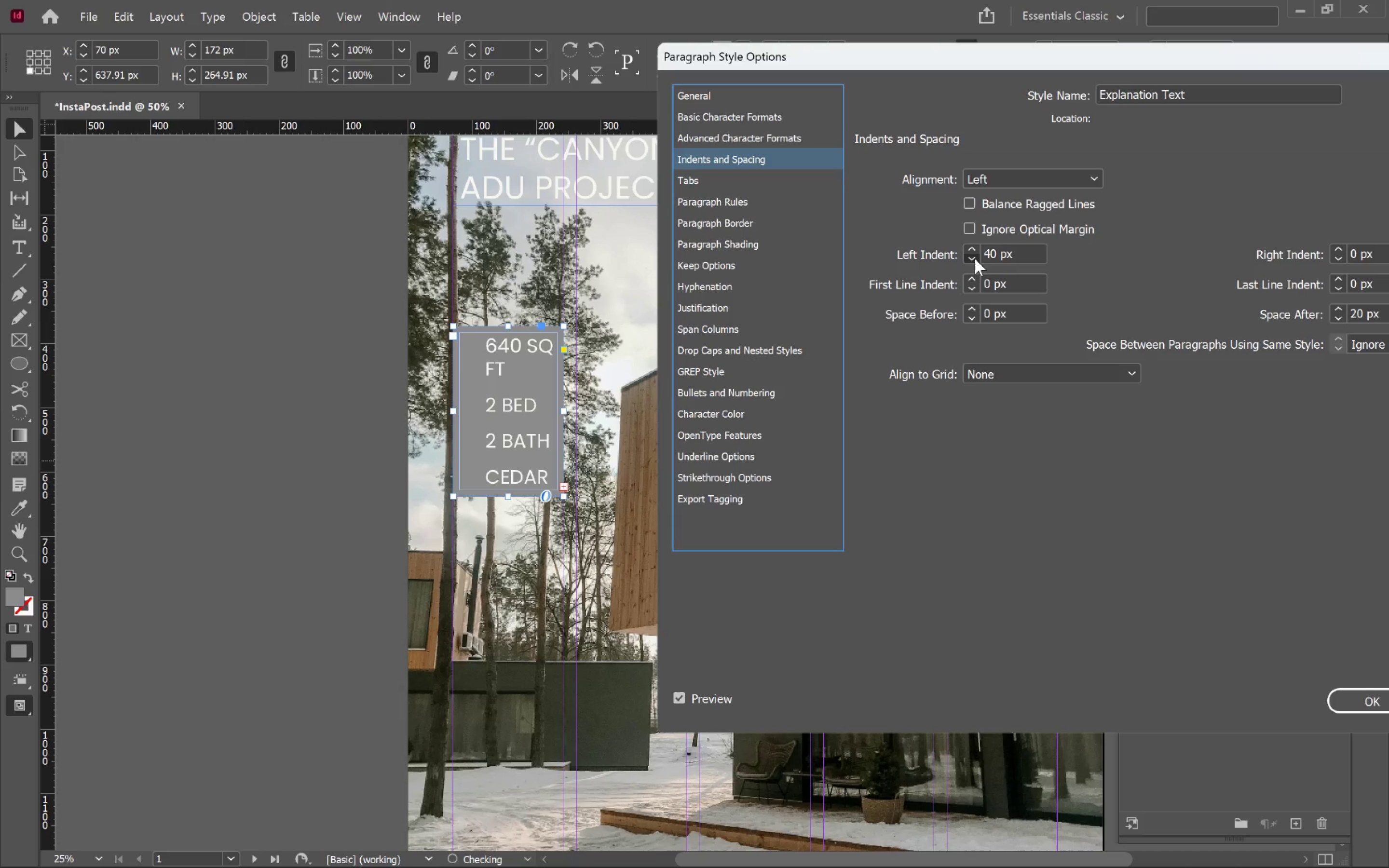 
triple_click([975, 258])
 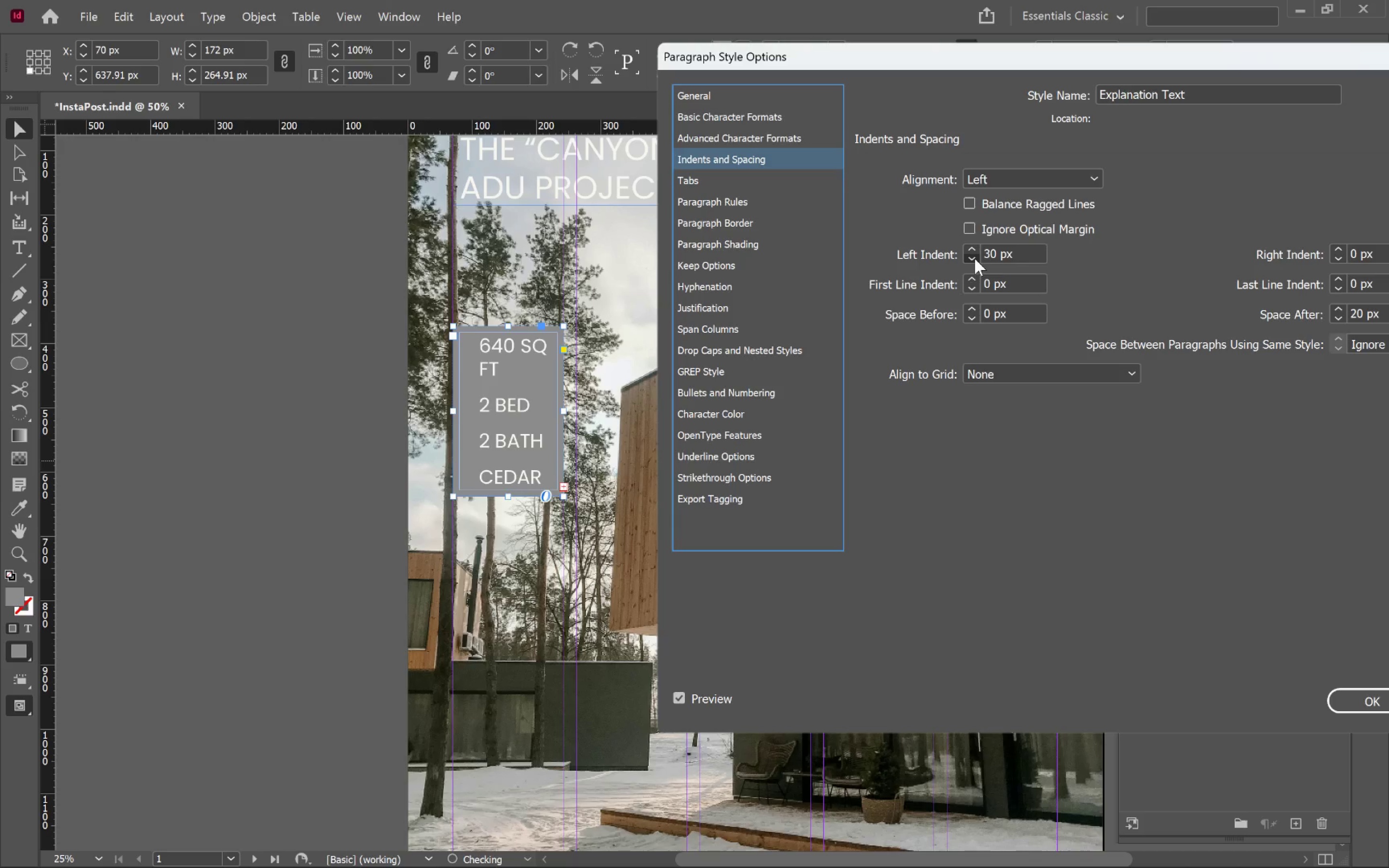 
triple_click([975, 258])
 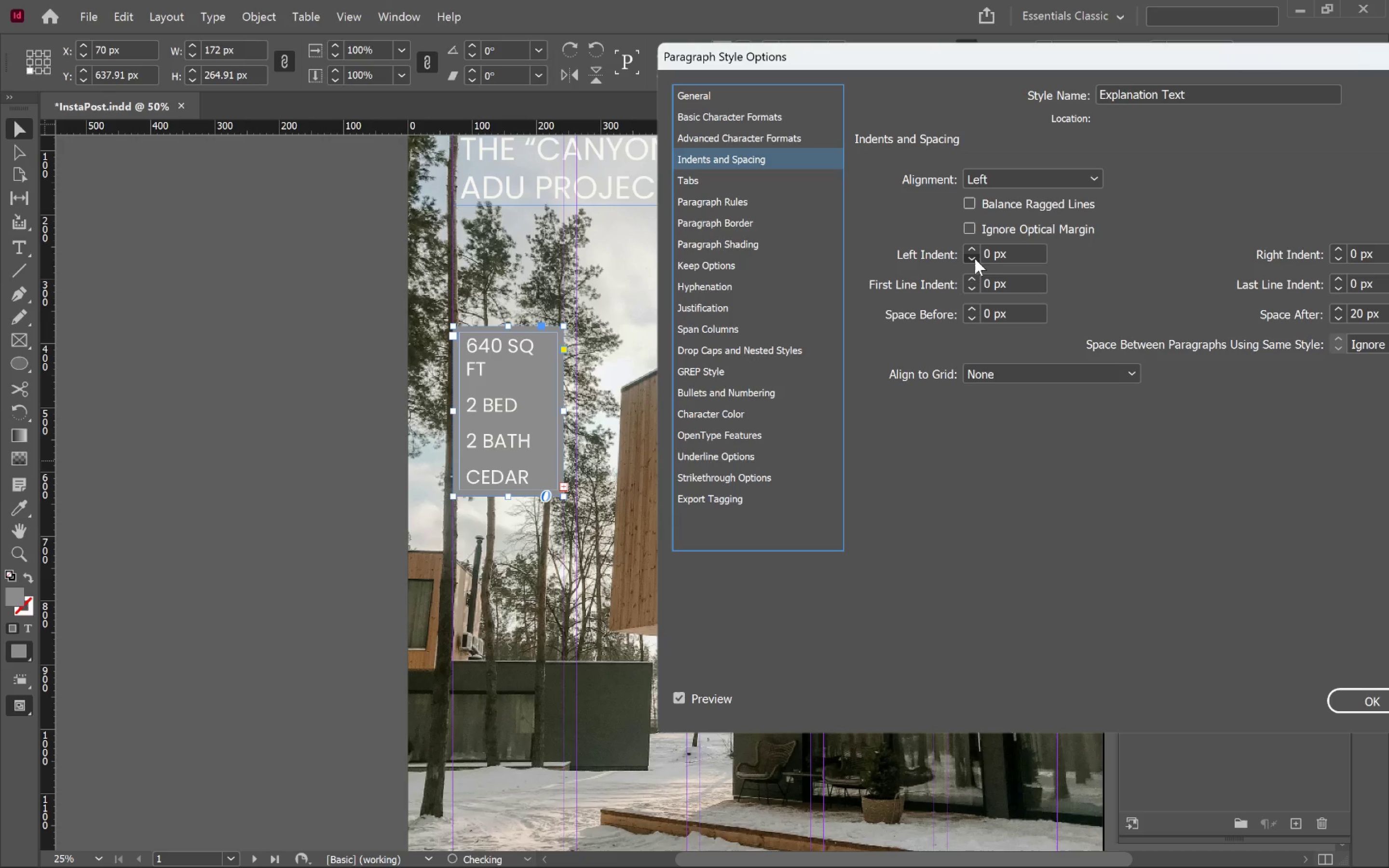 
triple_click([975, 258])
 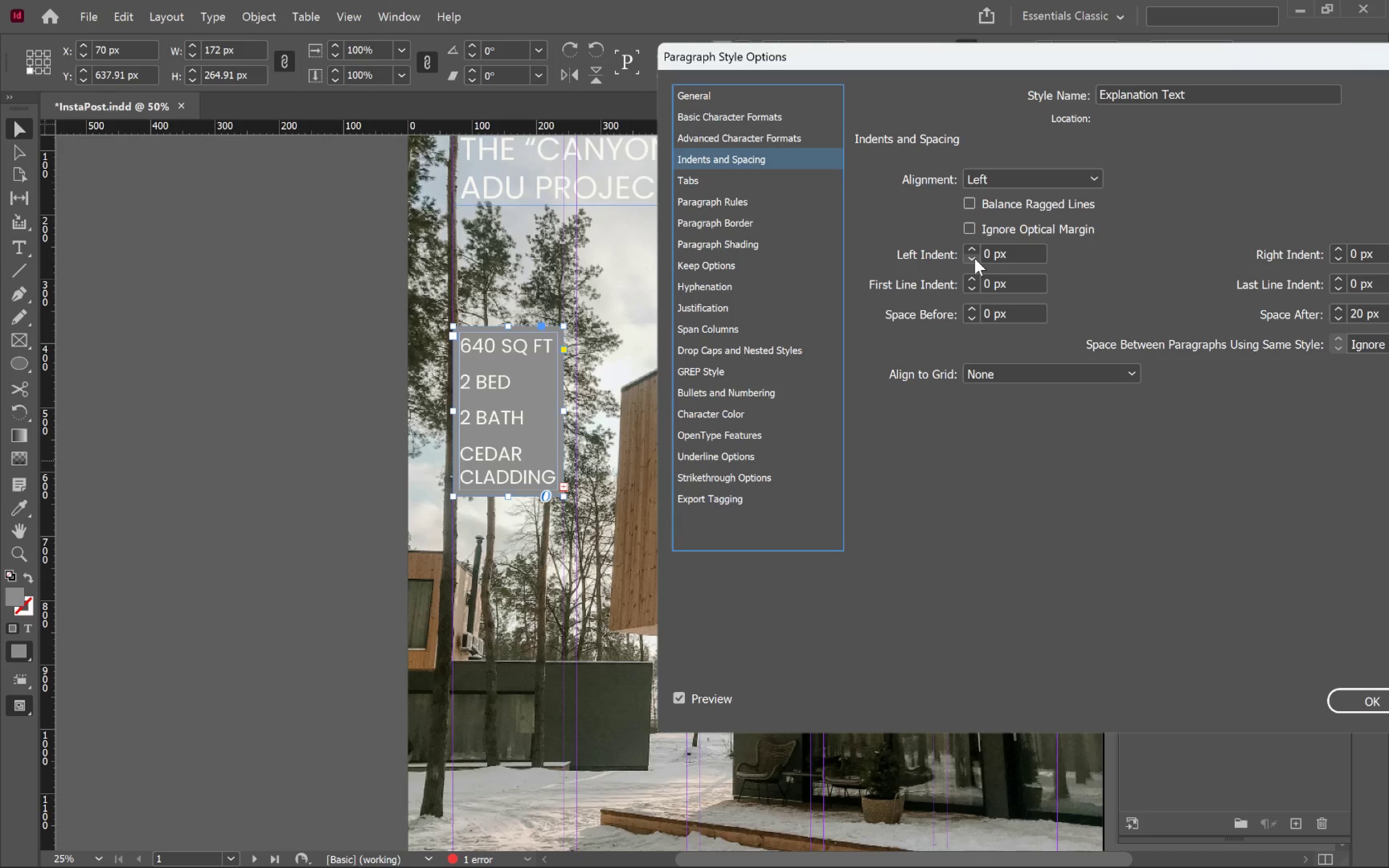 
left_click([975, 258])
 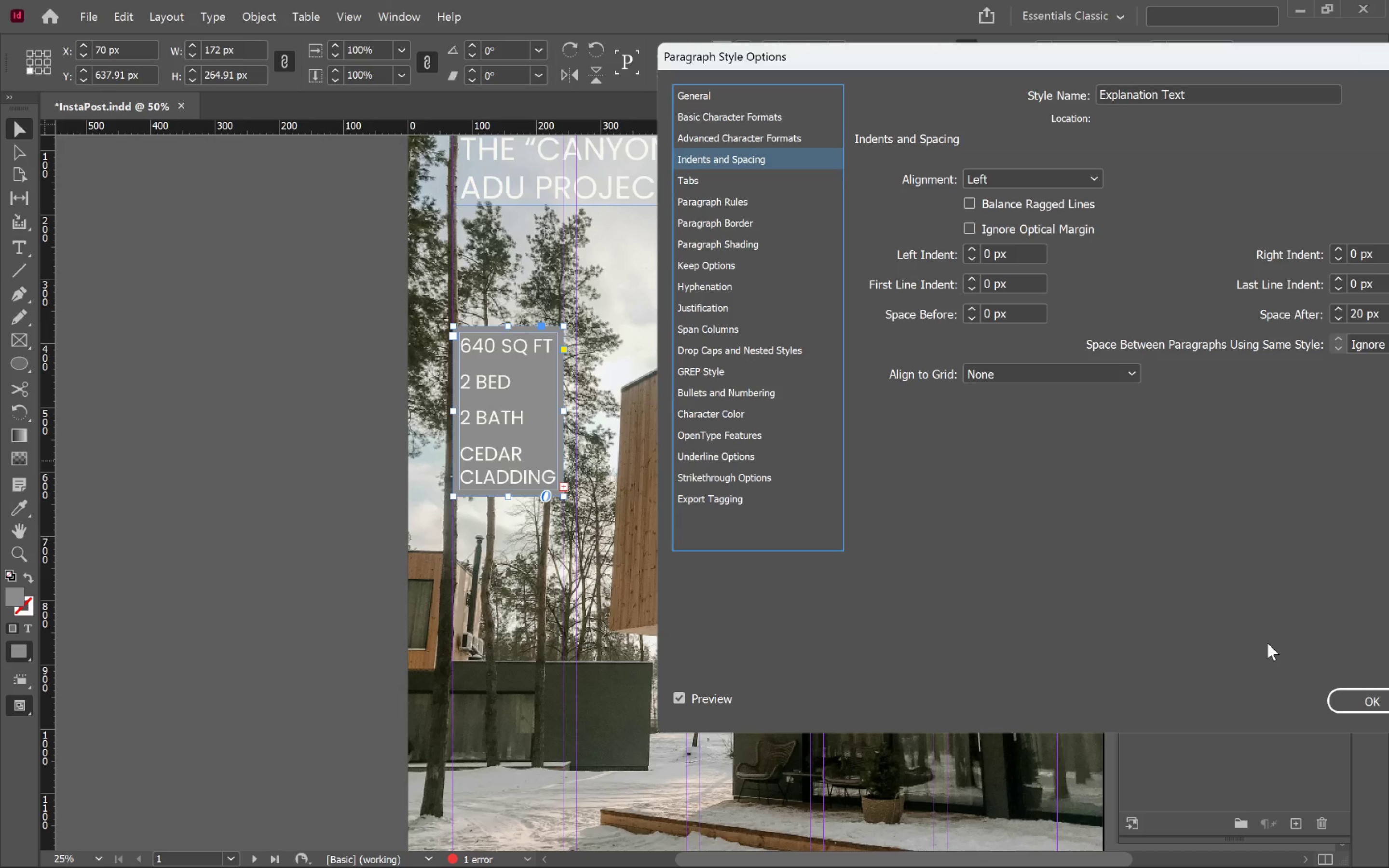 
wait(9.61)
 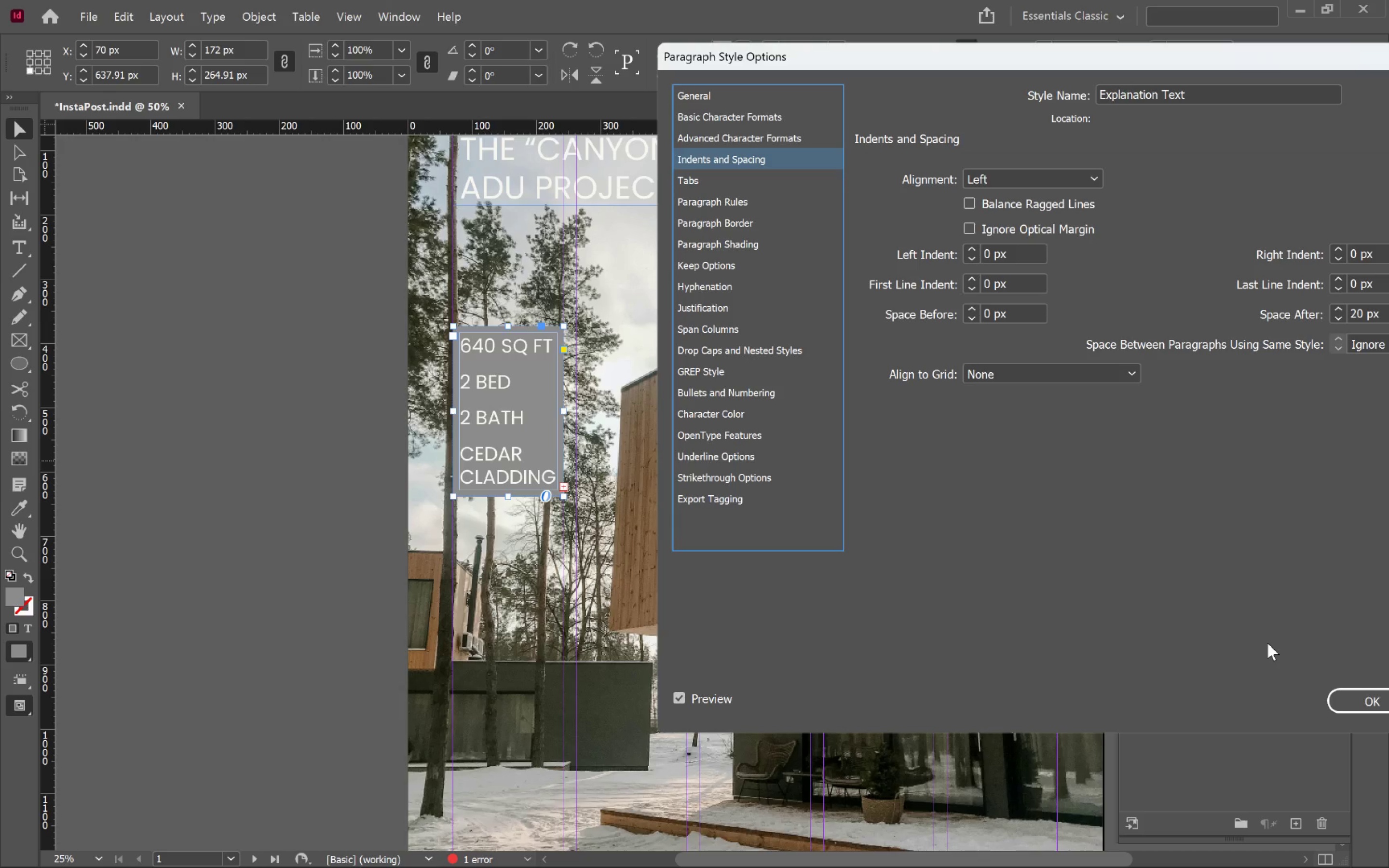 
hold_key(key=ShiftLeft, duration=1.33)
double_click([1338, 317])
 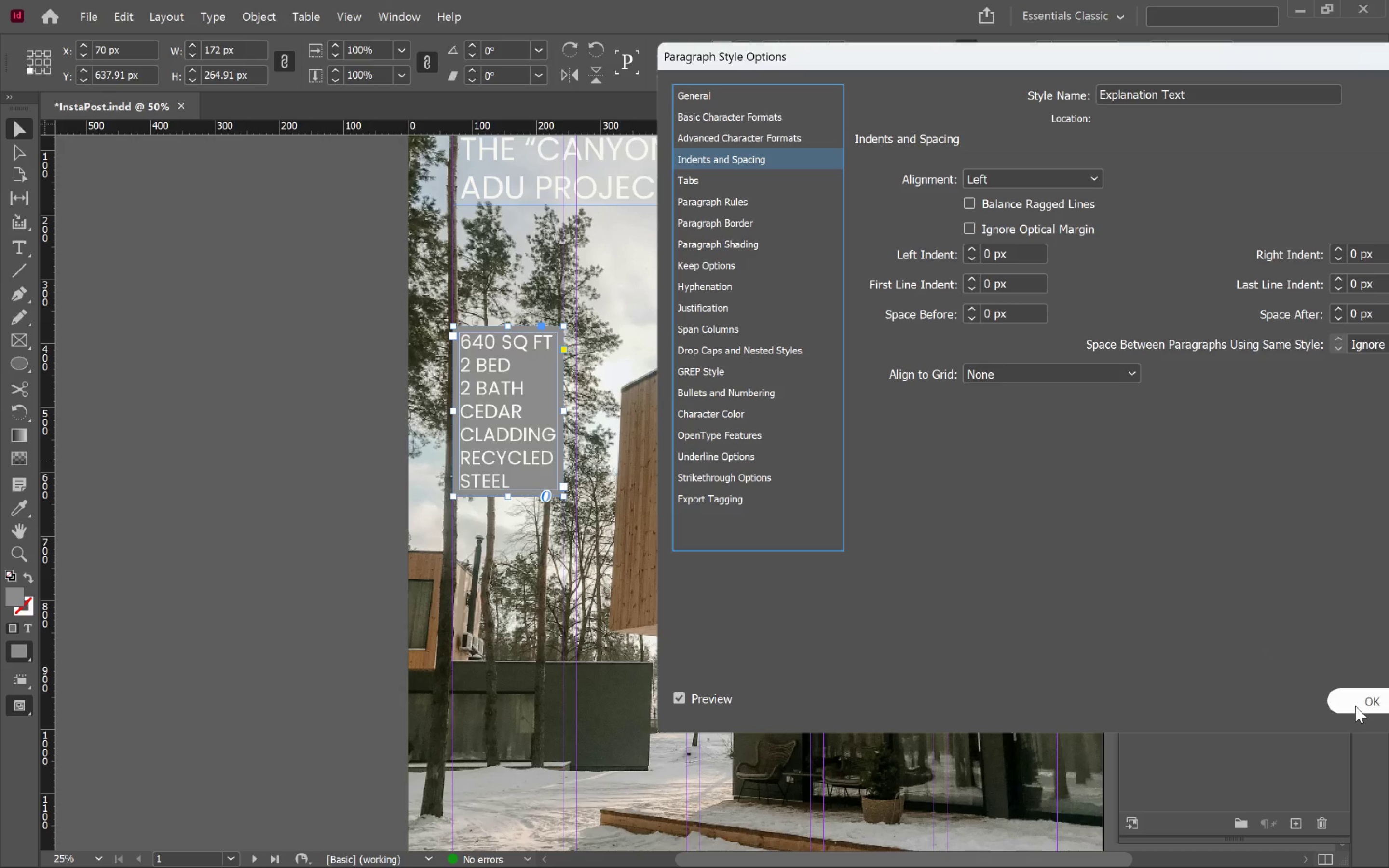 
left_click([1355, 706])
 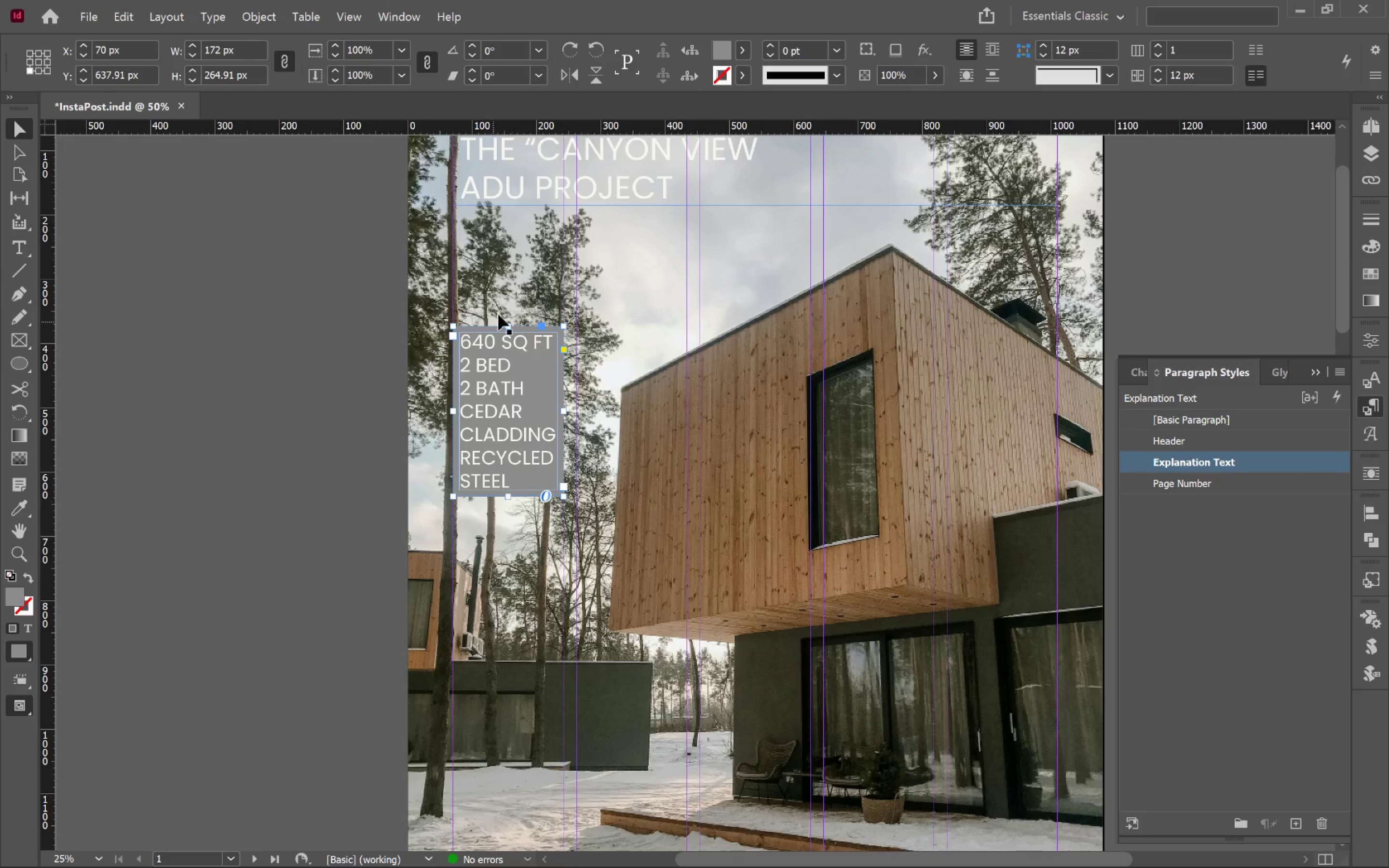 
double_click([503, 345])
 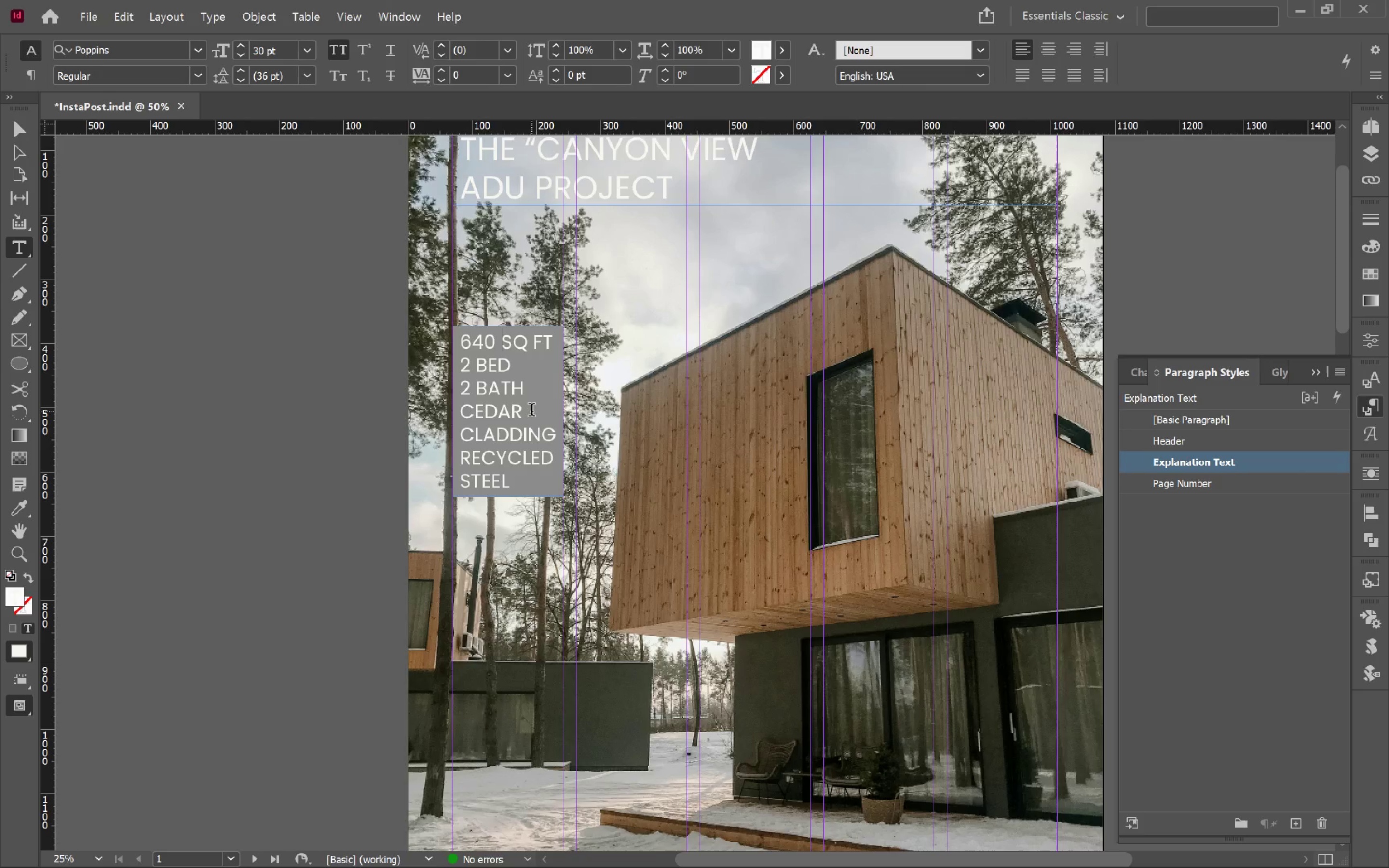 
key(Backspace)
 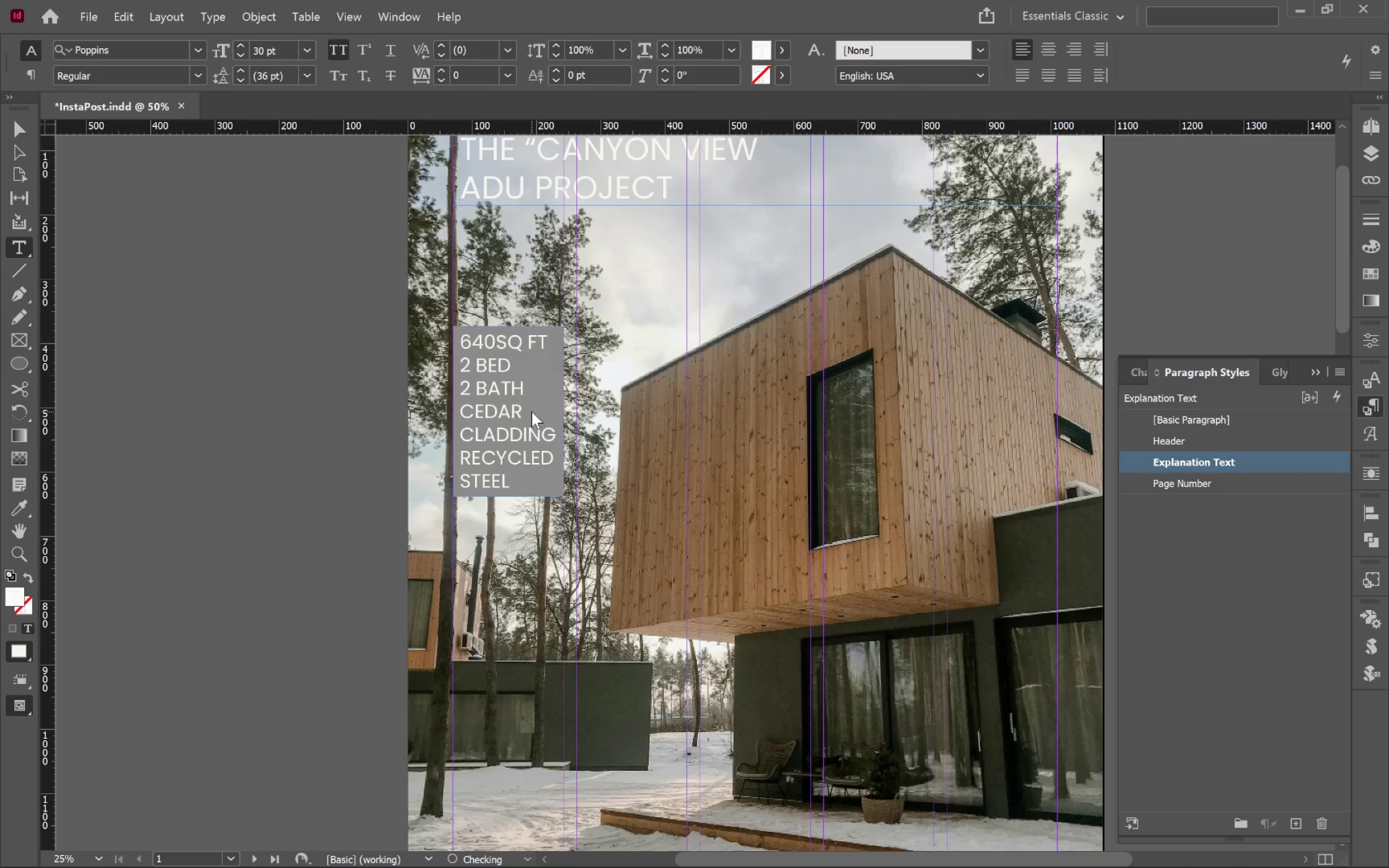 
key(Enter)
 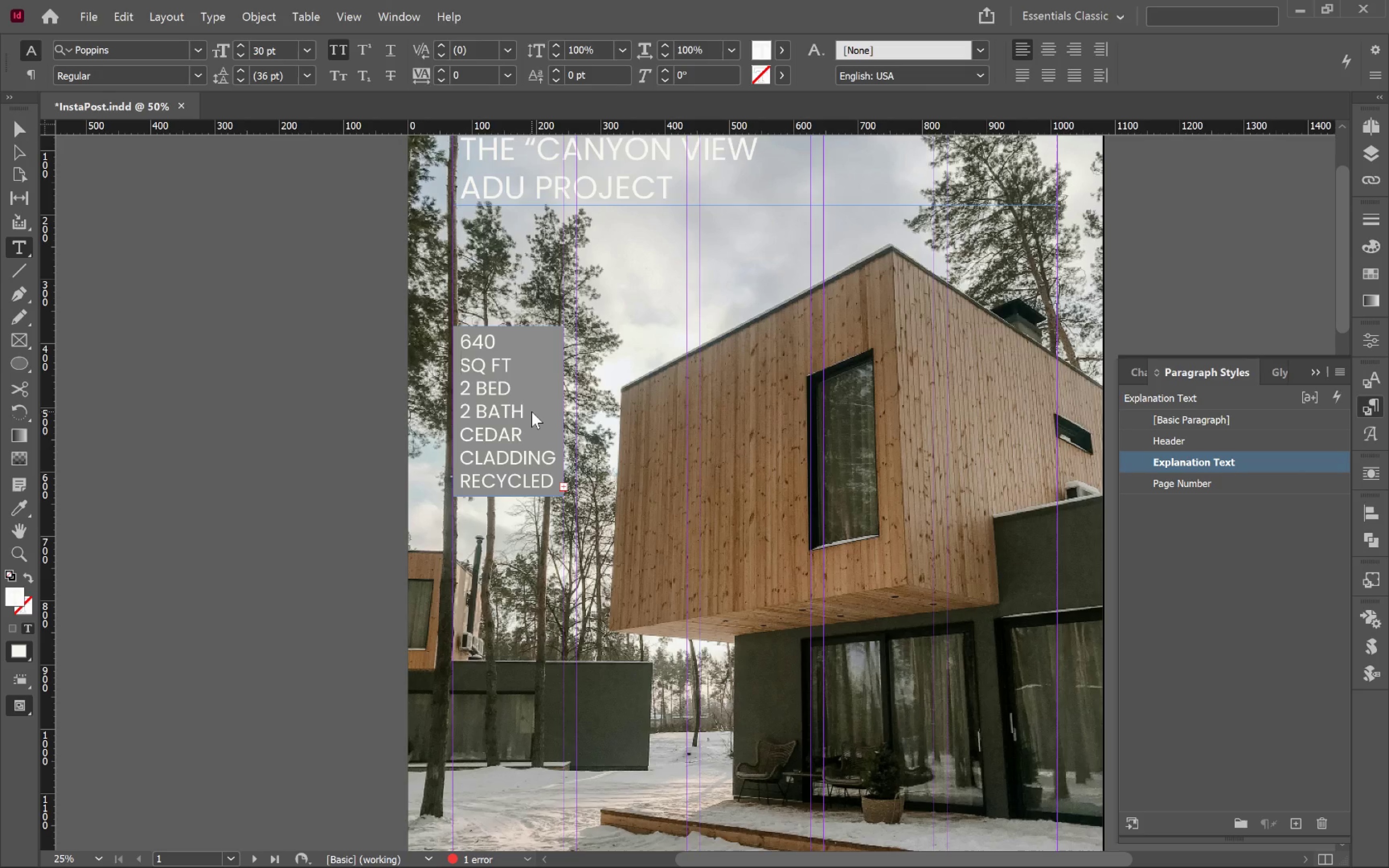 
key(Control+A)
 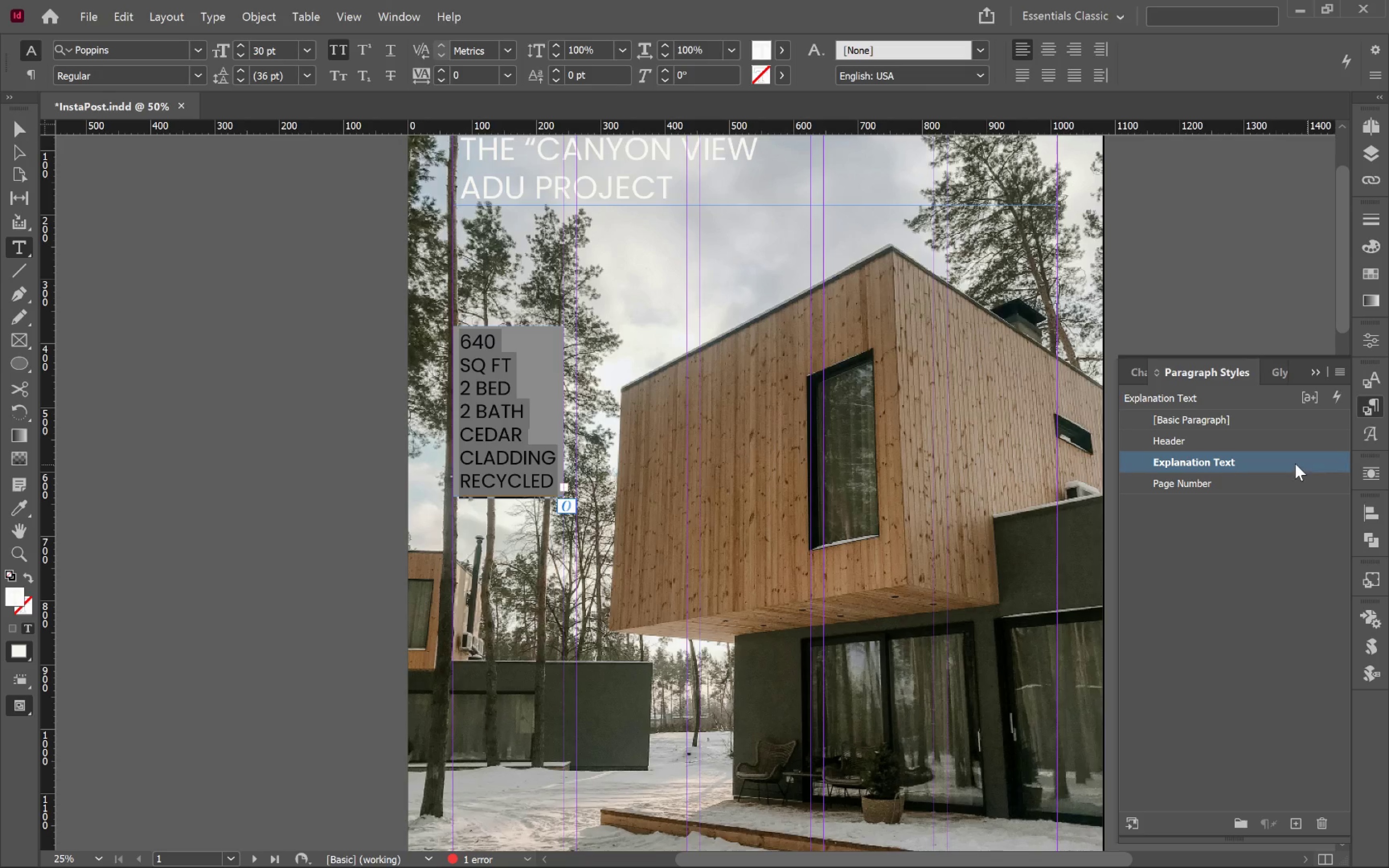 
right_click([1294, 463])
 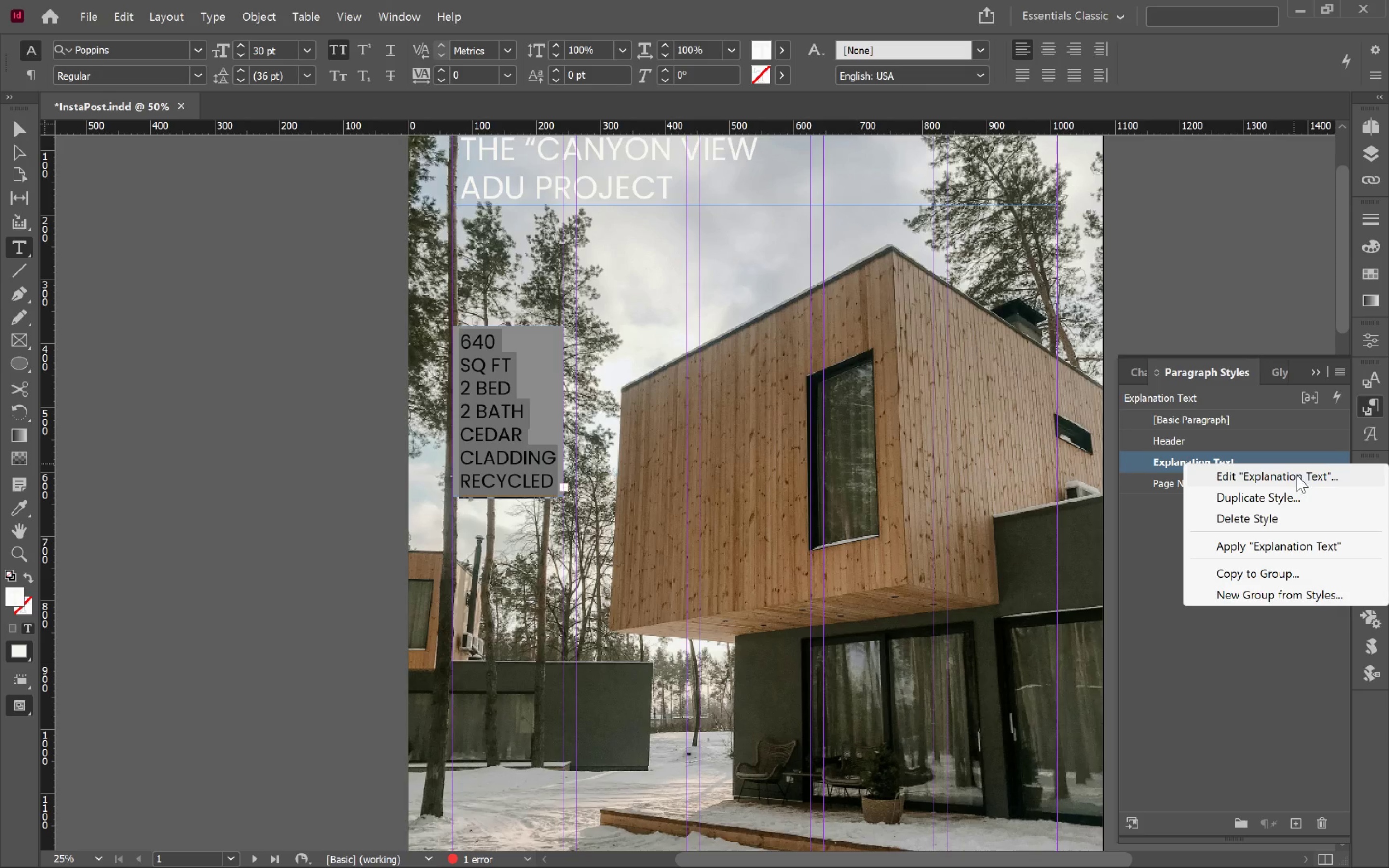 
left_click([1297, 478])
 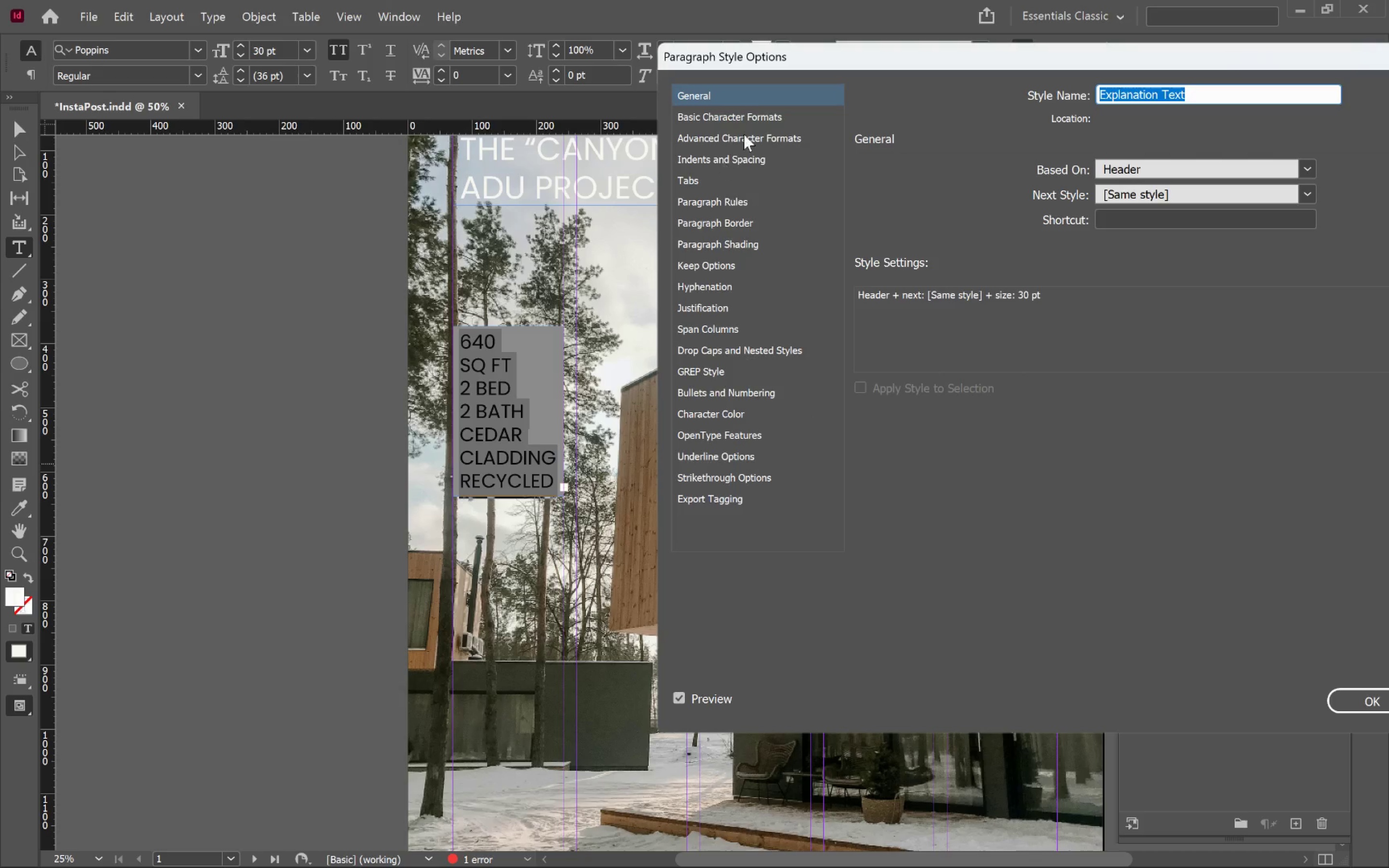 
left_click([775, 117])
 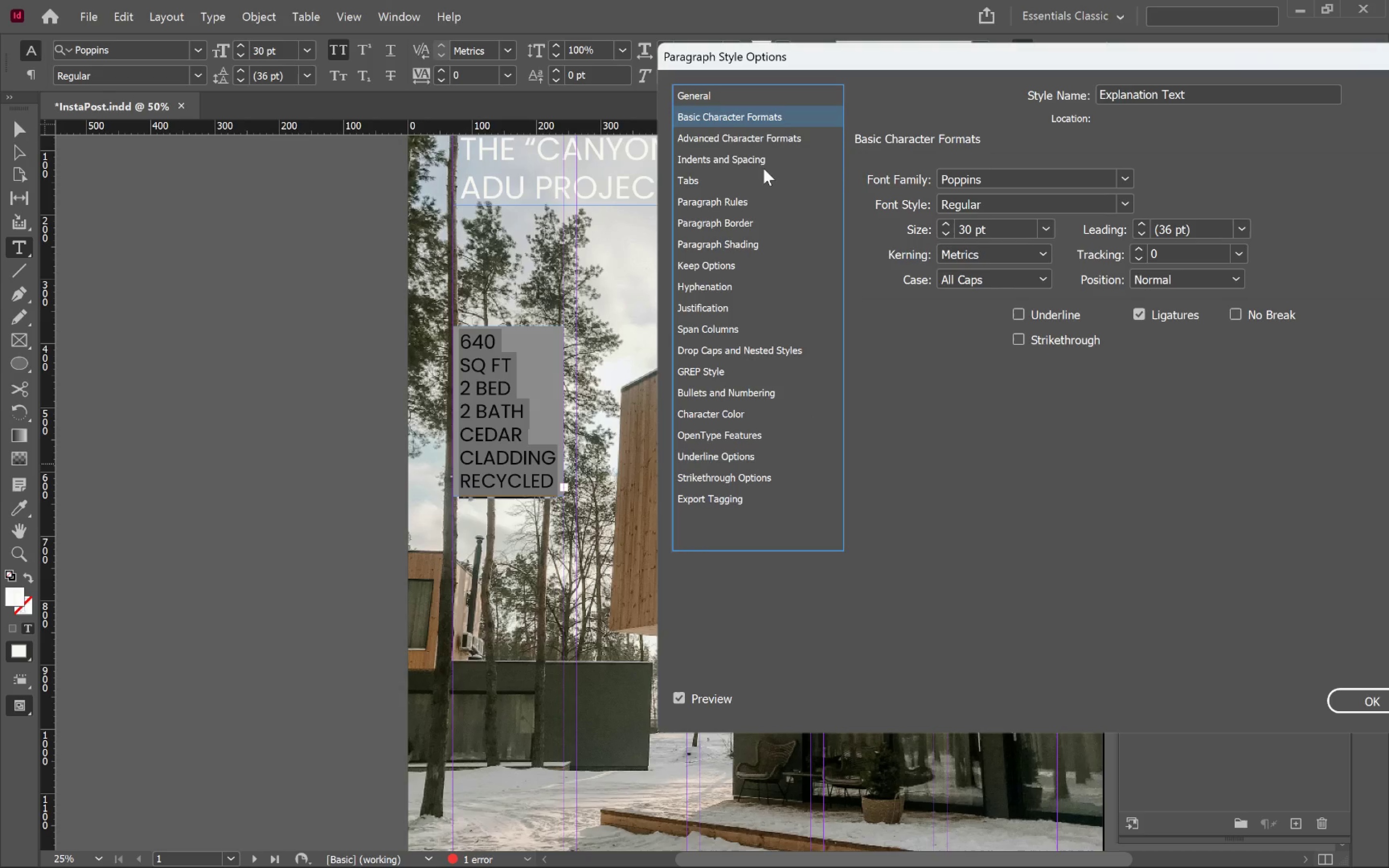 
left_click([761, 159])
 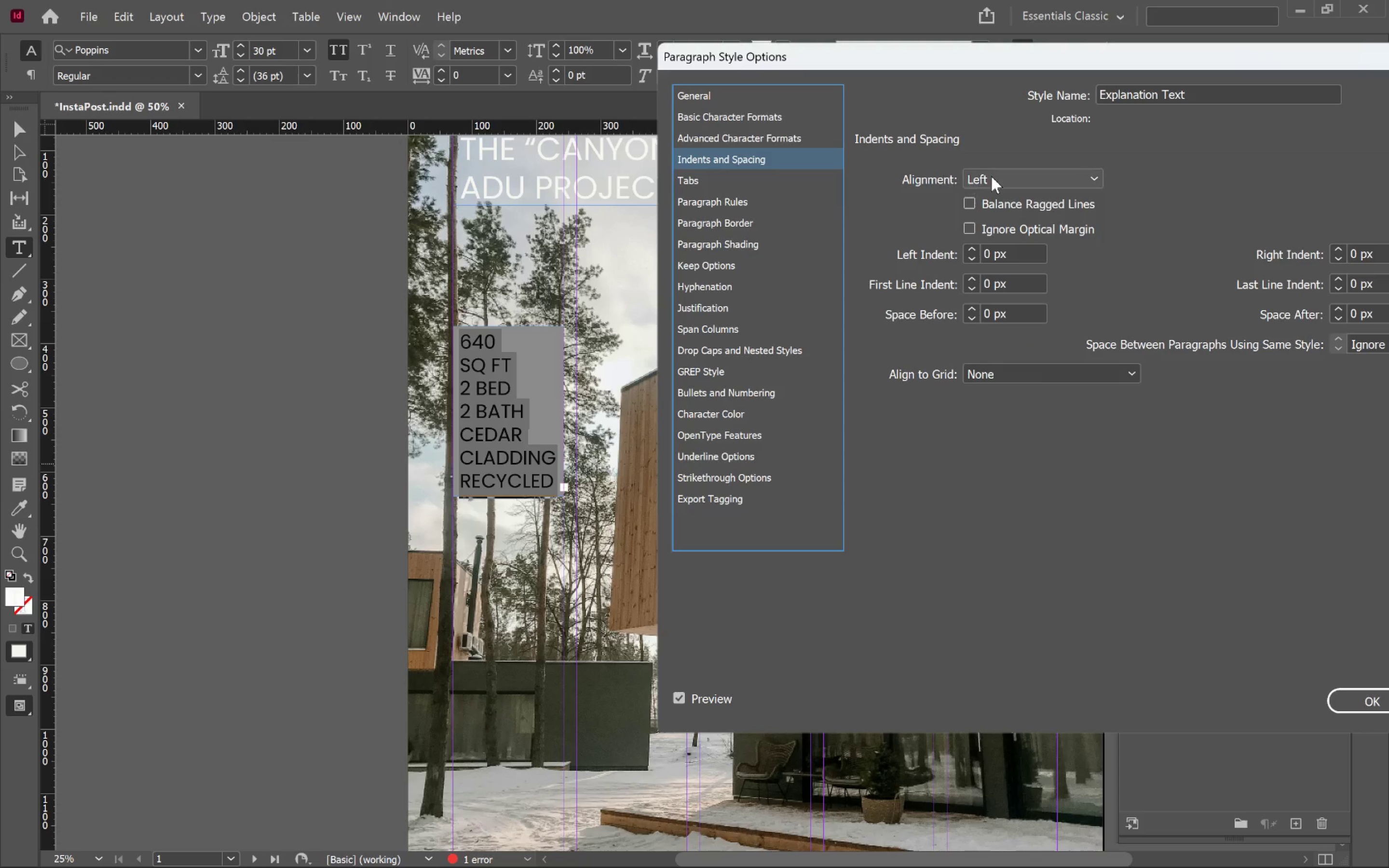 
left_click([1024, 177])
 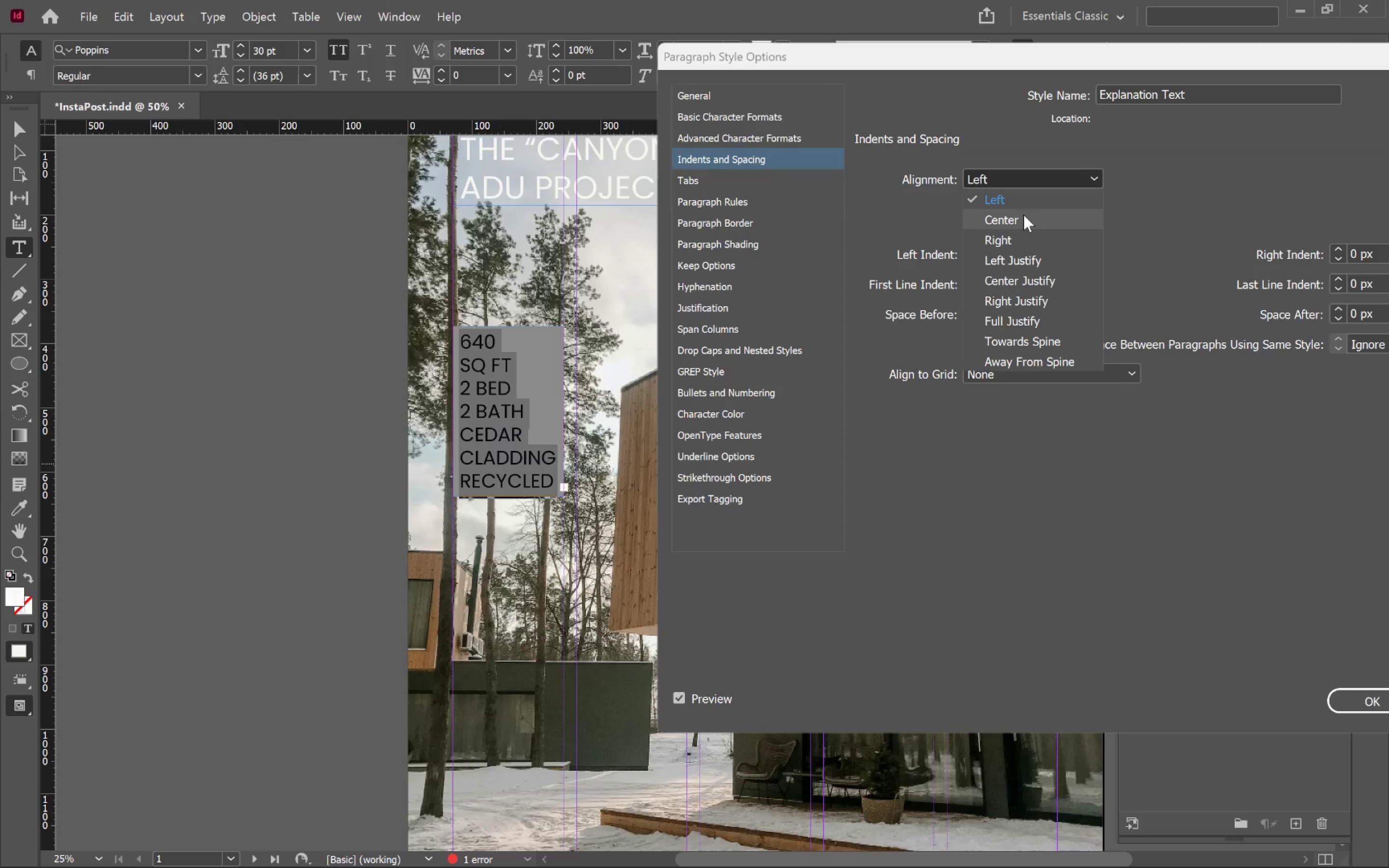 
left_click([1023, 222])
 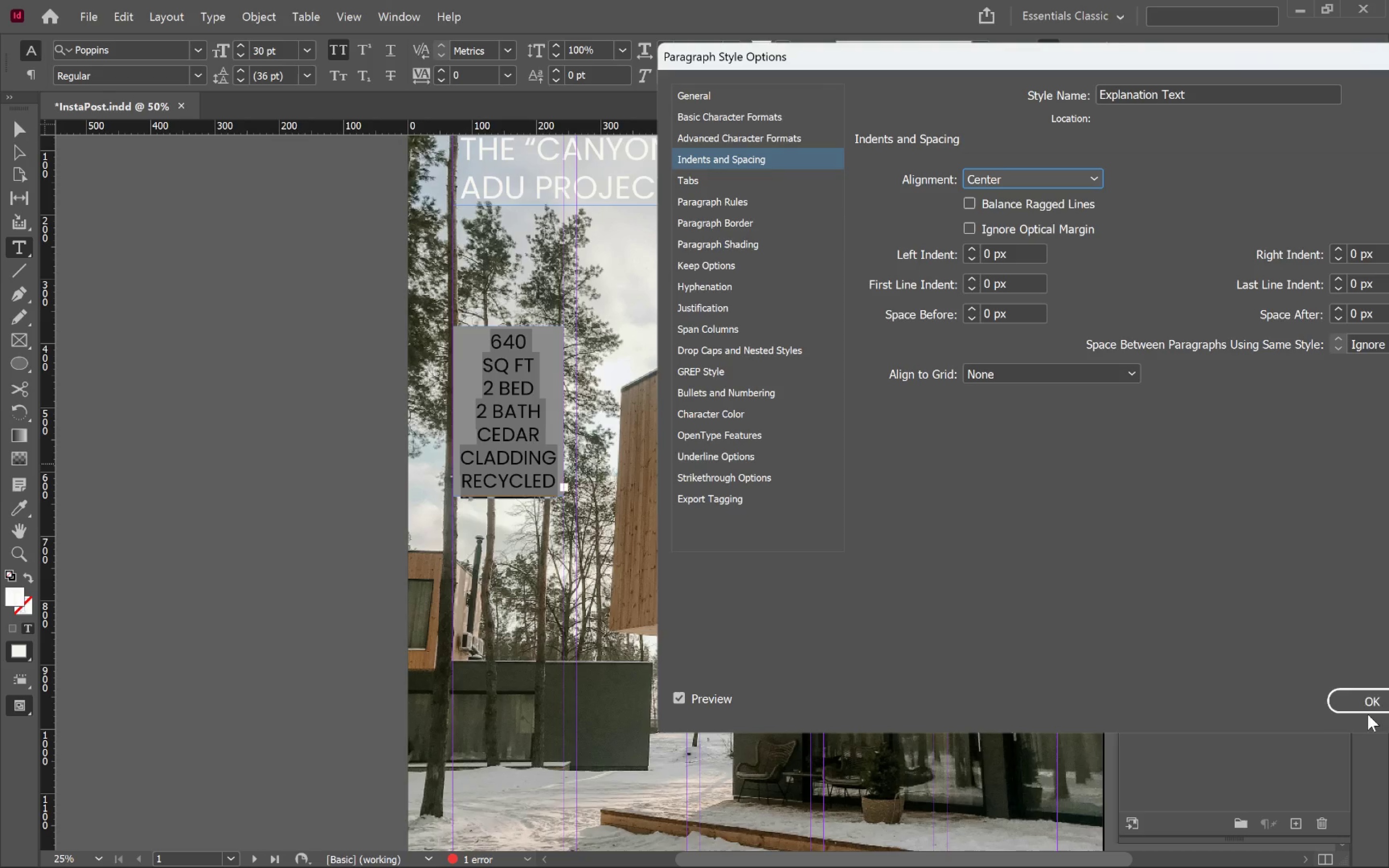 
left_click([1365, 704])
 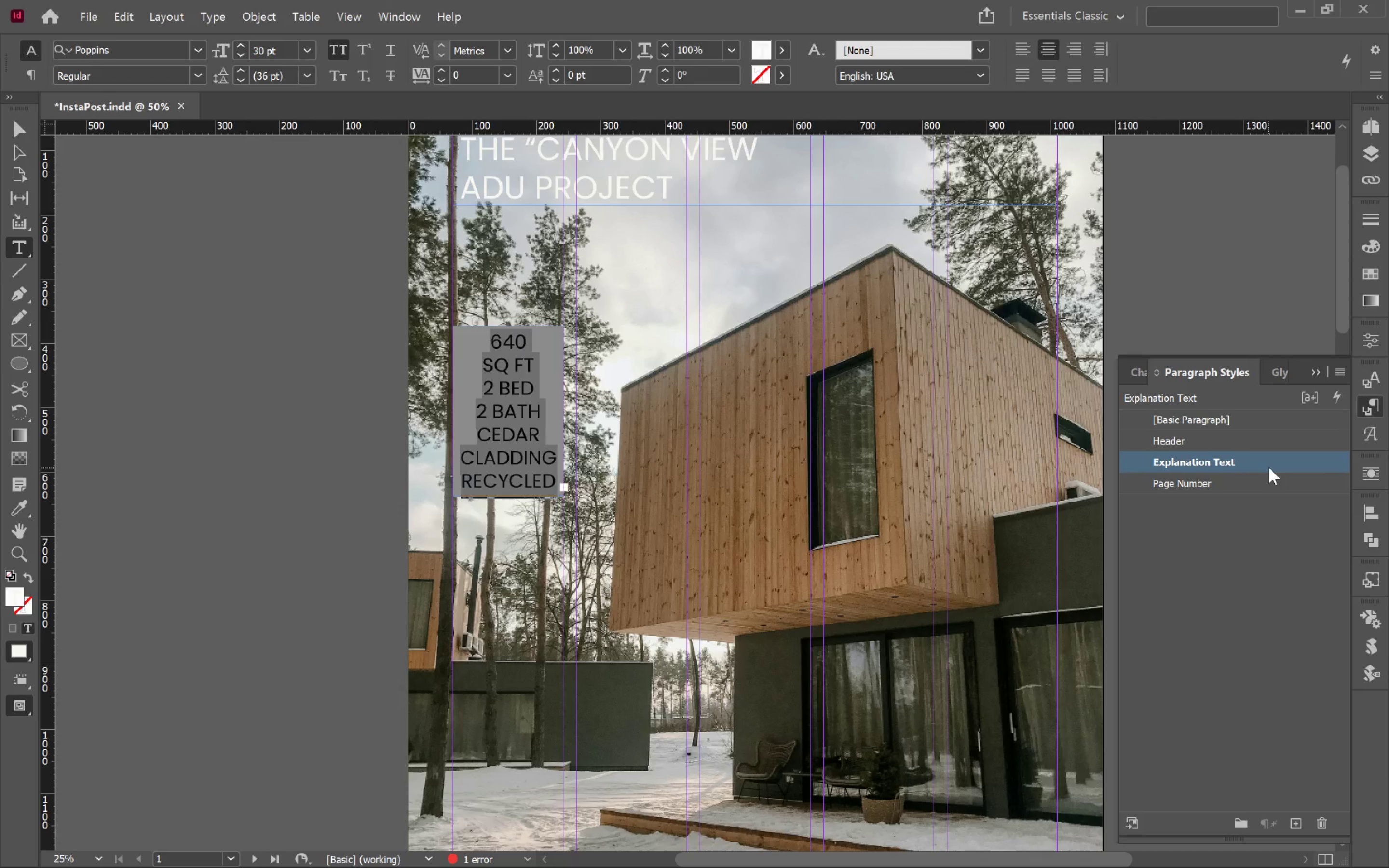 
right_click([1270, 467])
 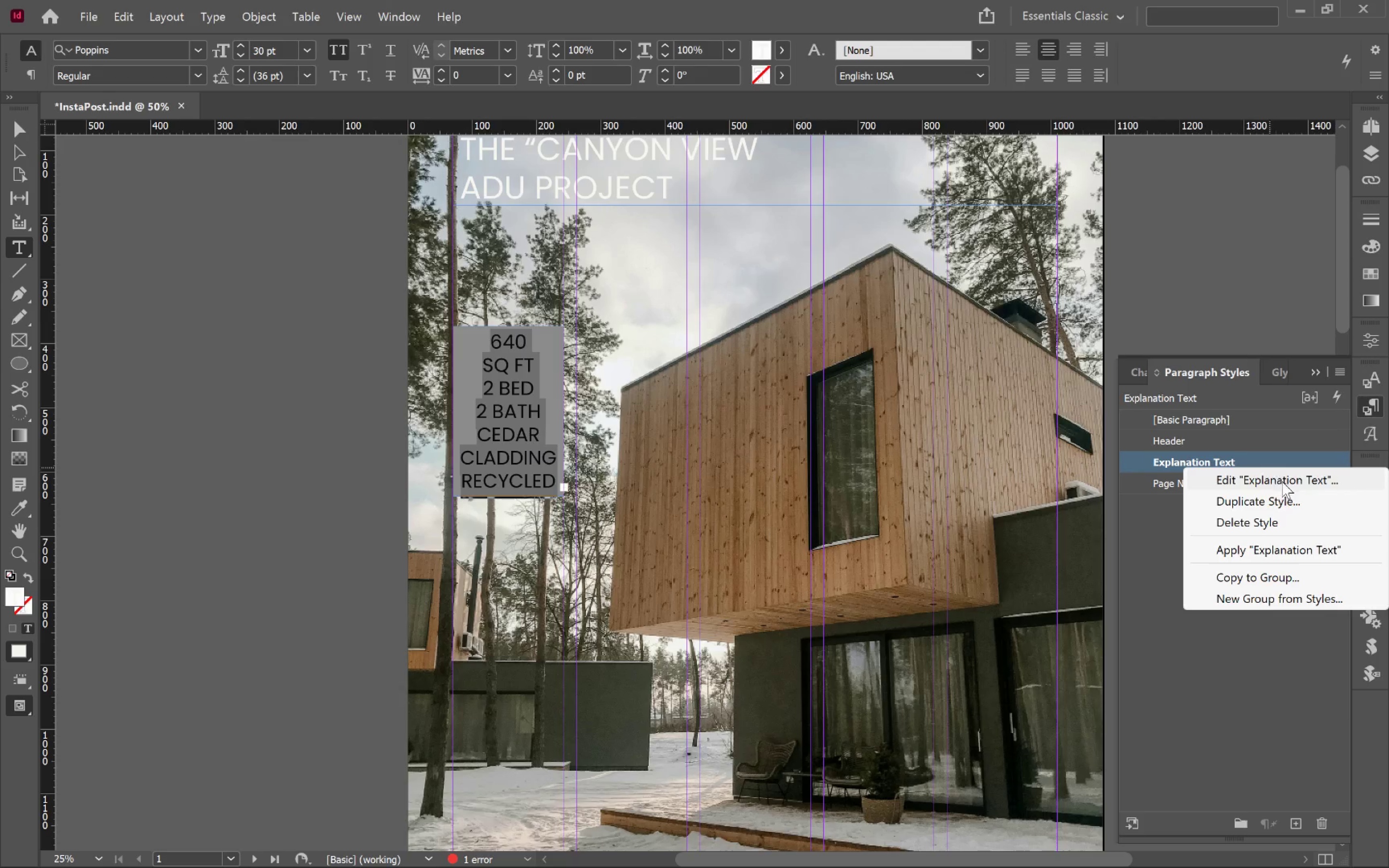 
left_click([1285, 481])
 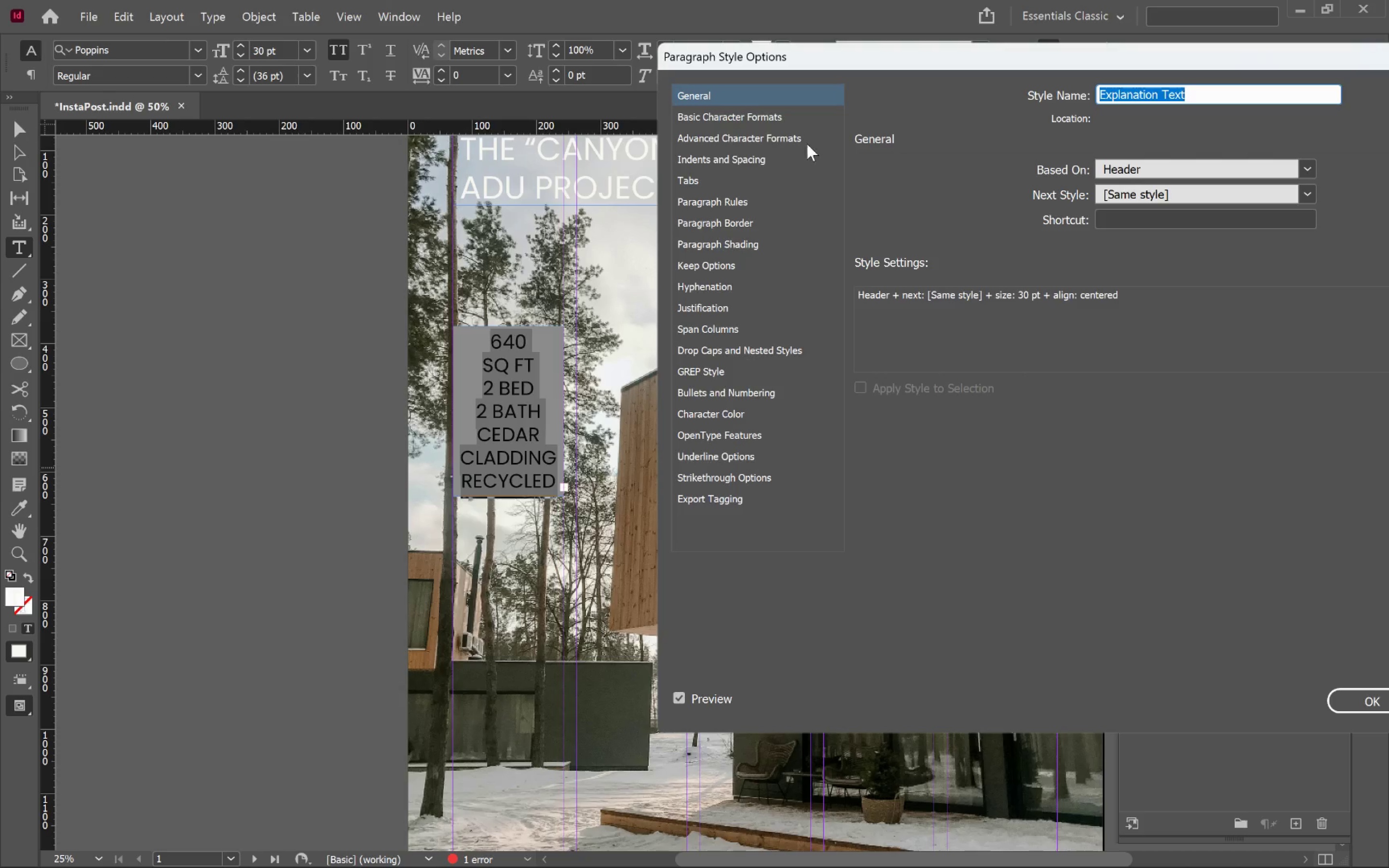 
left_click([790, 114])
 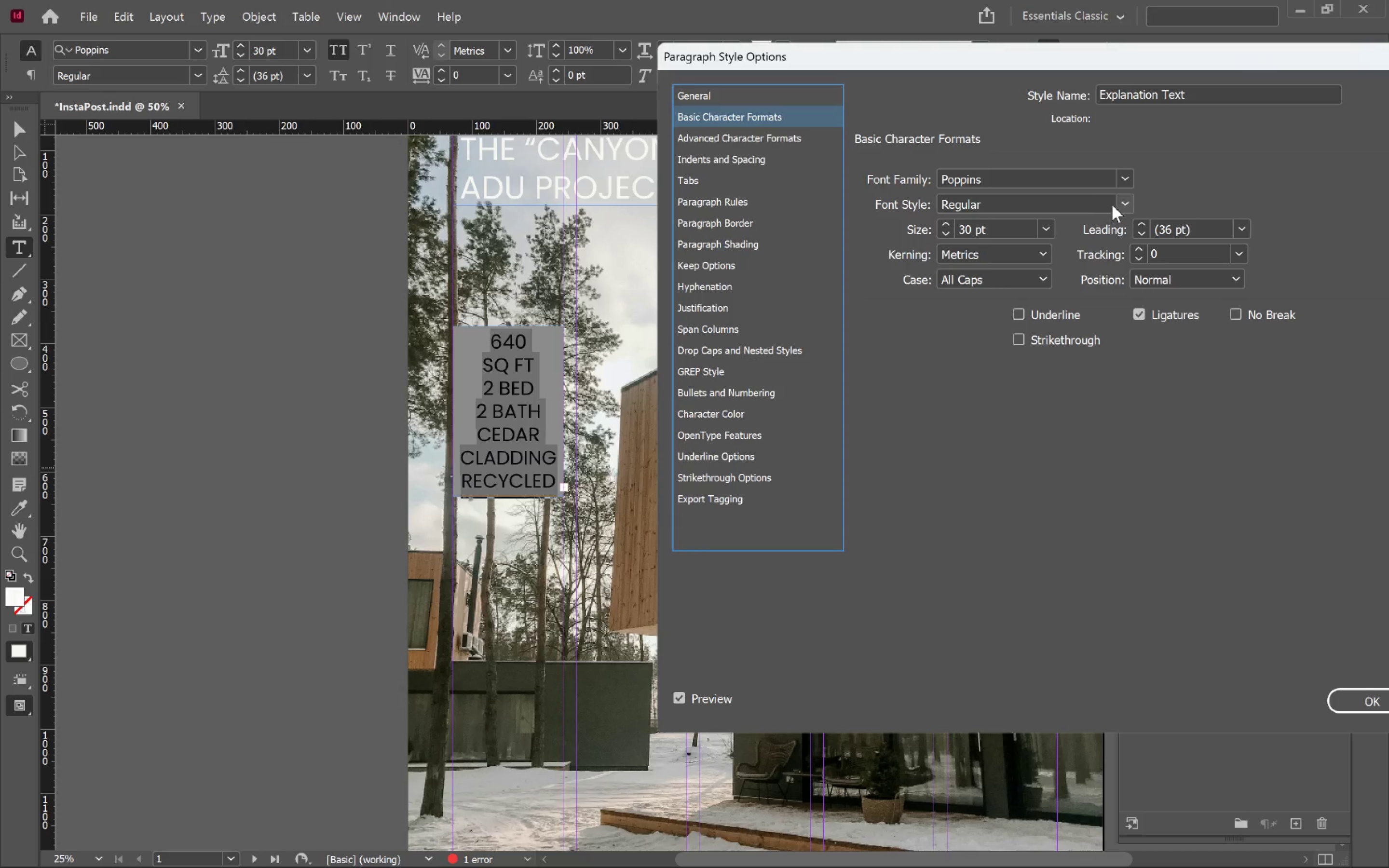 
left_click([1126, 201])
 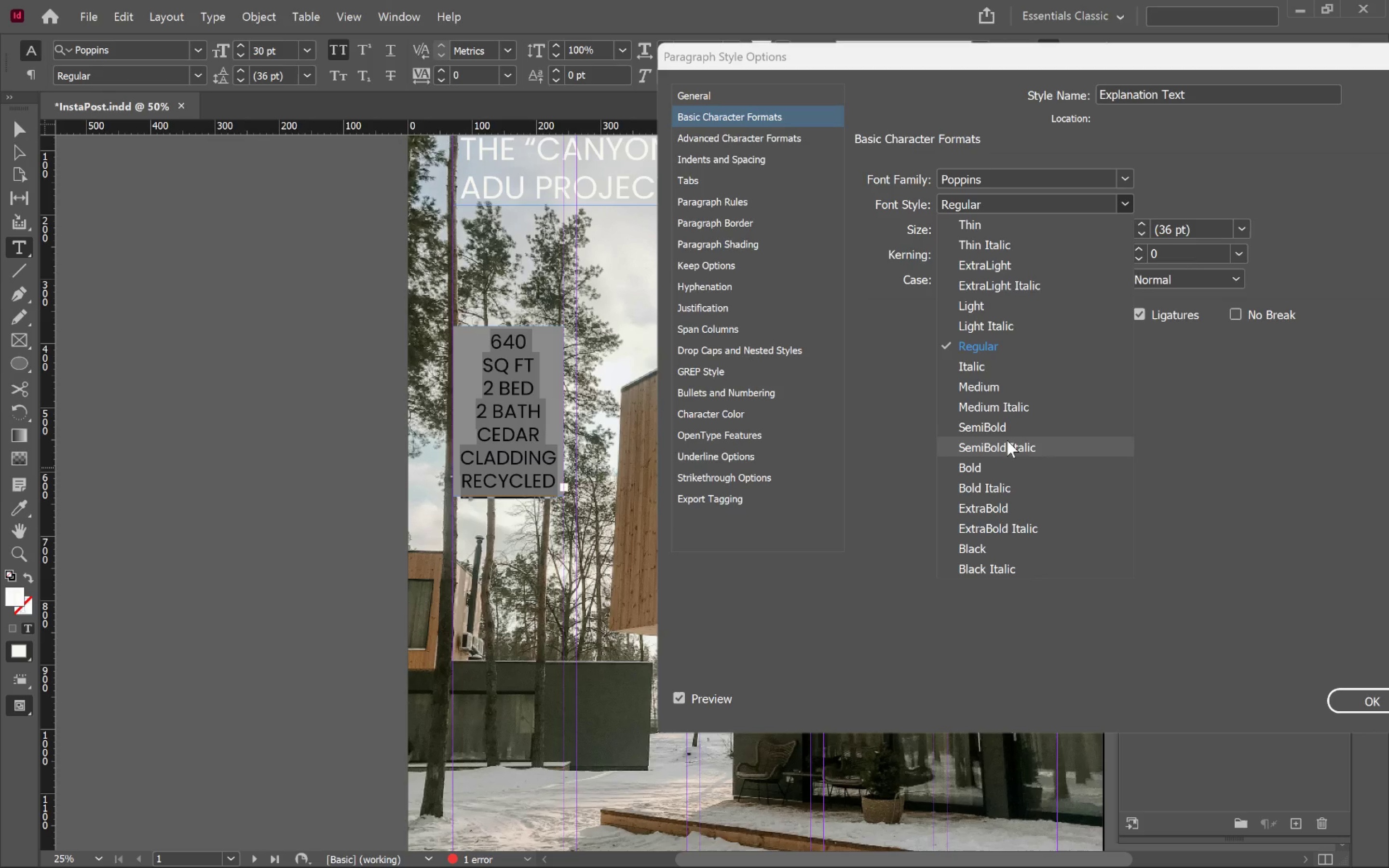 
left_click([1008, 464])
 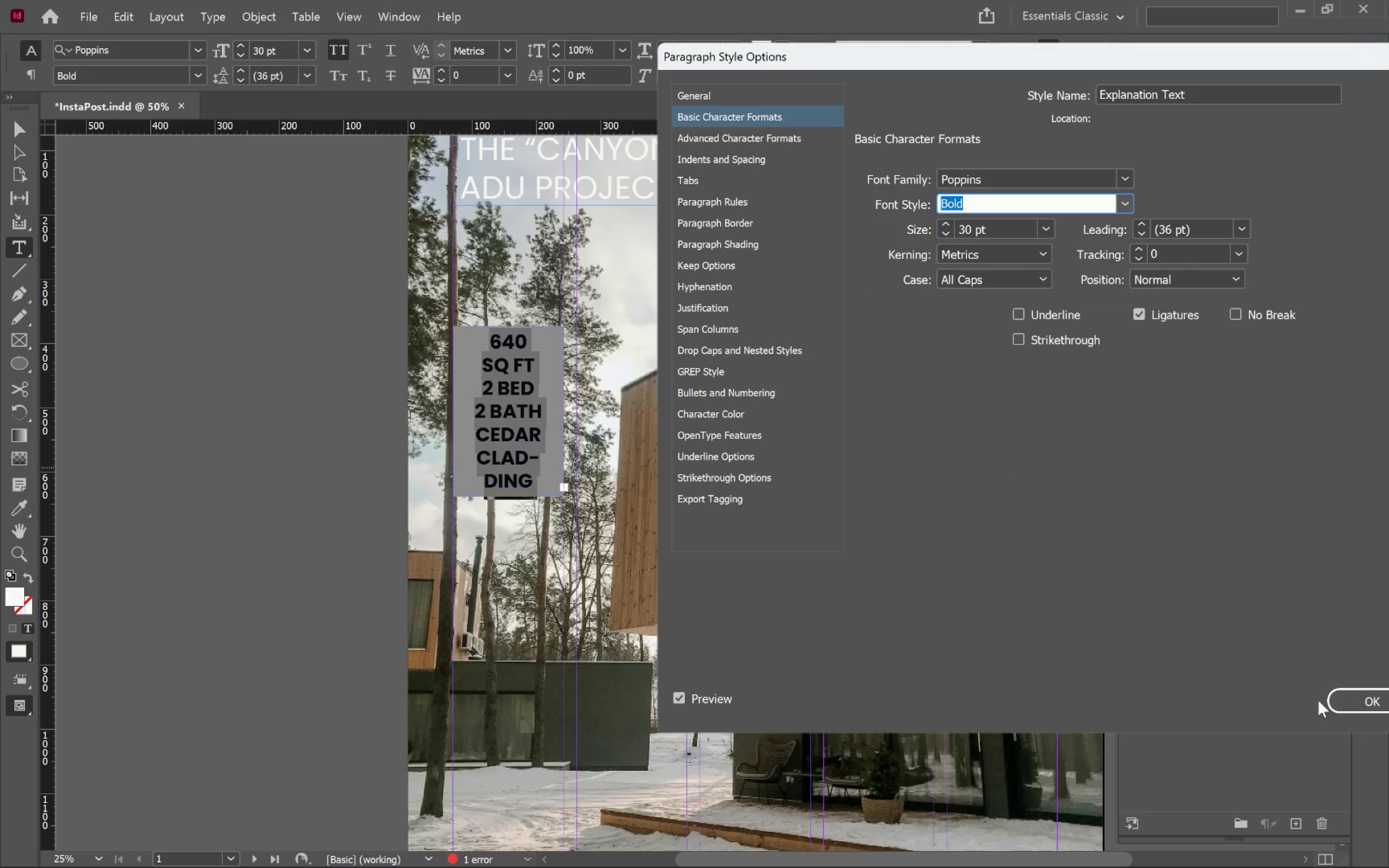 
left_click([1360, 702])
 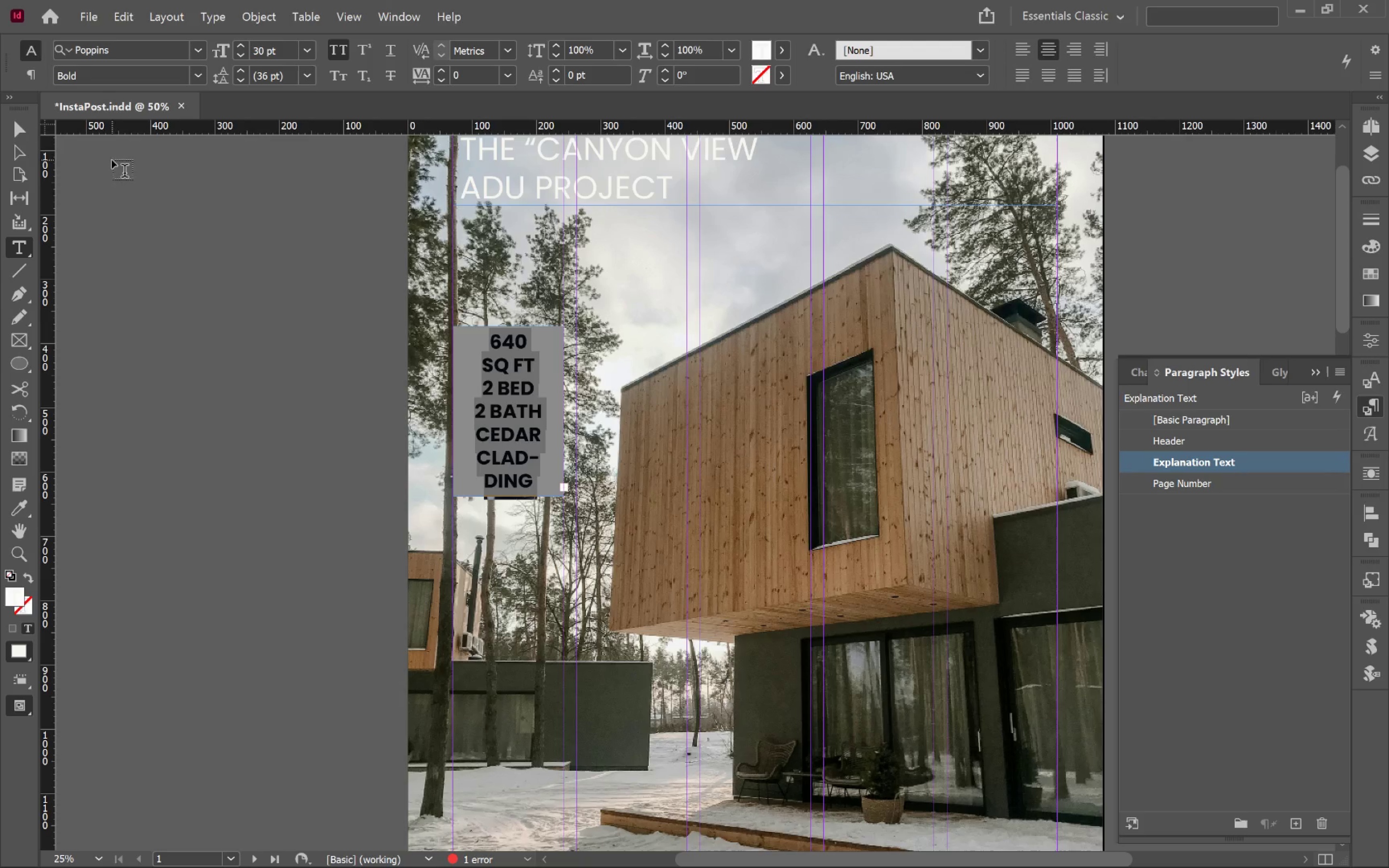 
left_click([20, 132])
 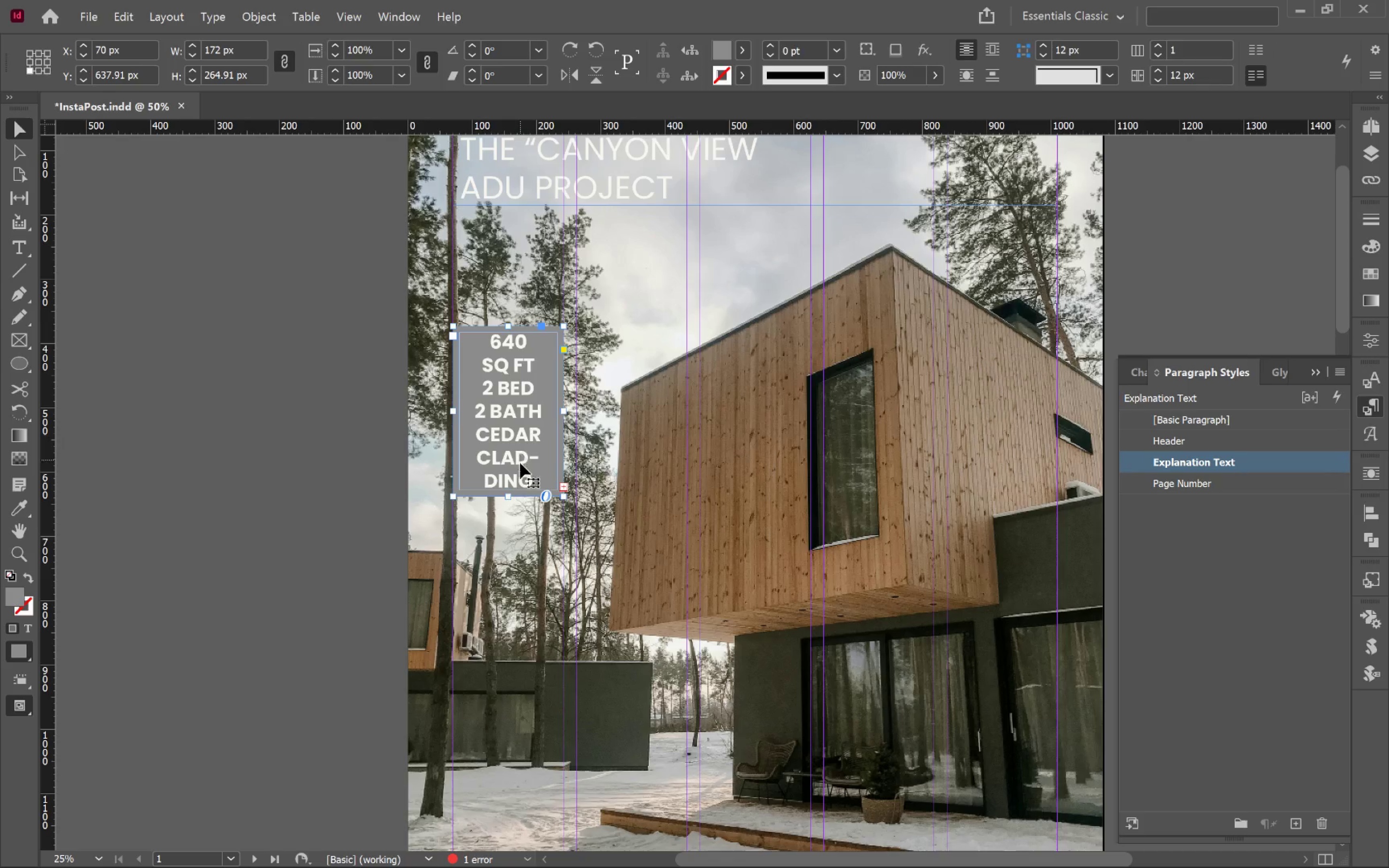 
left_click_drag(start_coordinate=[510, 494], to_coordinate=[527, 377])
 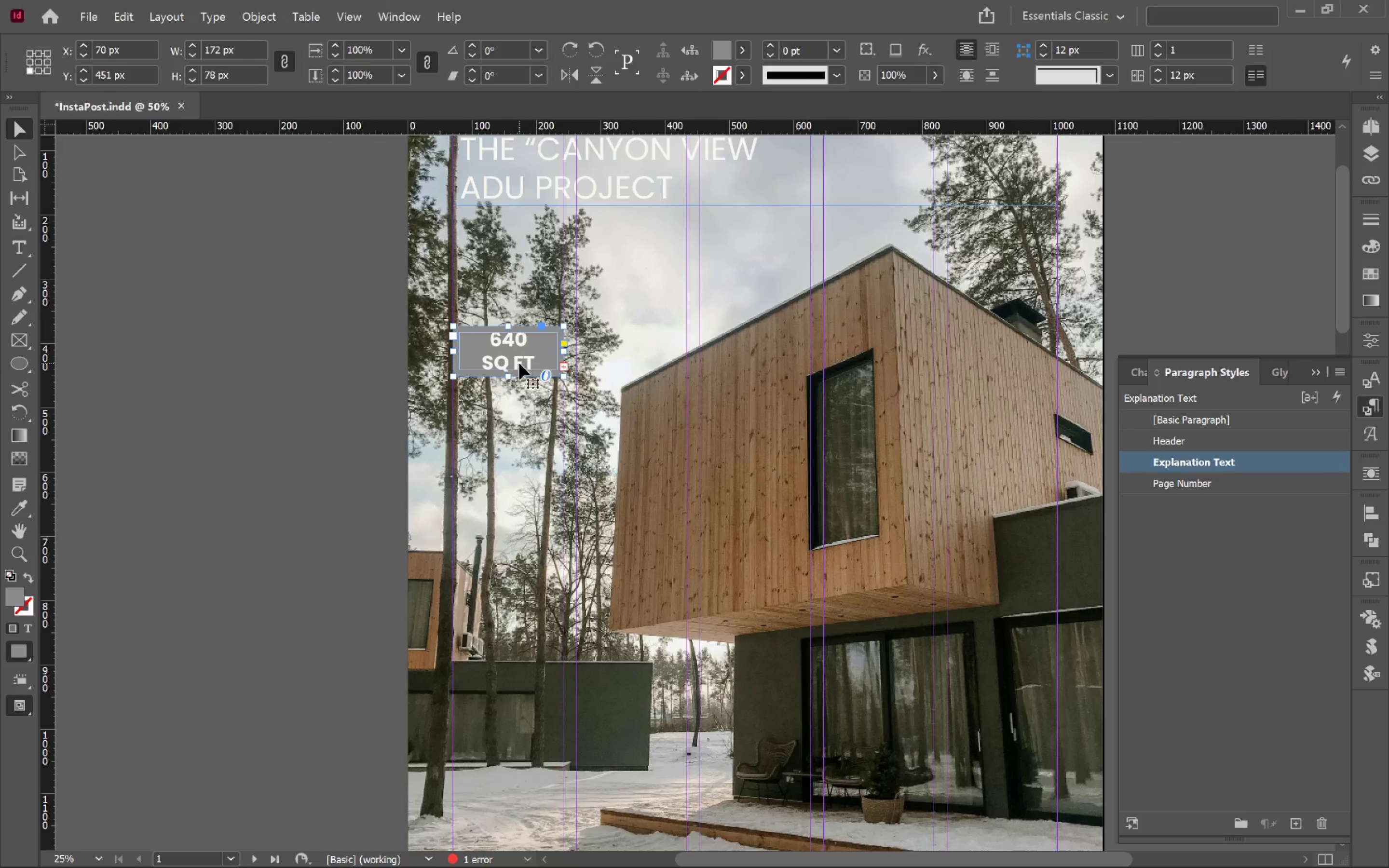 
left_click_drag(start_coordinate=[527, 354], to_coordinate=[539, 713])
 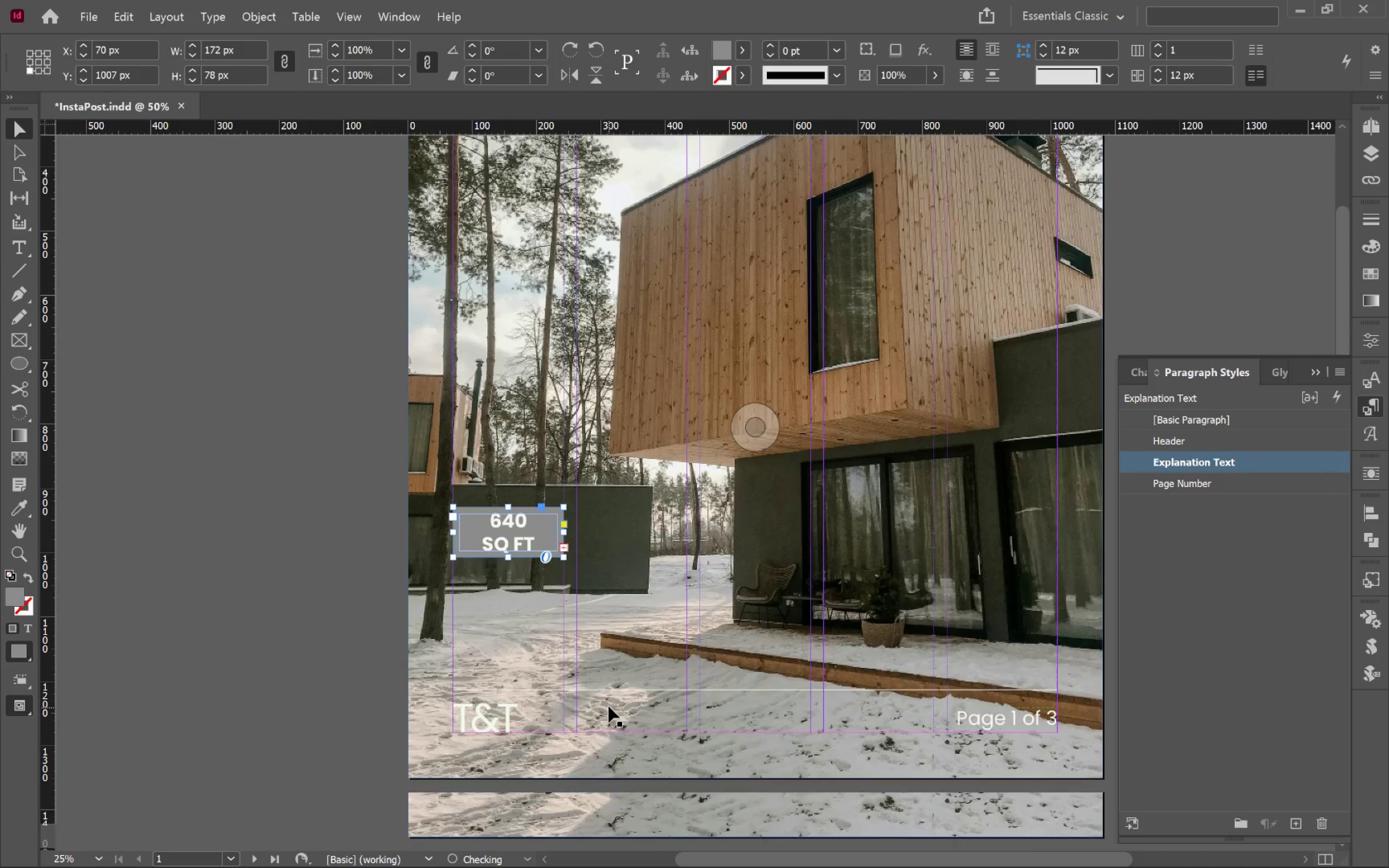 
hold_key(key=ShiftLeft, duration=1.05)
 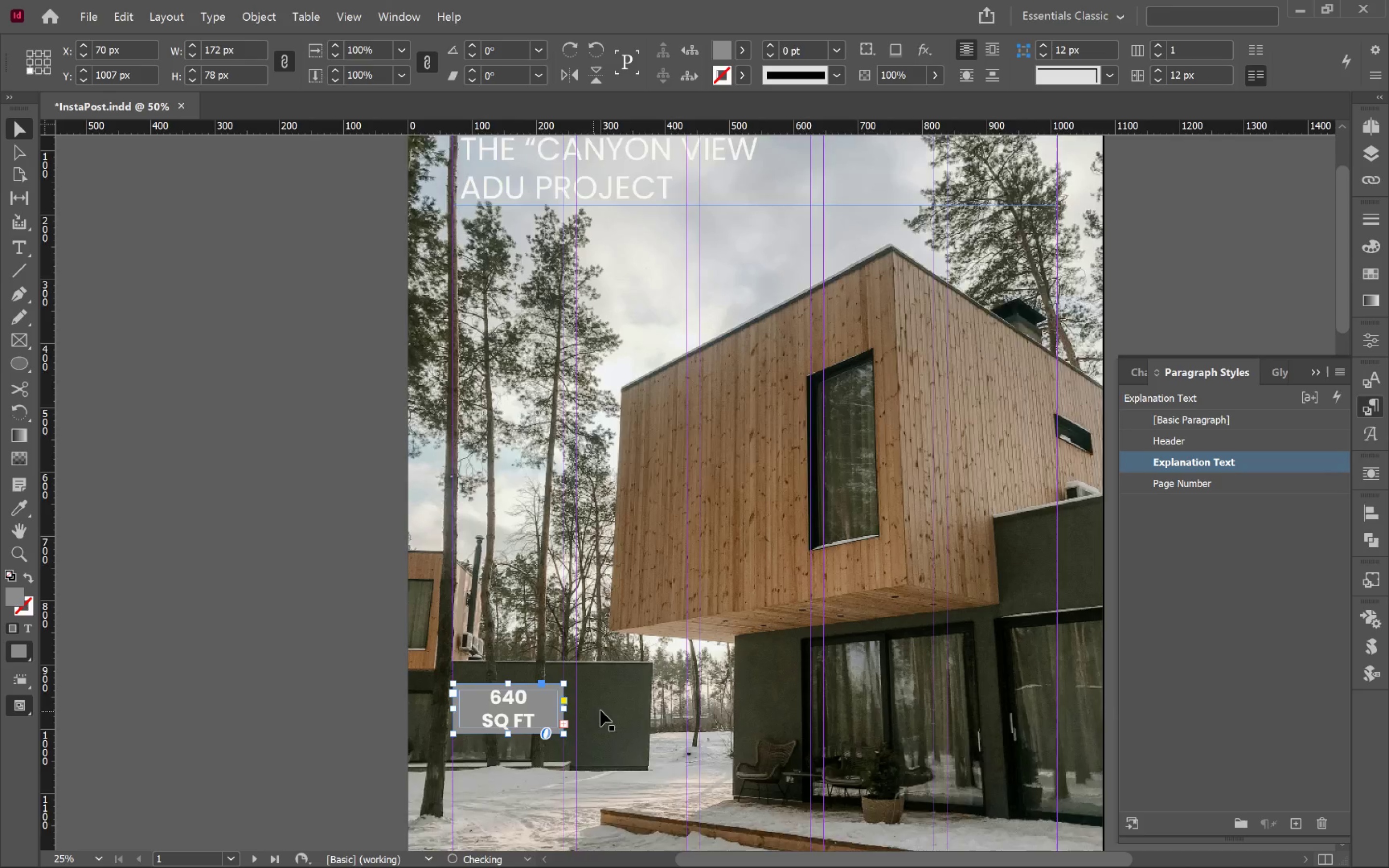 
scroll: coordinate [611, 705], scroll_direction: down, amount: 5.0
 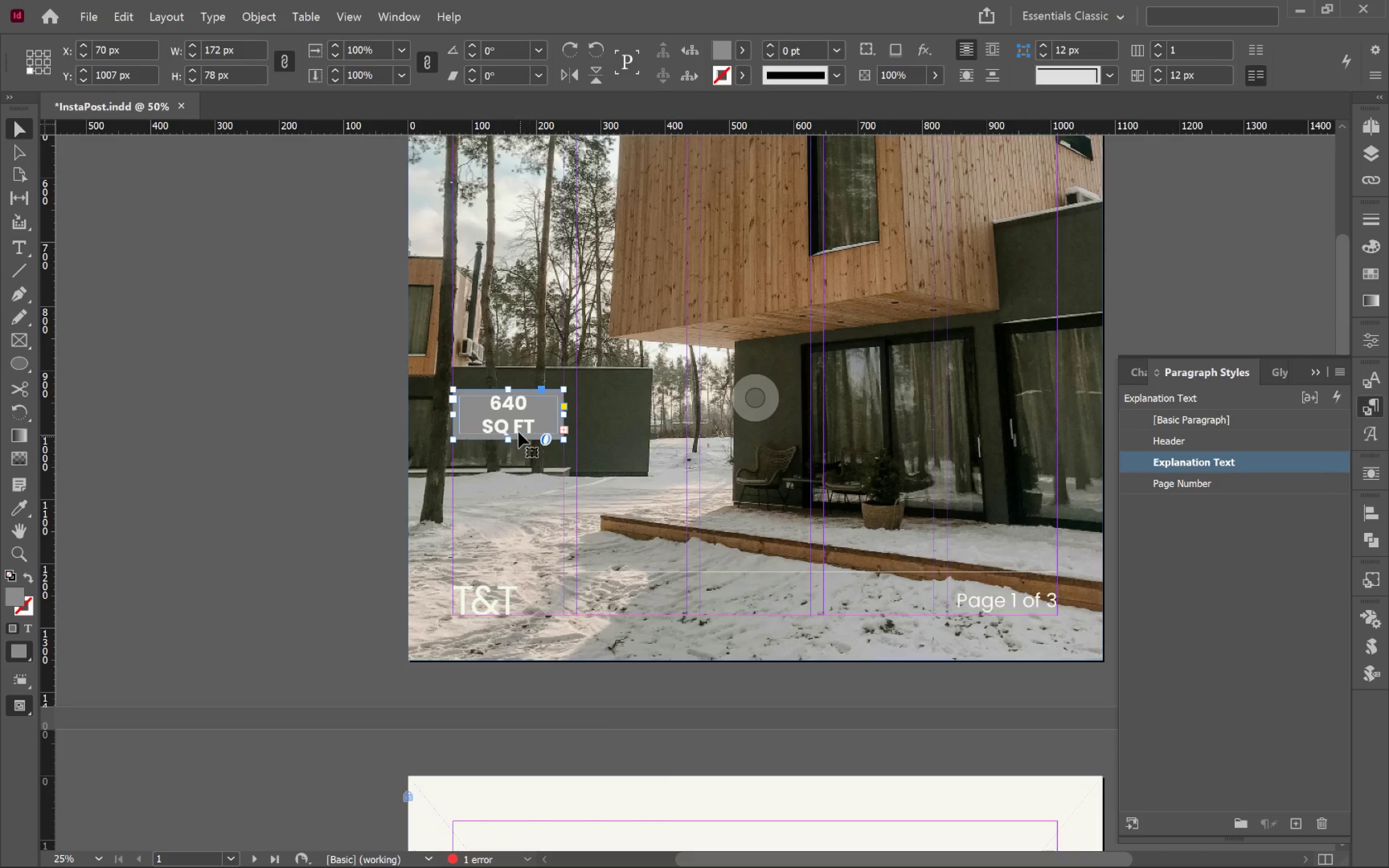 
left_click_drag(start_coordinate=[518, 417], to_coordinate=[517, 499])
 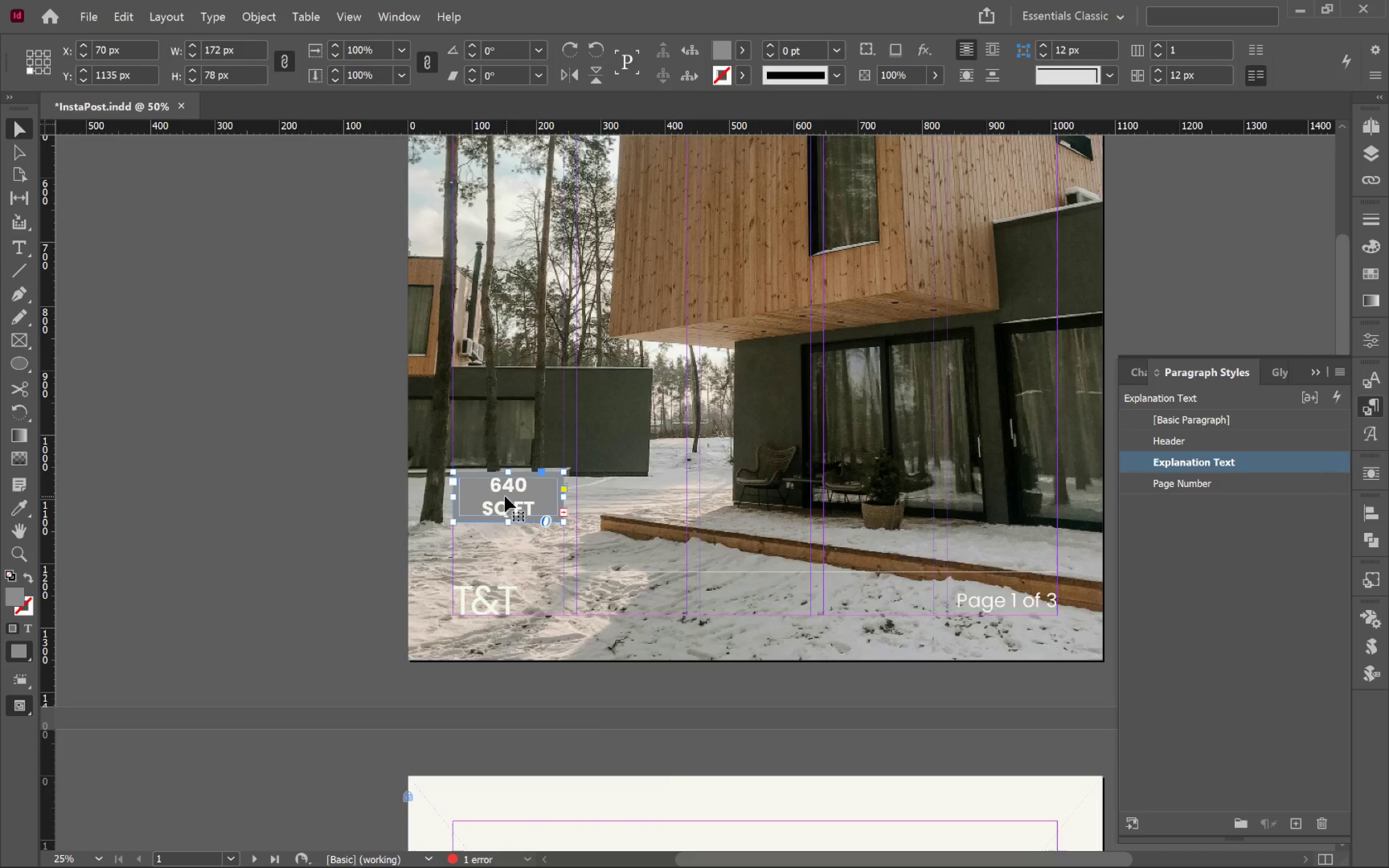 
hold_key(key=ShiftLeft, duration=1.3)
 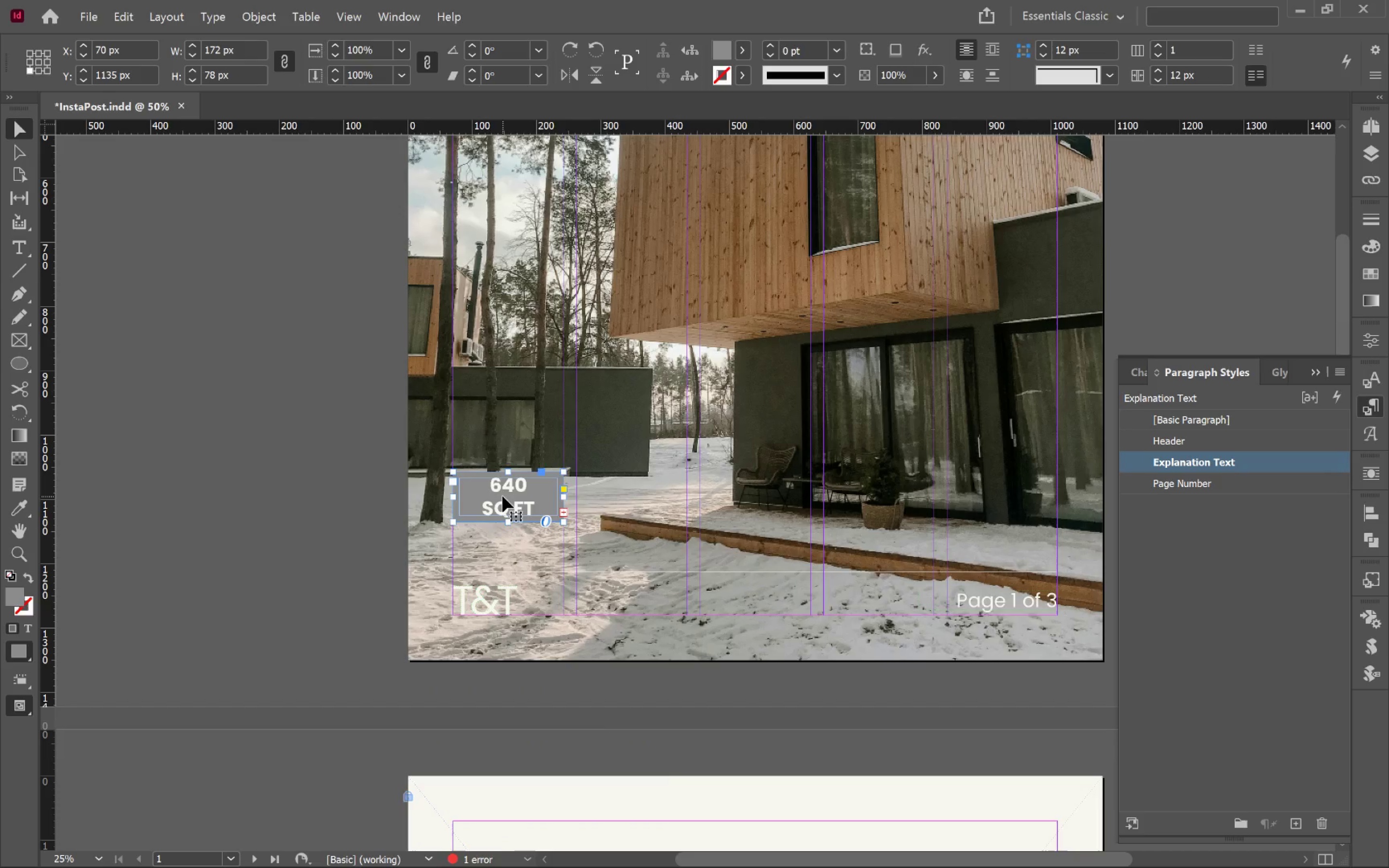 
left_click_drag(start_coordinate=[503, 496], to_coordinate=[626, 501])
 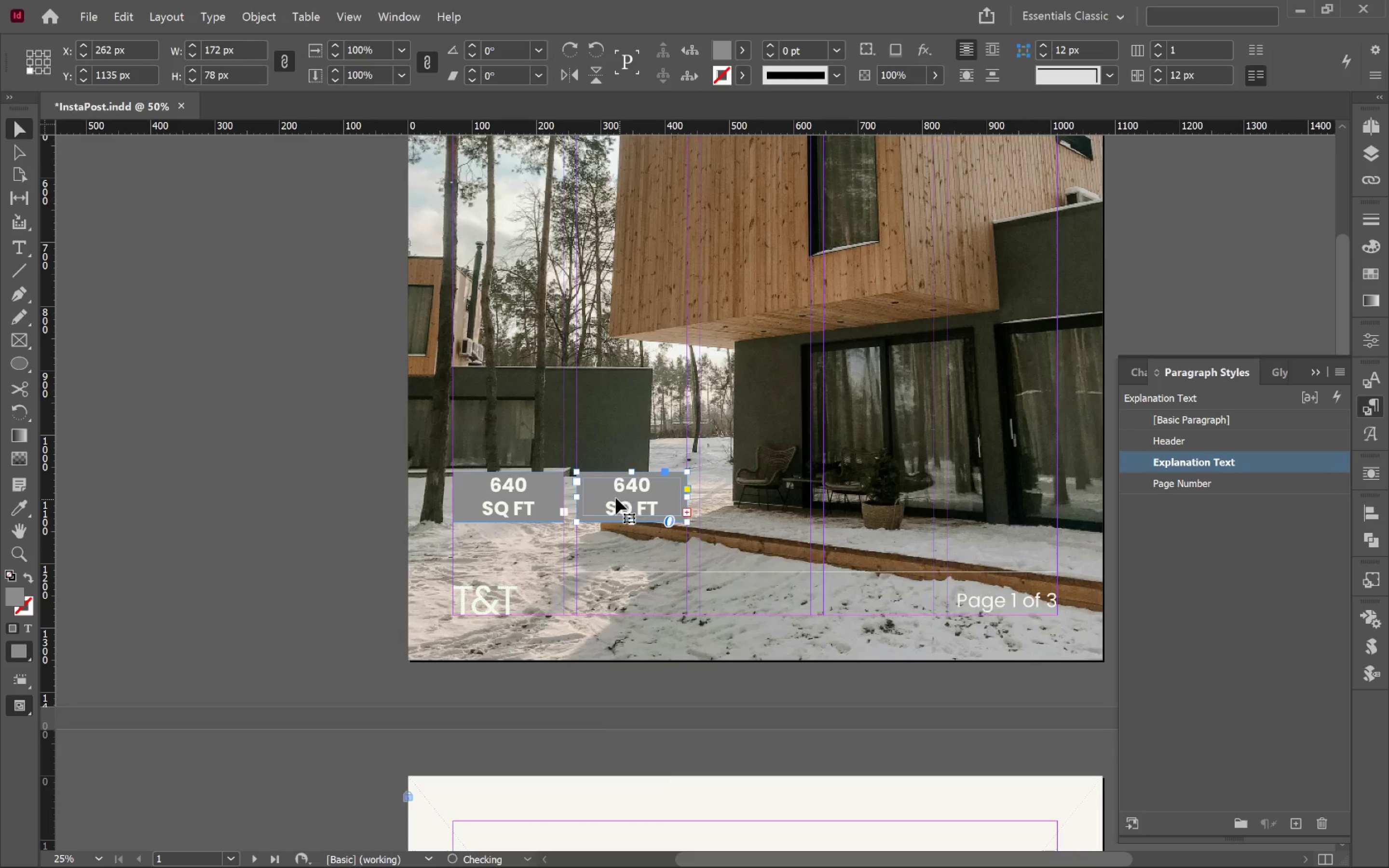 
hold_key(key=AltLeft, duration=1.53)
 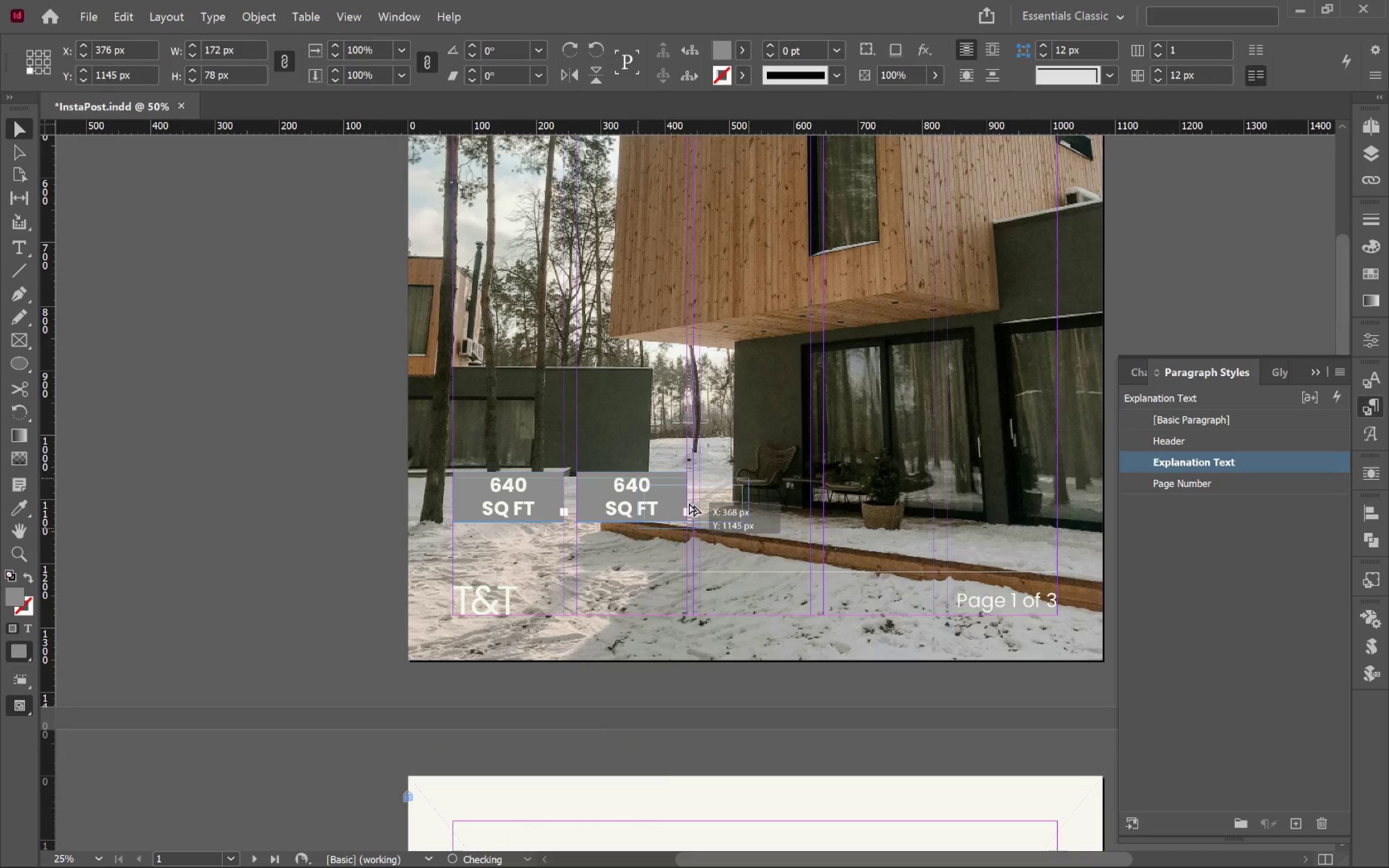 
hold_key(key=ShiftLeft, duration=1.41)
 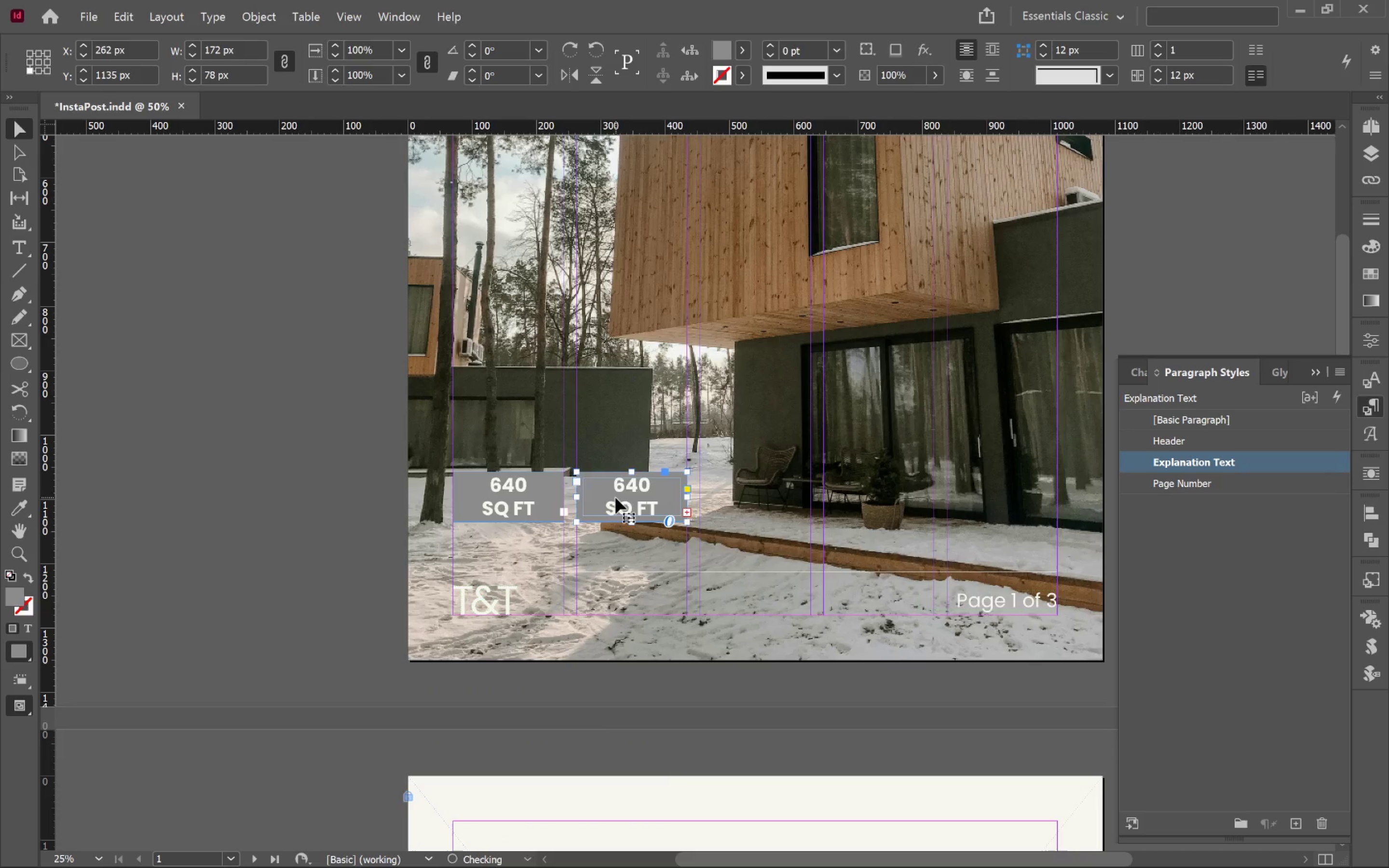 
left_click_drag(start_coordinate=[615, 498], to_coordinate=[739, 511])
 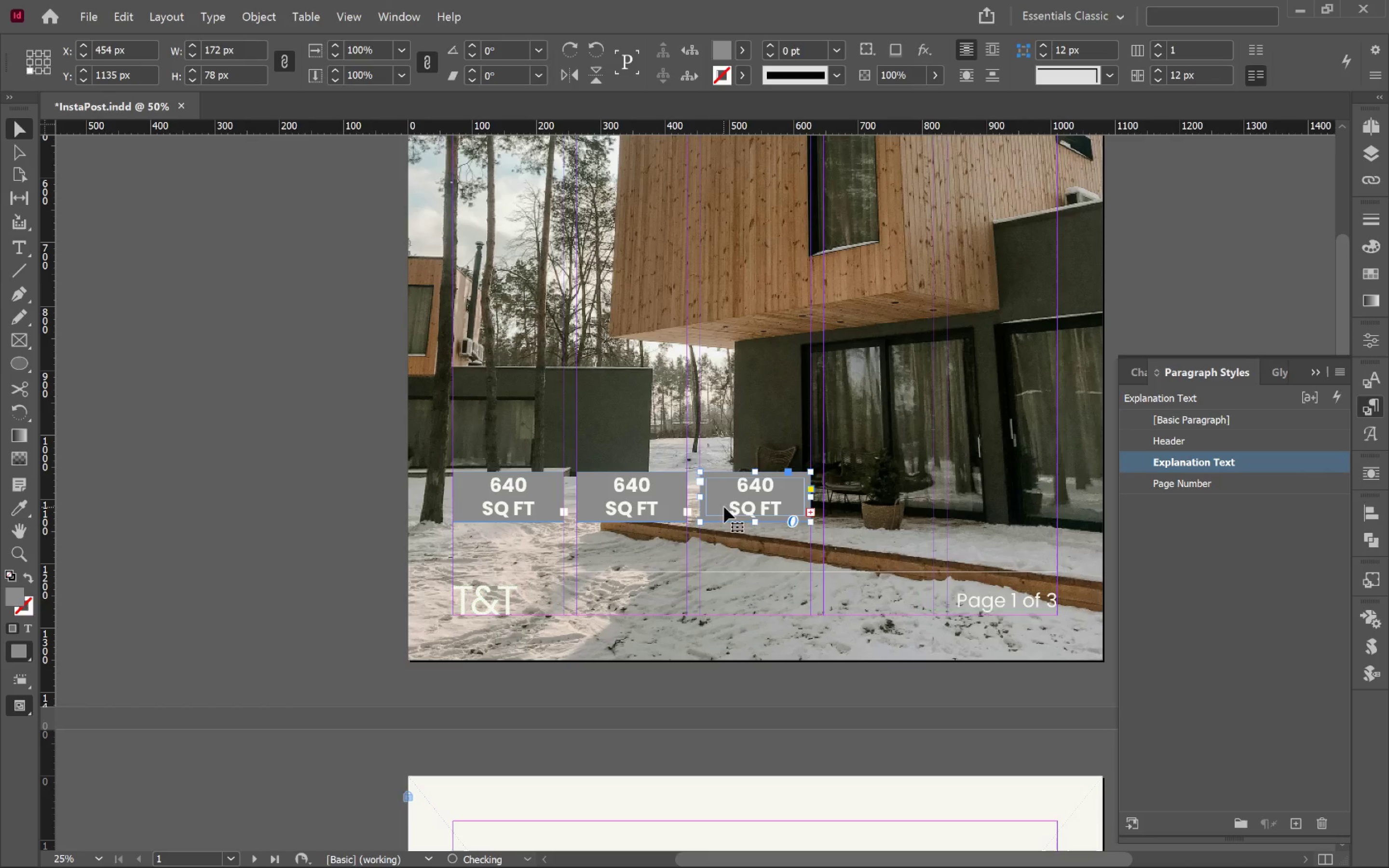 
hold_key(key=AltLeft, duration=1.67)
 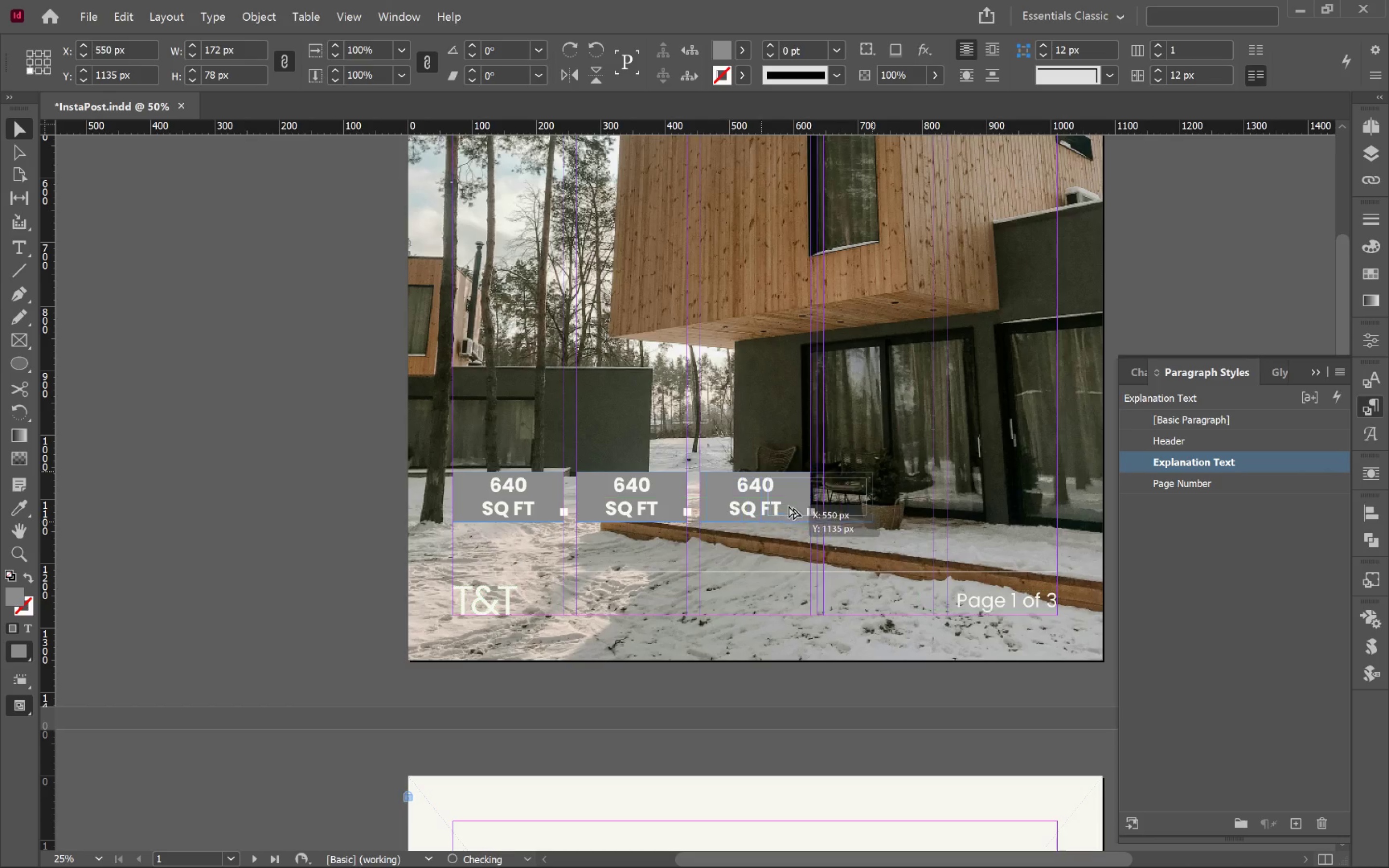 
hold_key(key=ShiftLeft, duration=1.55)
 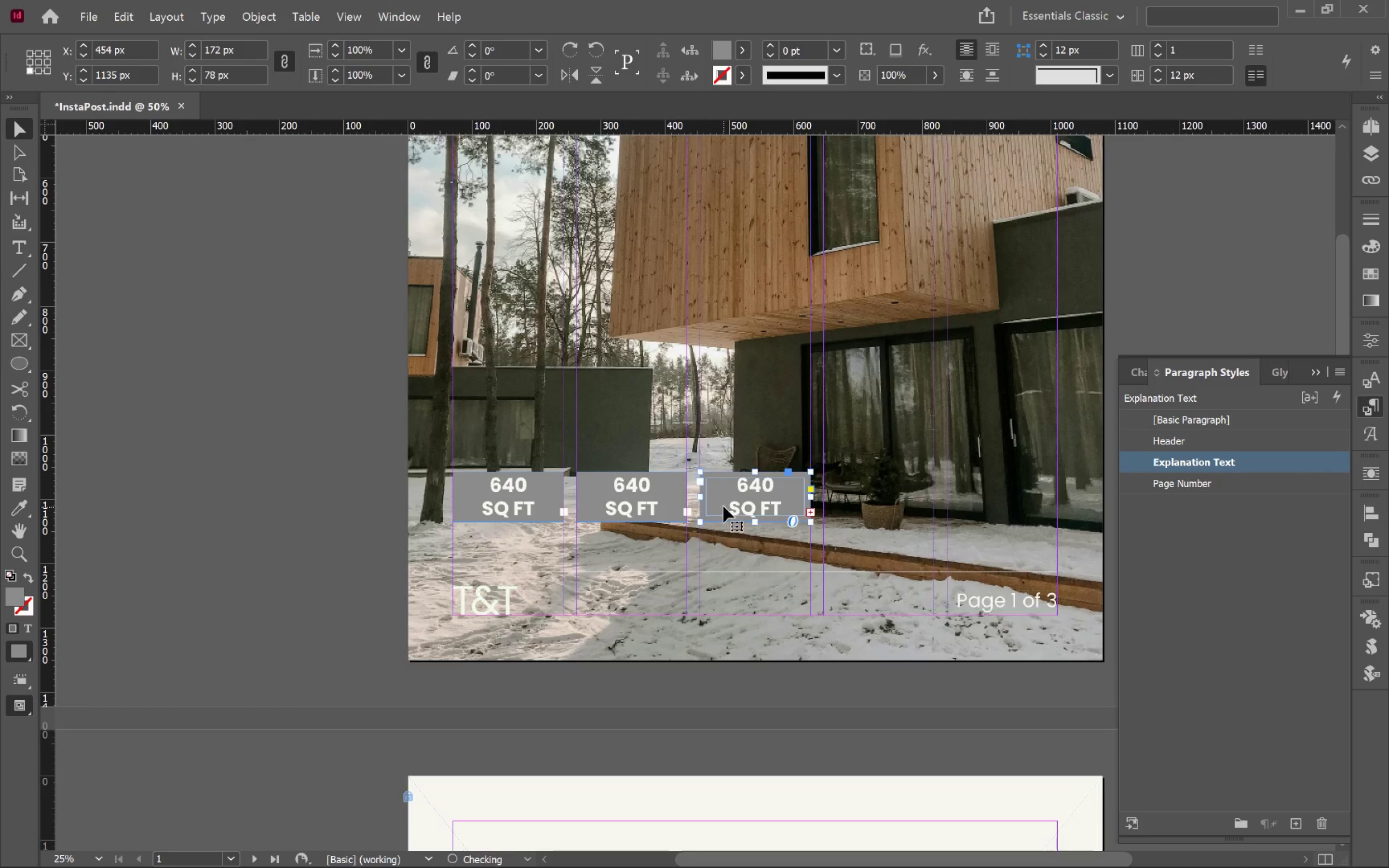 
left_click_drag(start_coordinate=[723, 505], to_coordinate=[846, 510])
 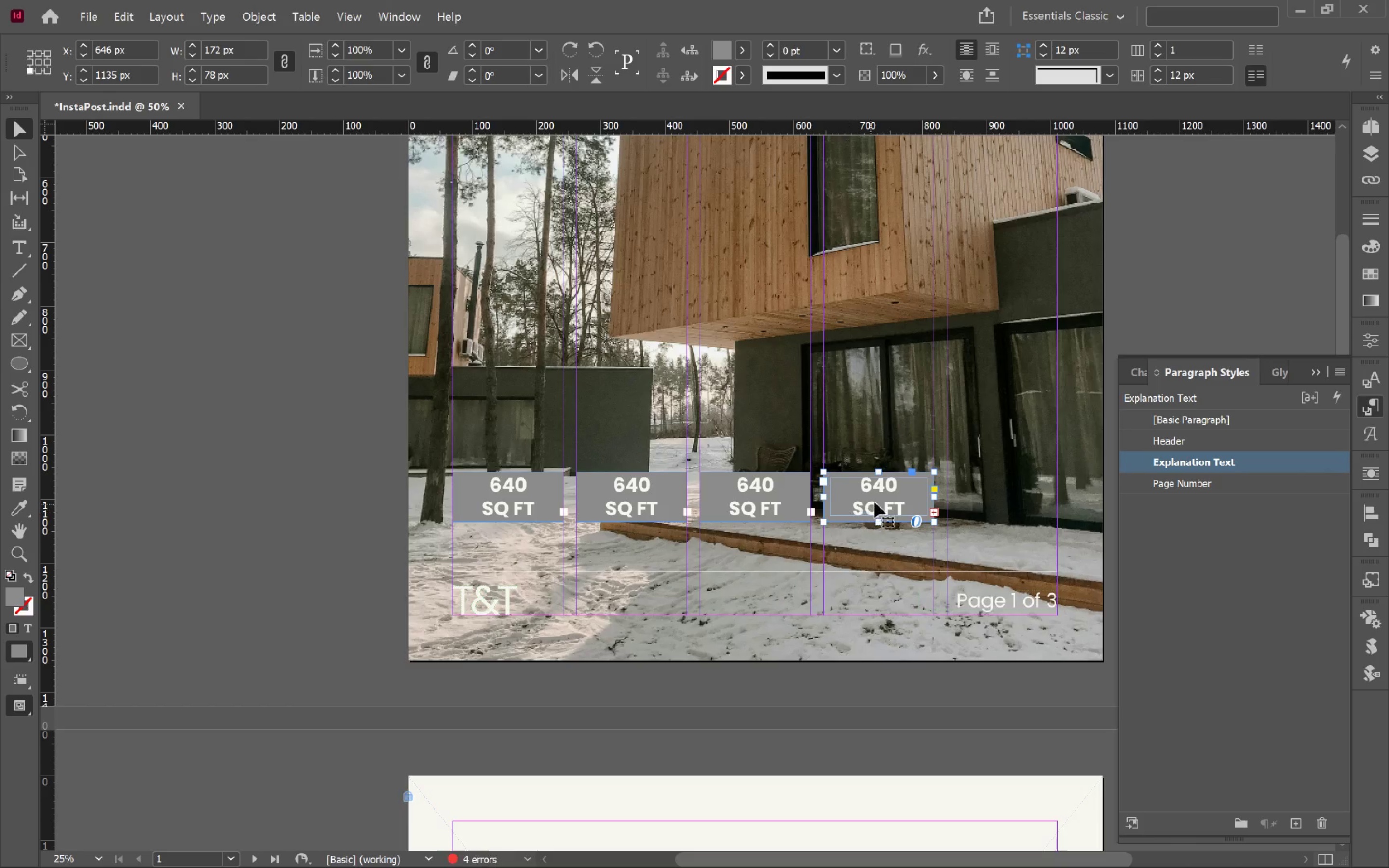 
hold_key(key=AltLeft, duration=1.55)
 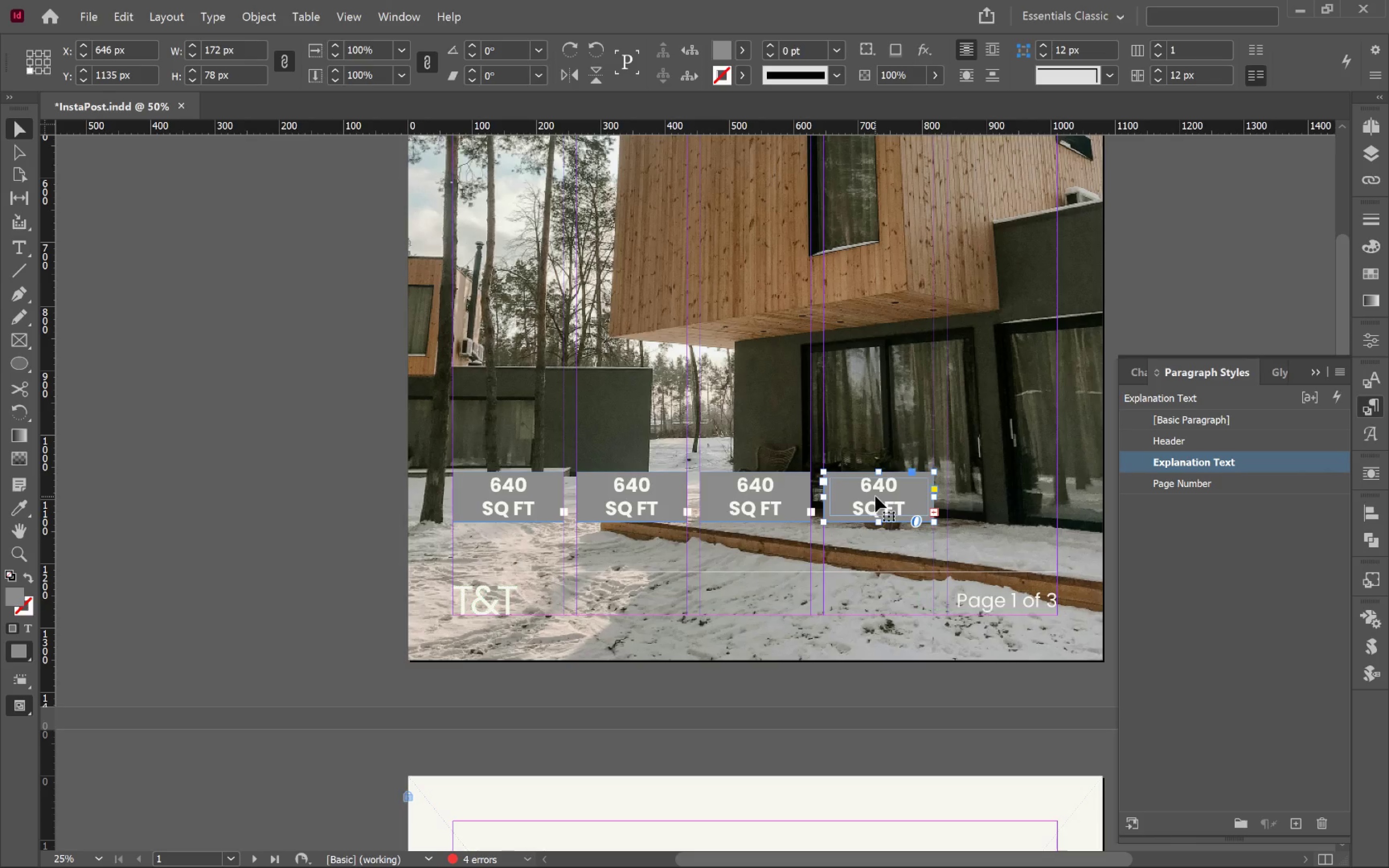 
hold_key(key=ShiftLeft, duration=1.42)
 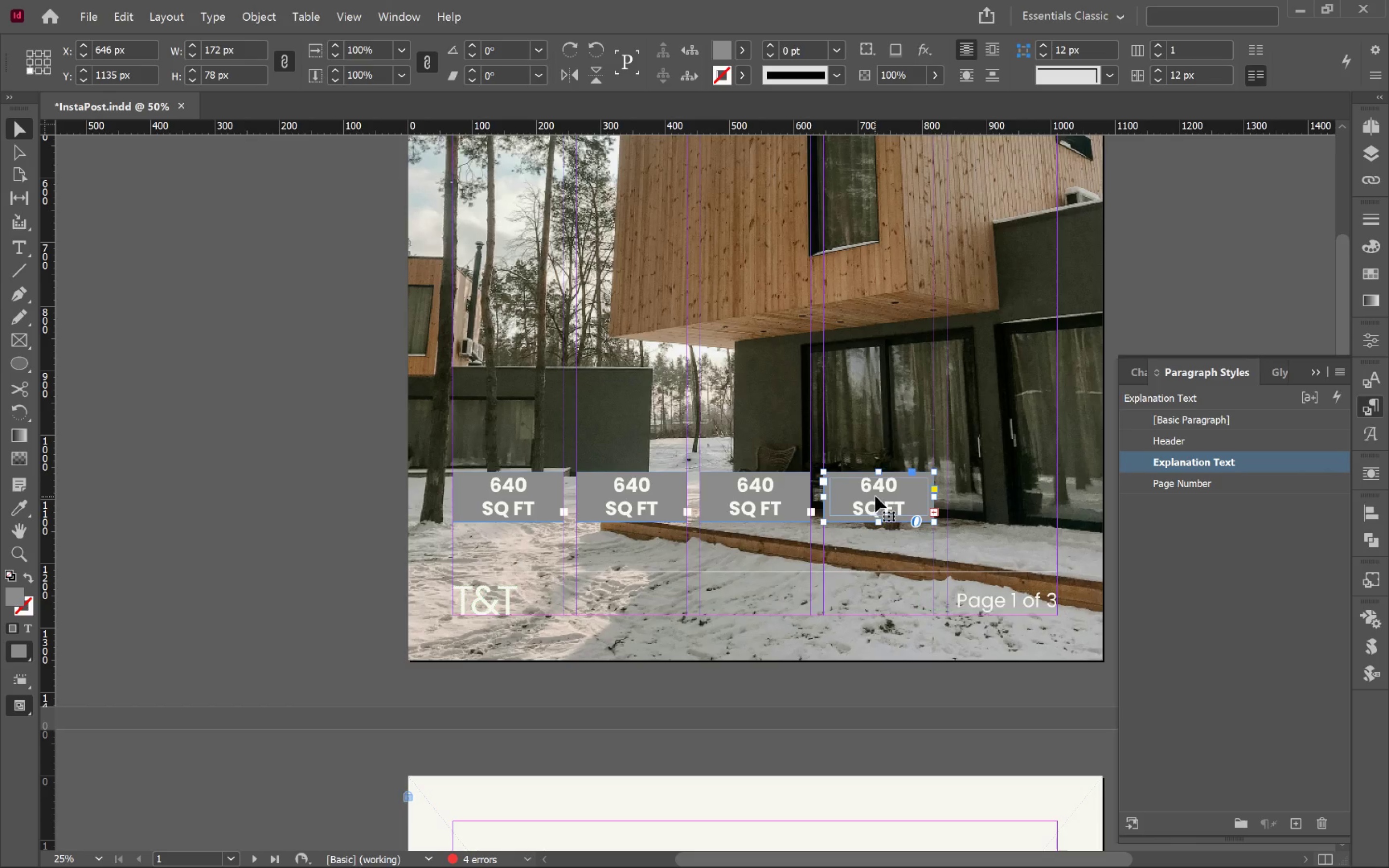 
hold_key(key=AltLeft, duration=2.75)
left_click_drag(start_coordinate=[875, 496], to_coordinate=[999, 505])
 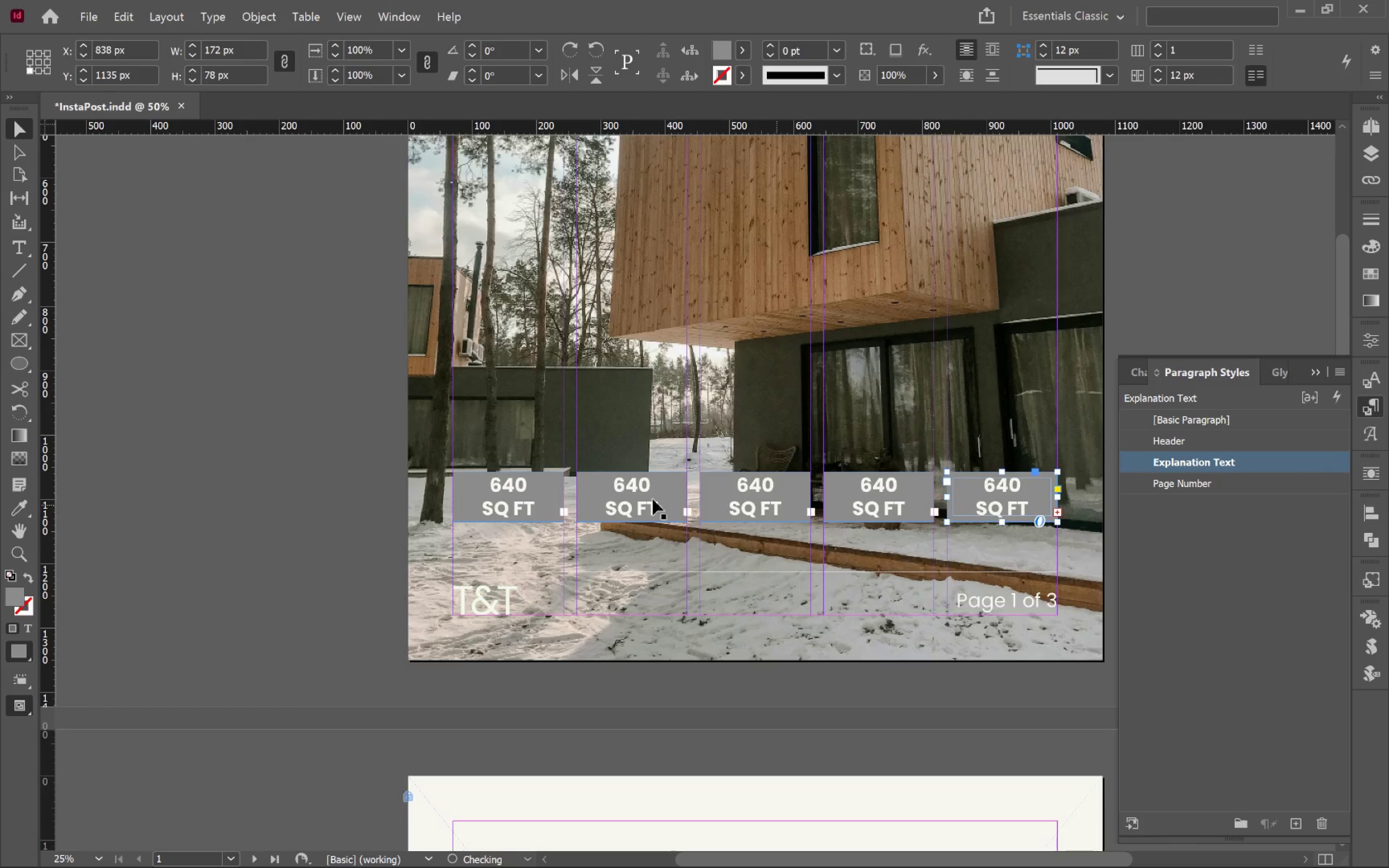 
hold_key(key=ShiftLeft, duration=2.62)
 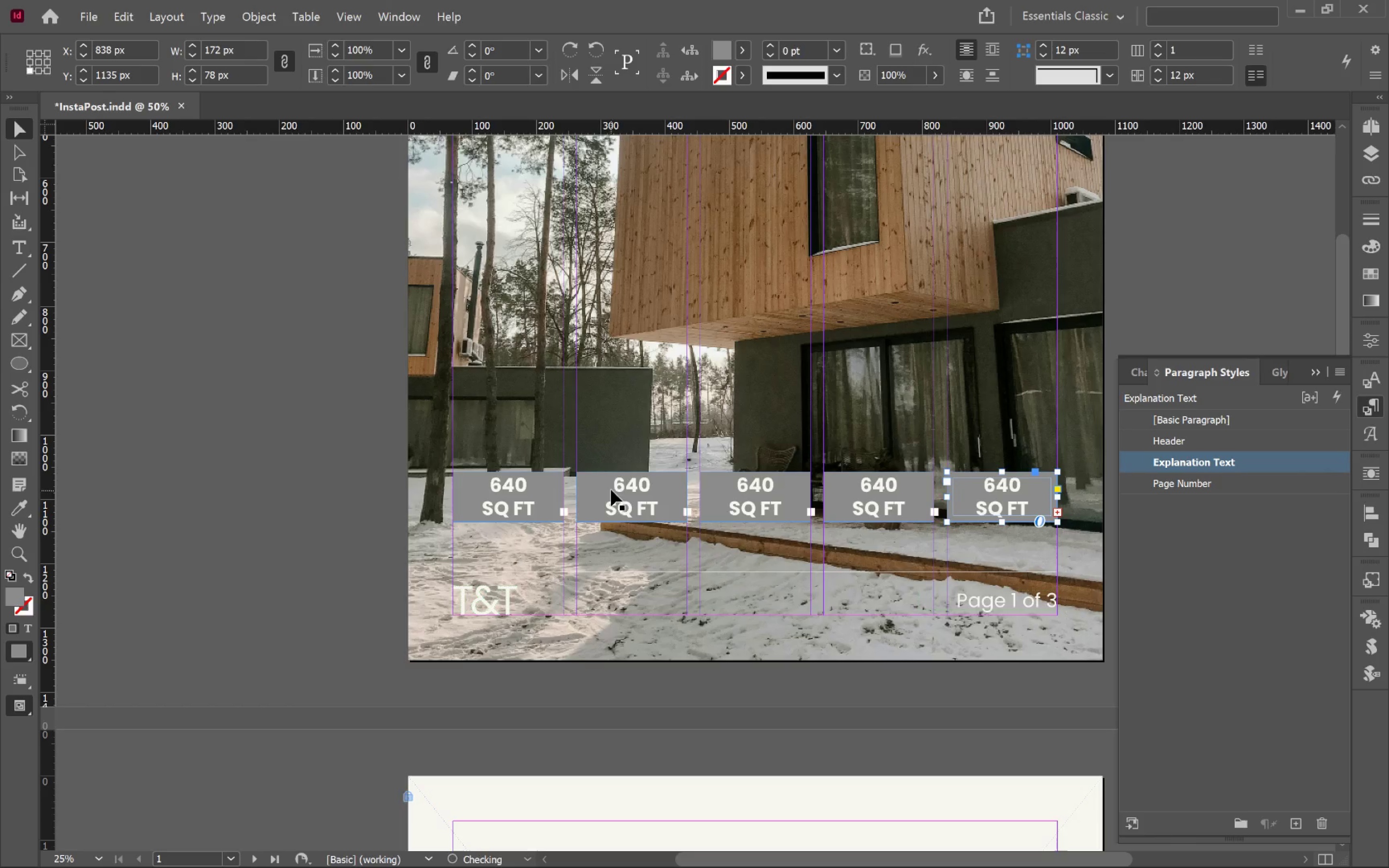 
double_click([611, 488])
 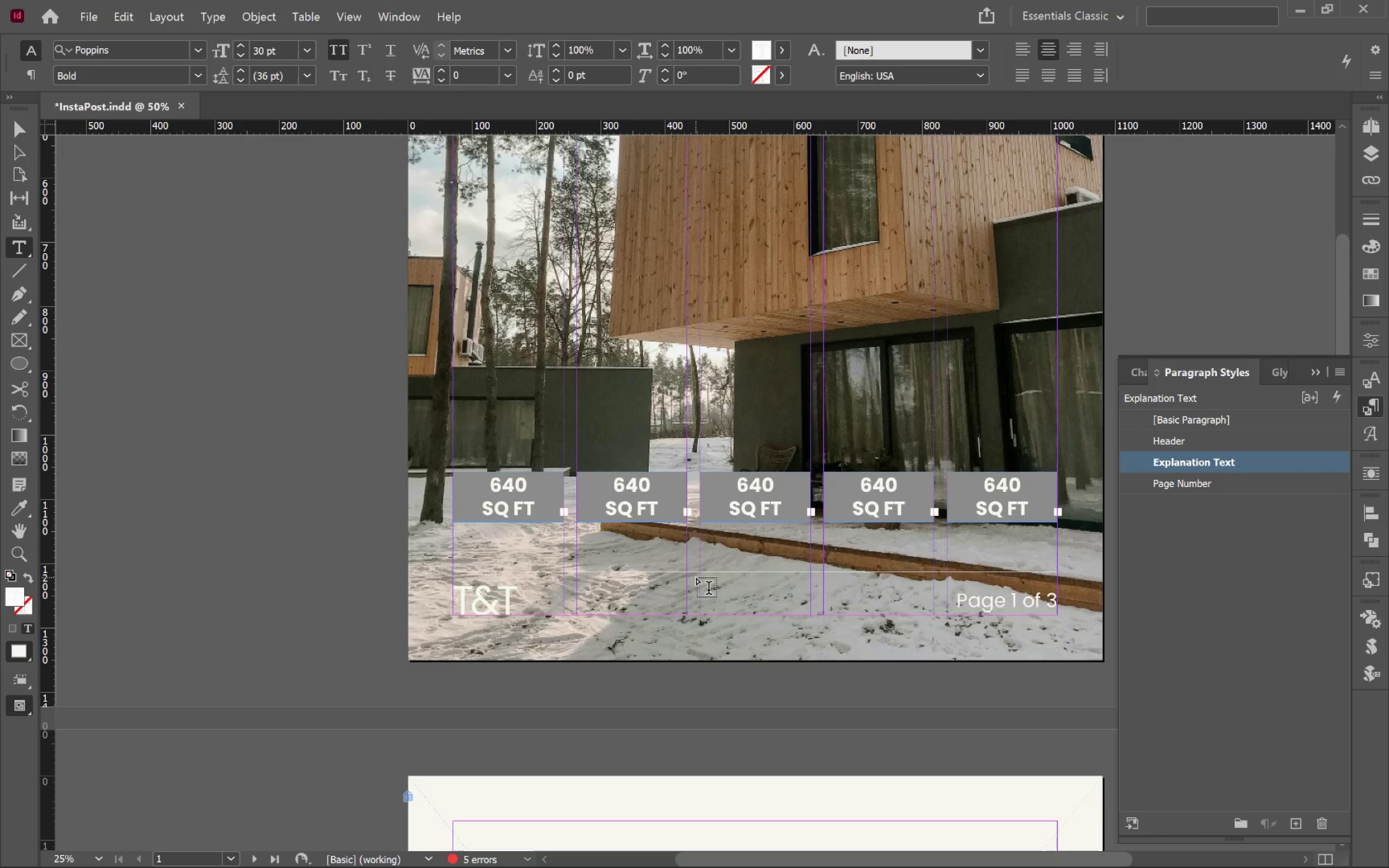 
key(Shift+ArrowDown)
 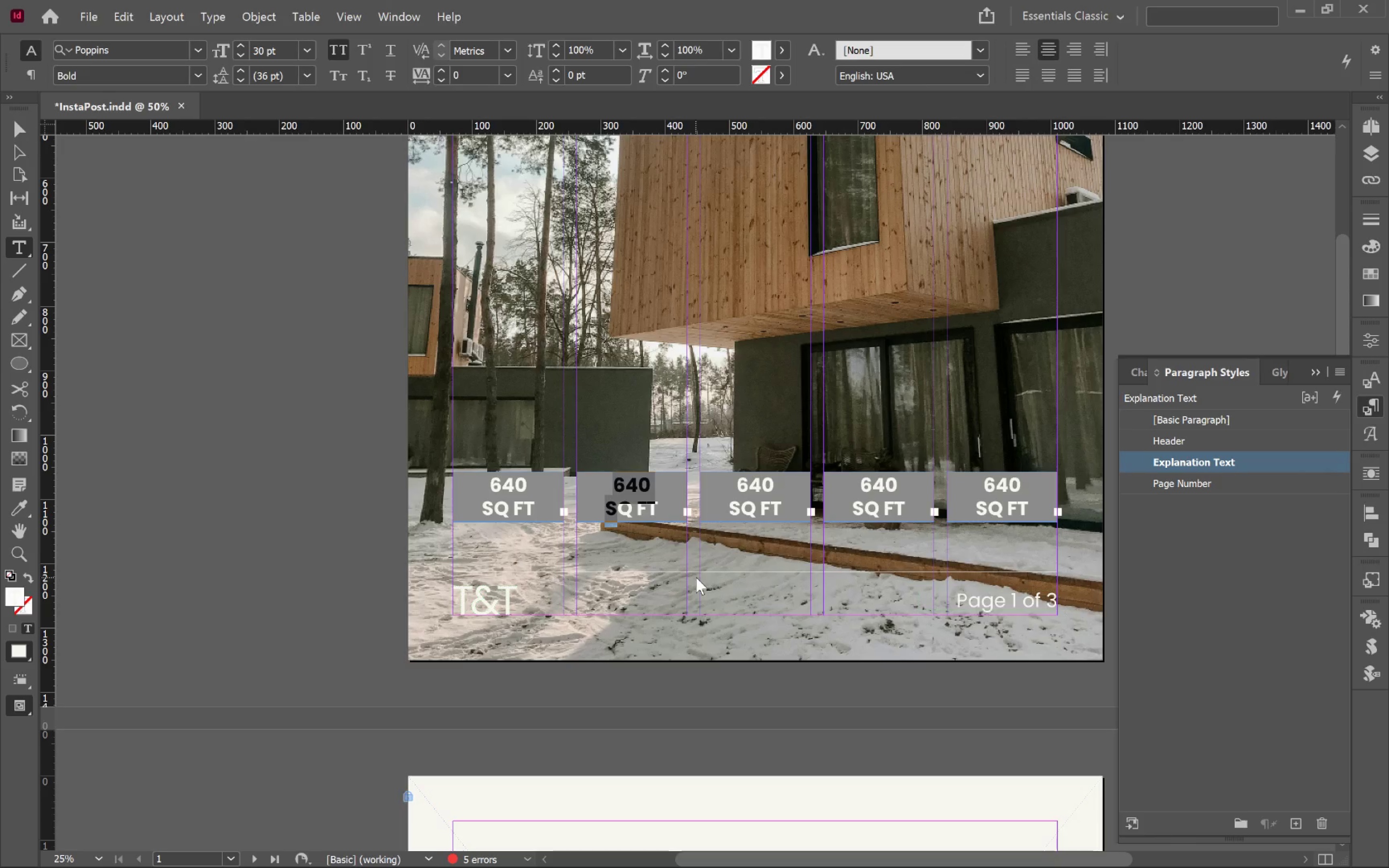 
key(Shift+ArrowRight)
 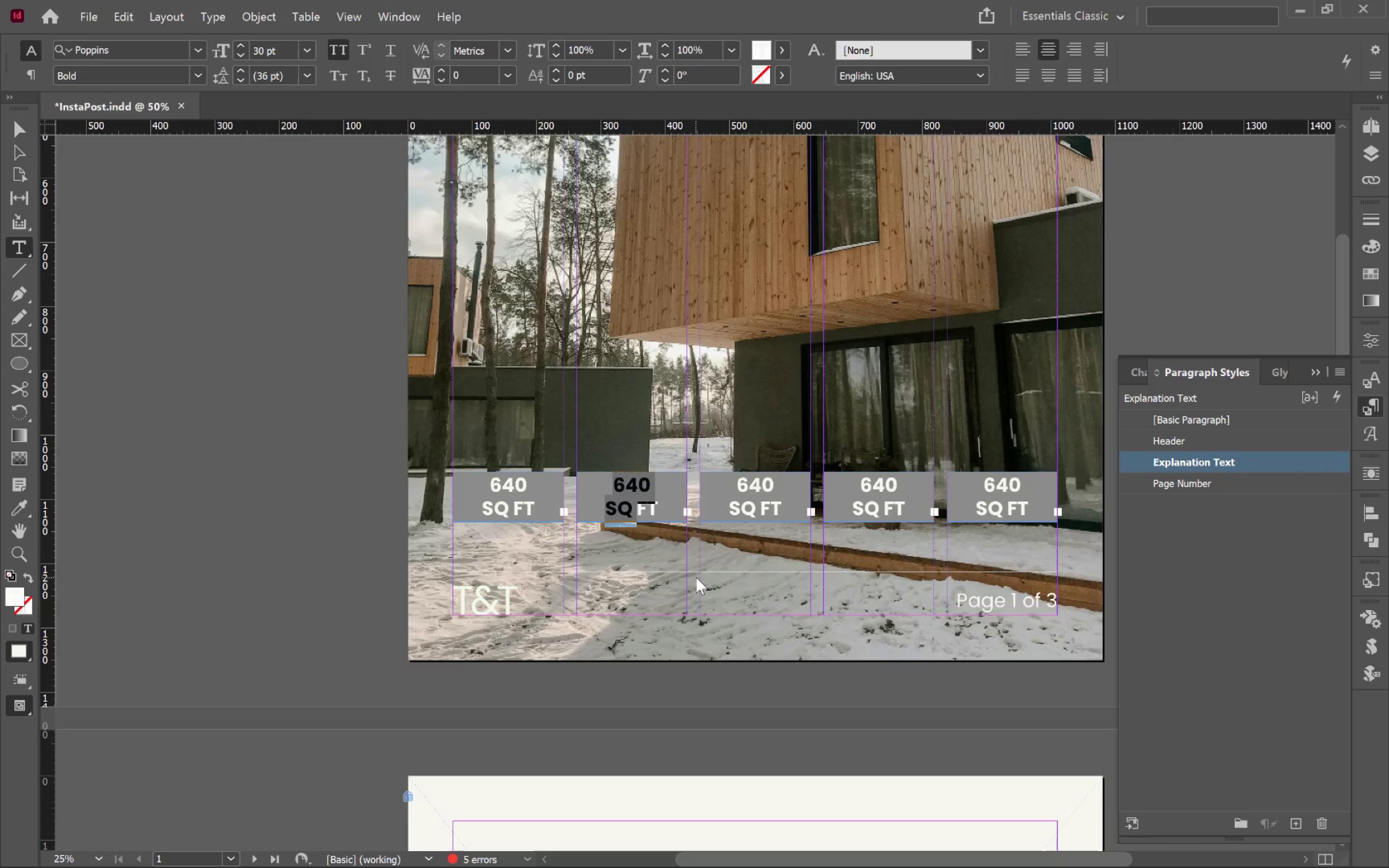 
key(Shift+ArrowRight)
 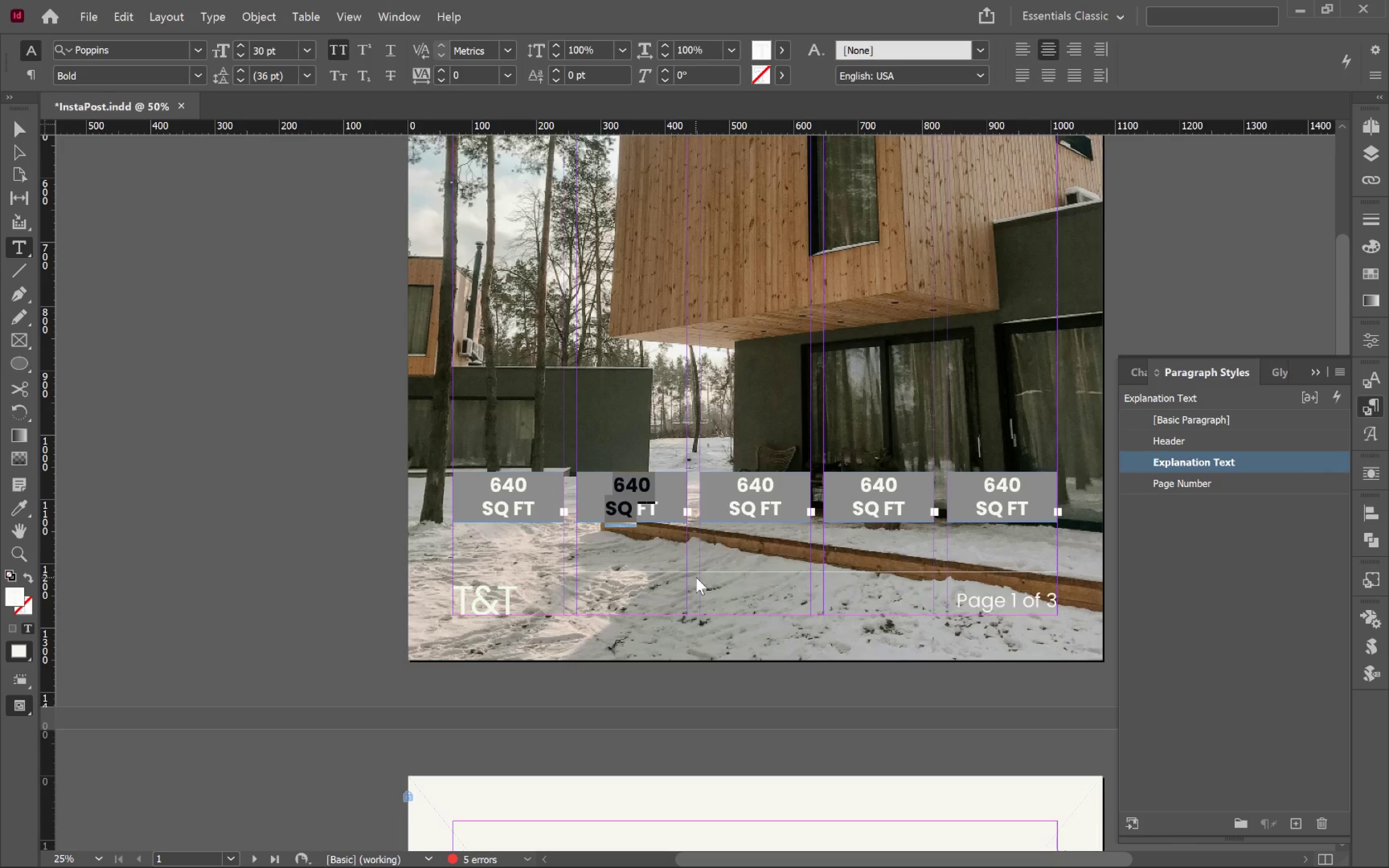 
key(Shift+ArrowRight)
 